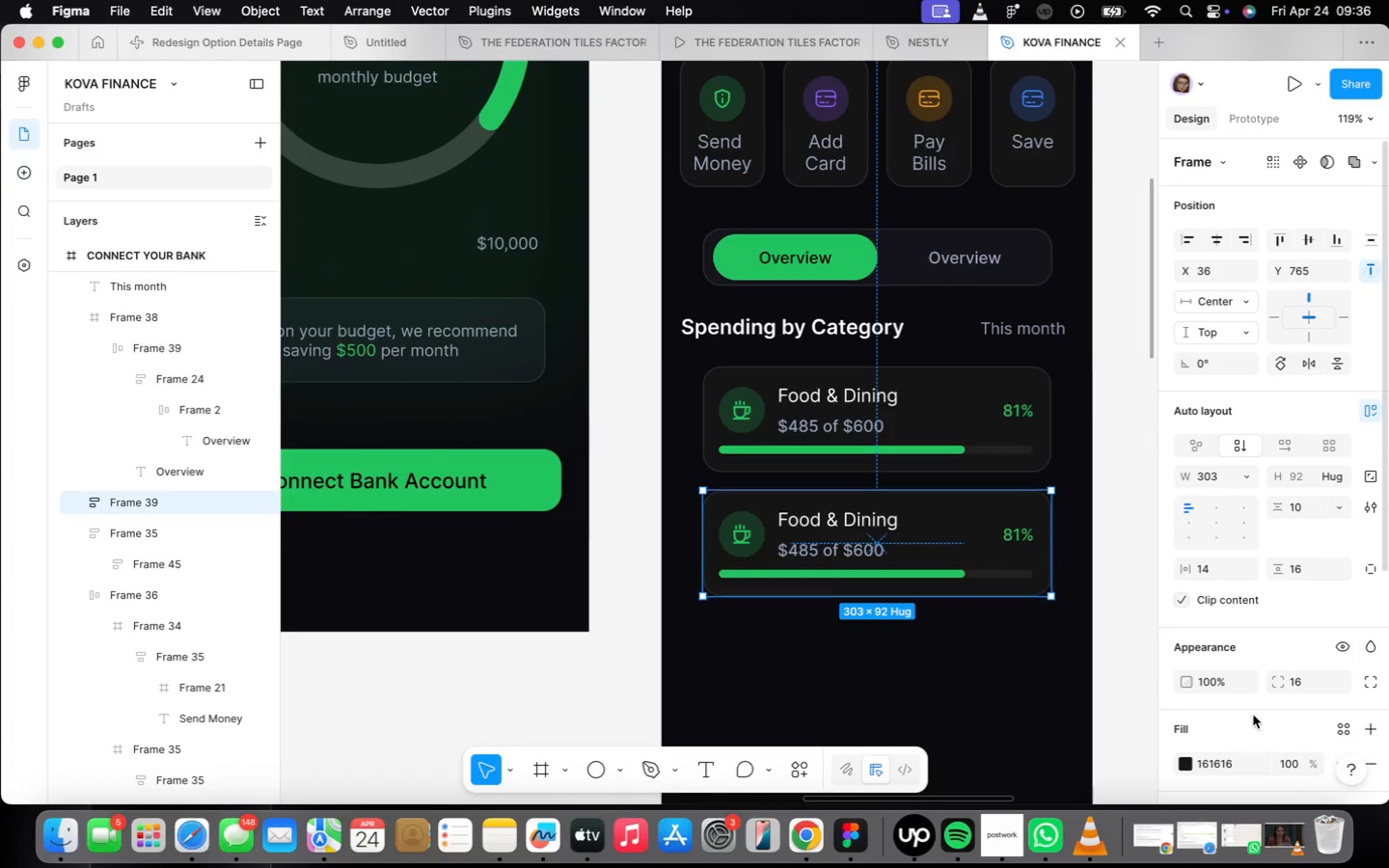 
scroll: coordinate [1198, 584], scroll_direction: down, amount: 4.0
 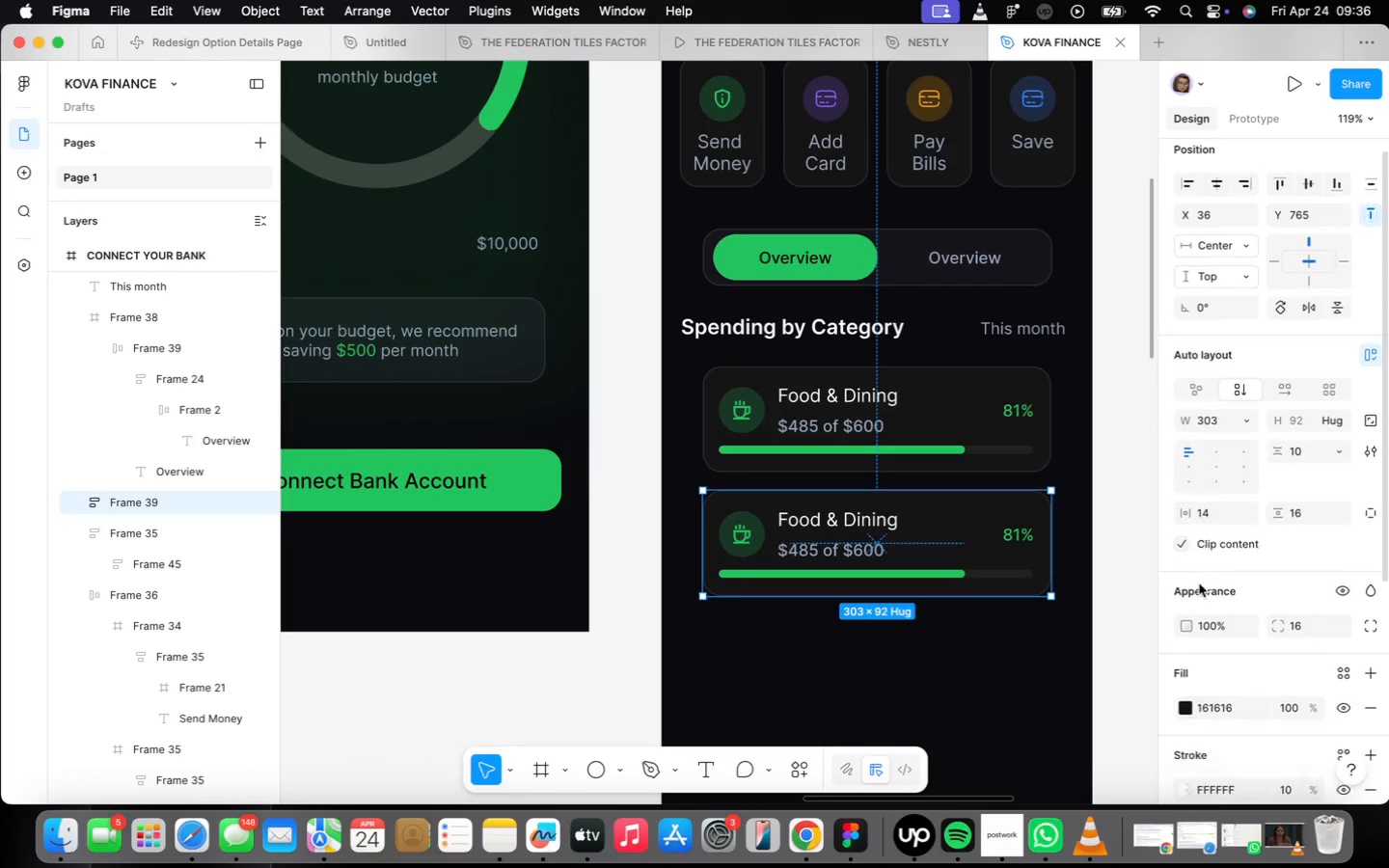 
mouse_move([1188, 634])
 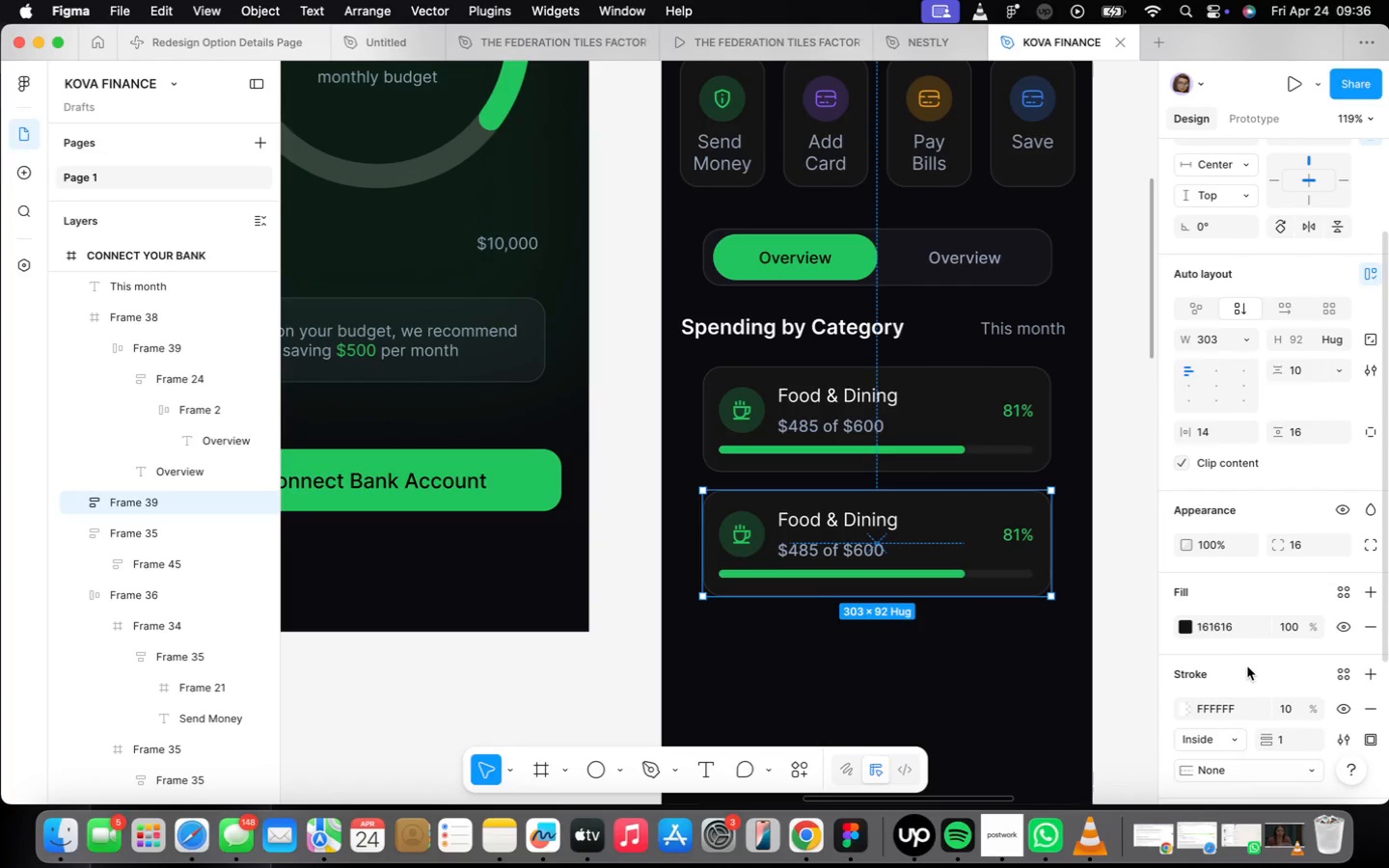 
scroll: coordinate [1221, 658], scroll_direction: down, amount: 16.0
 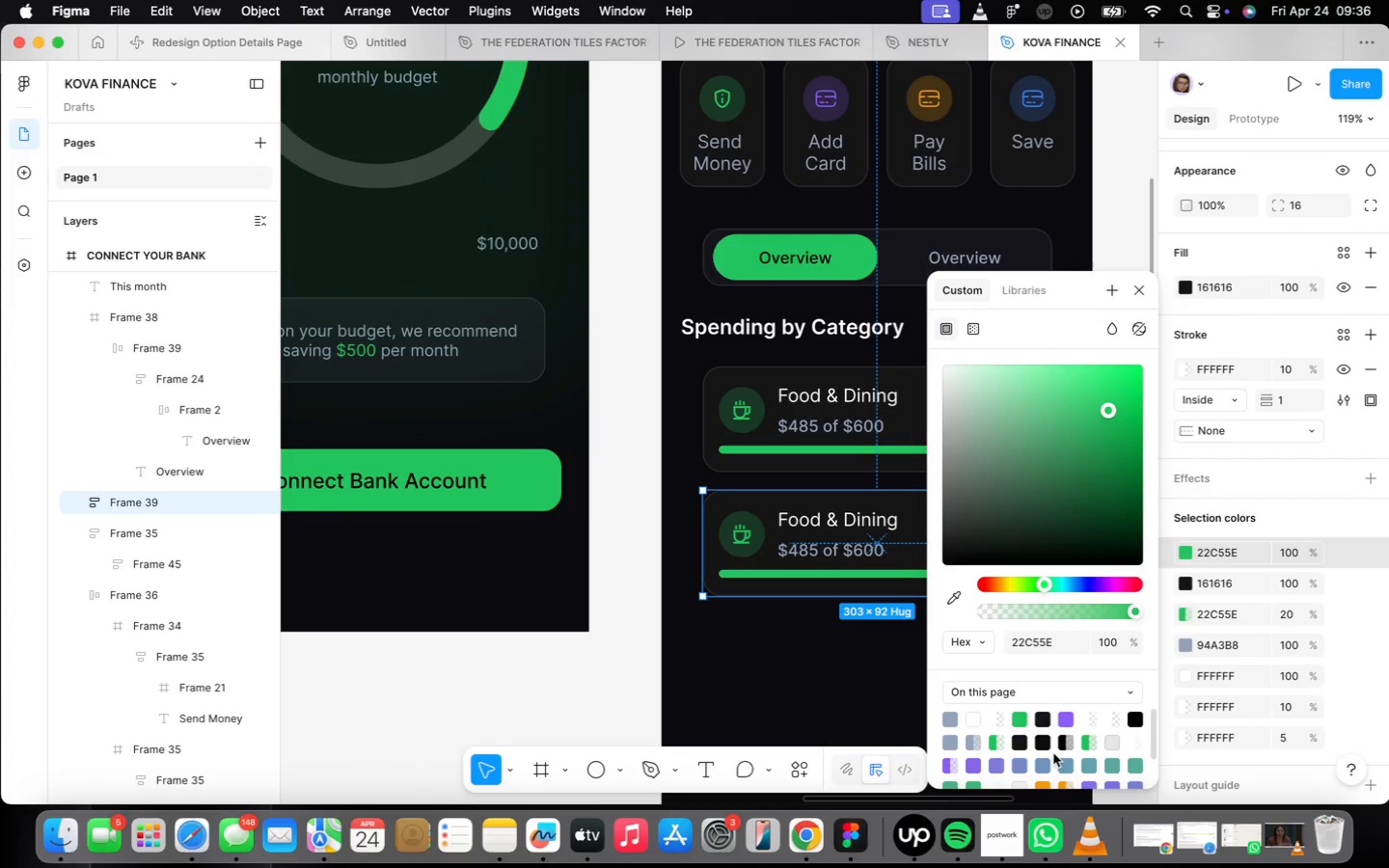 
left_click([1070, 721])
 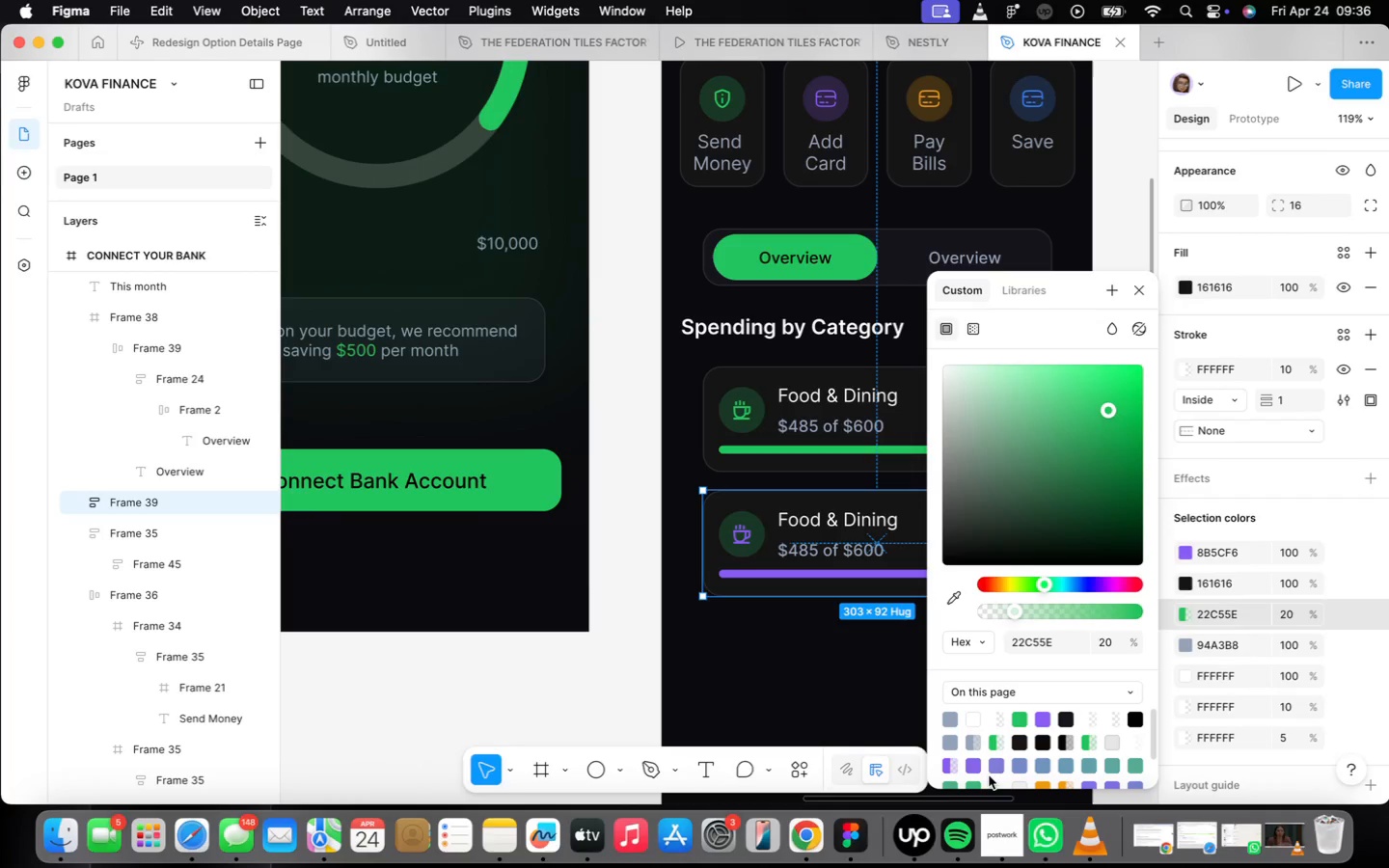 
left_click([950, 770])
 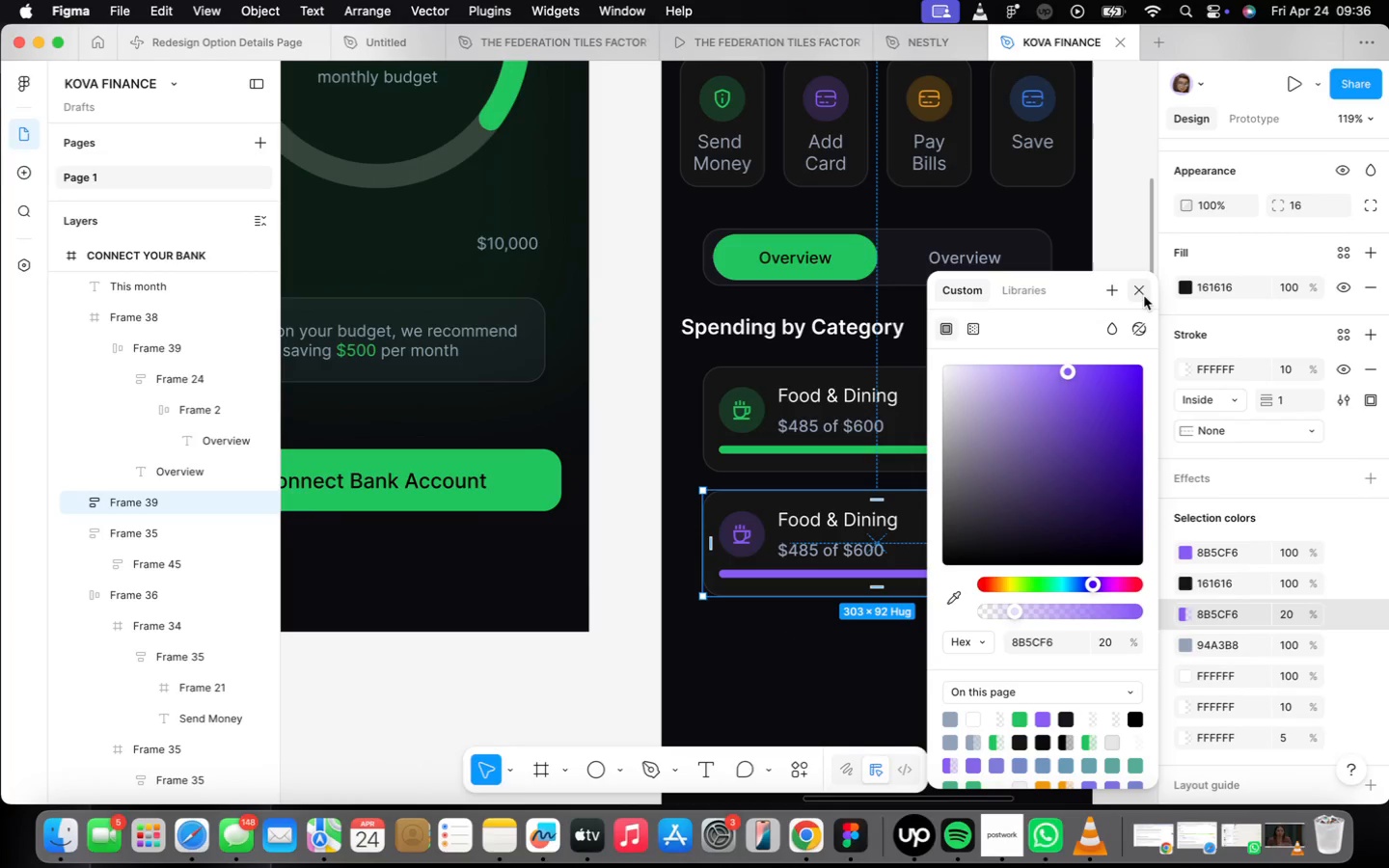 
scroll: coordinate [852, 559], scroll_direction: up, amount: 8.0
 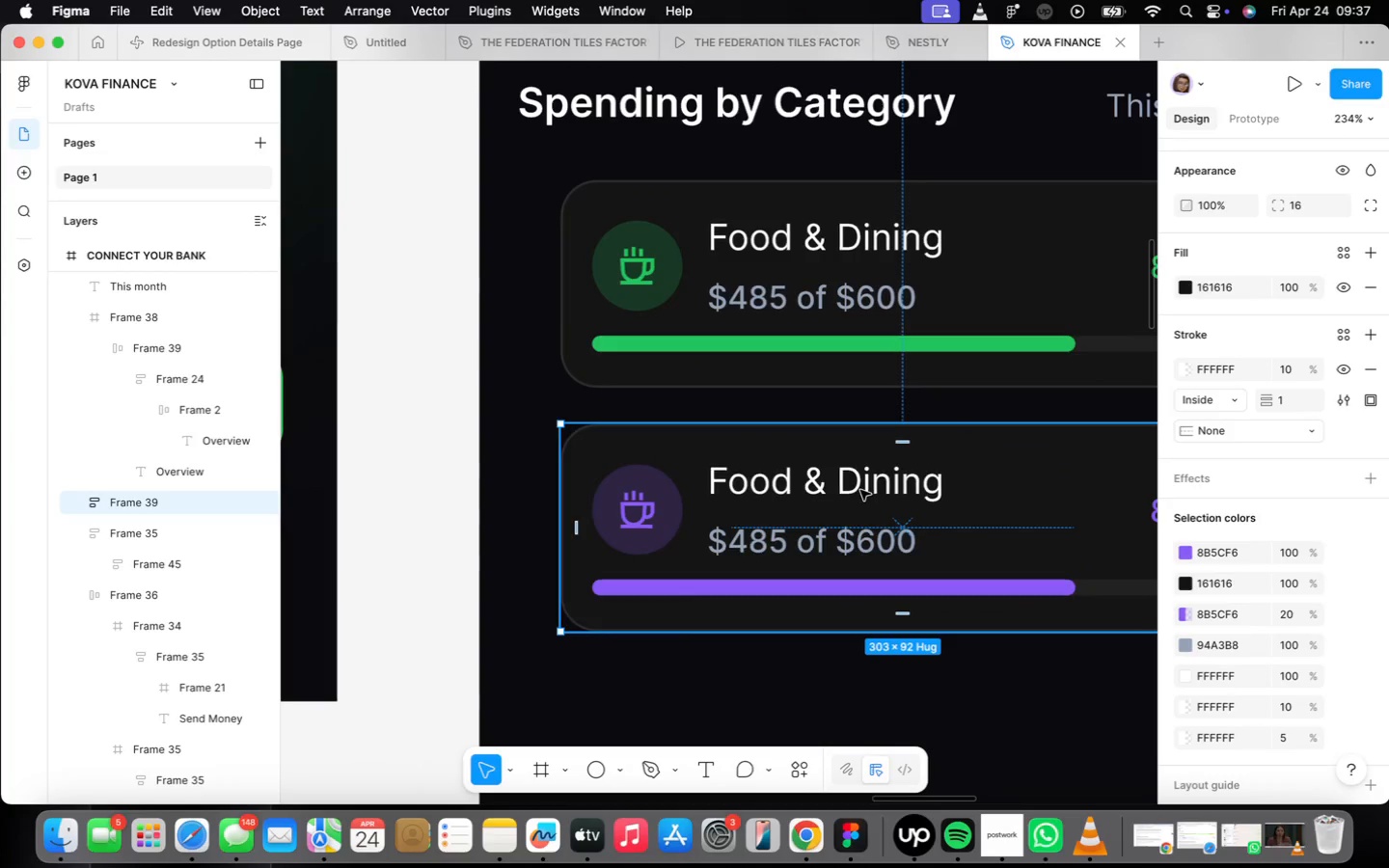 
double_click([860, 490])
 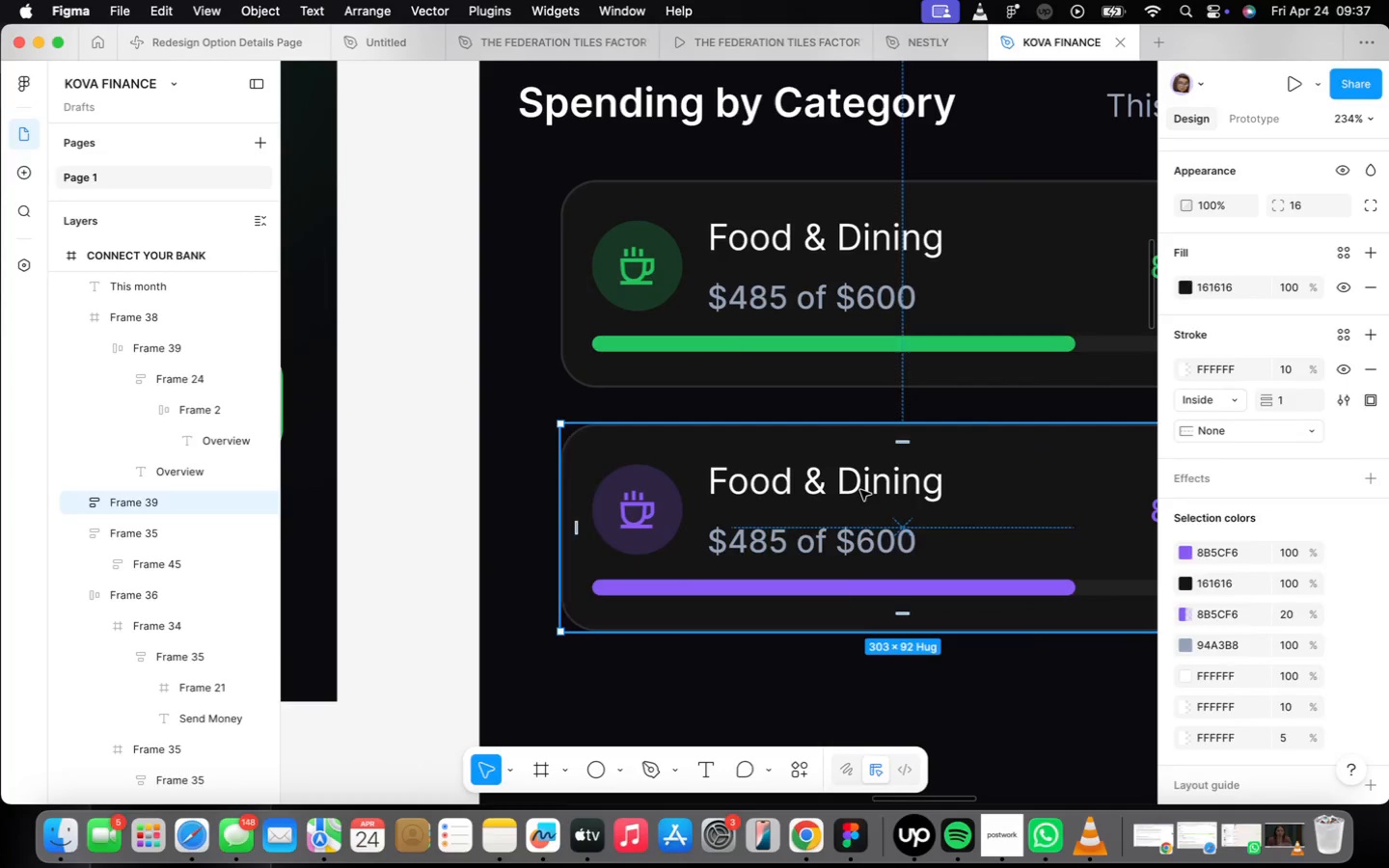 
triple_click([860, 490])
 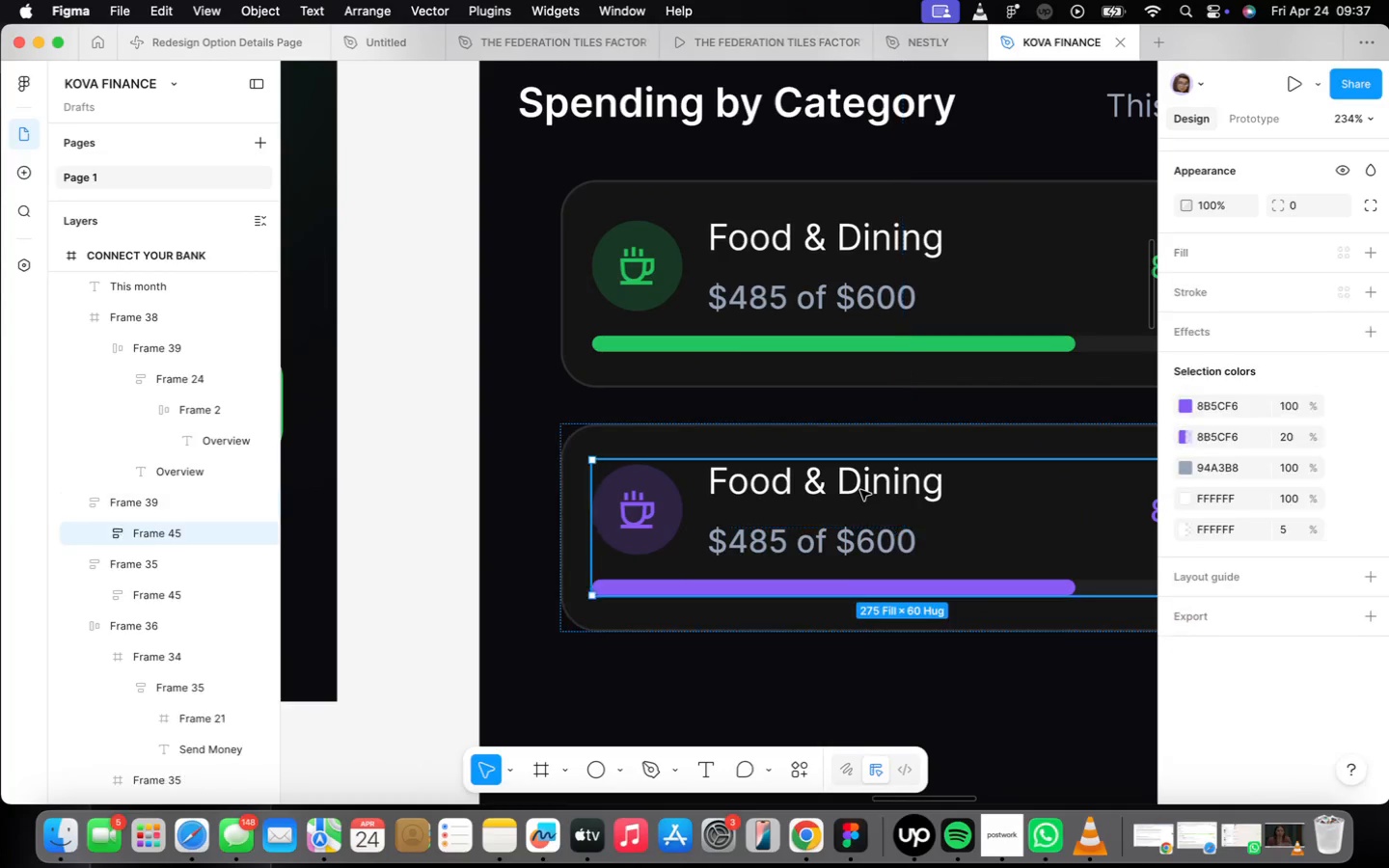 
triple_click([860, 490])
 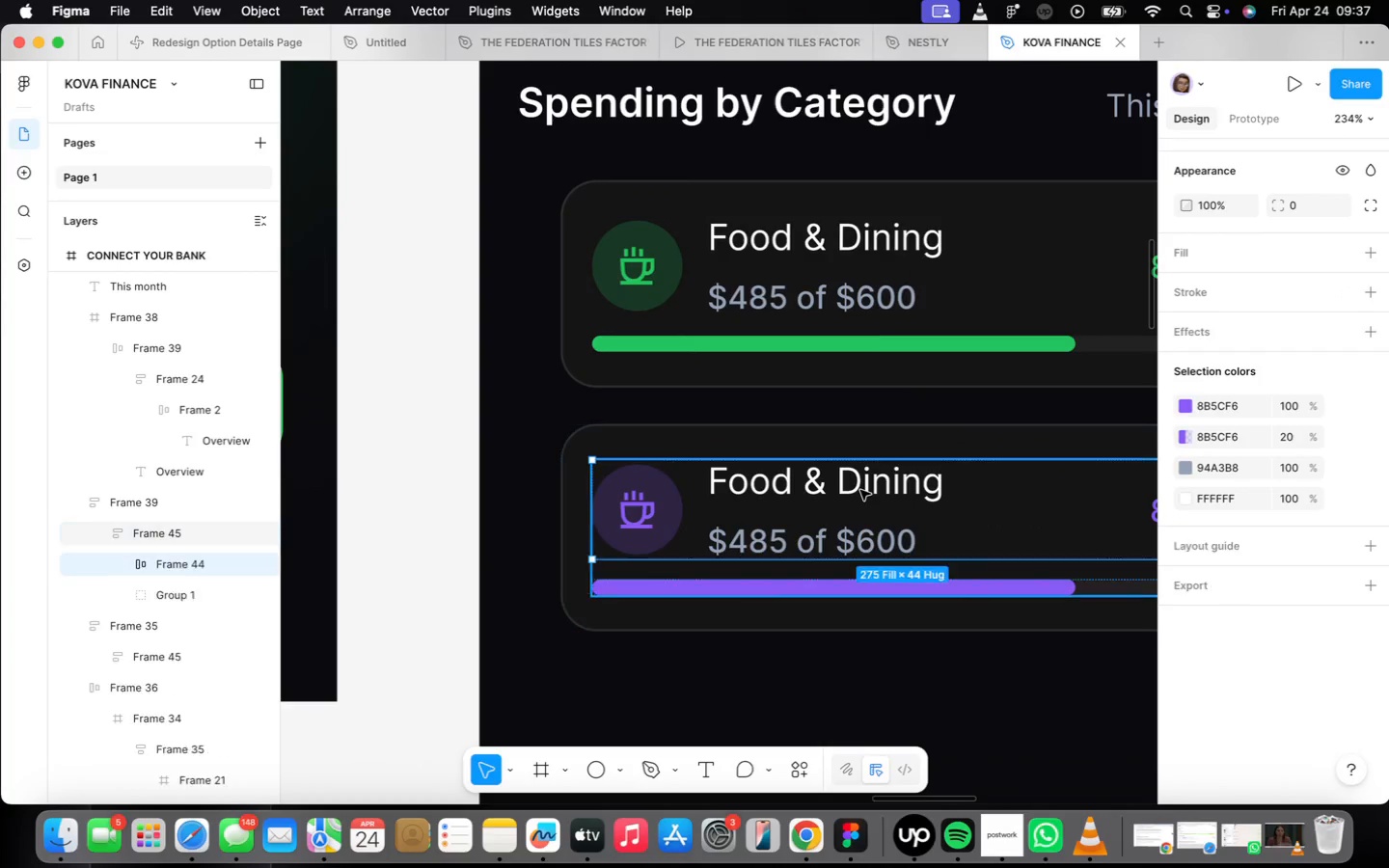 
triple_click([860, 490])
 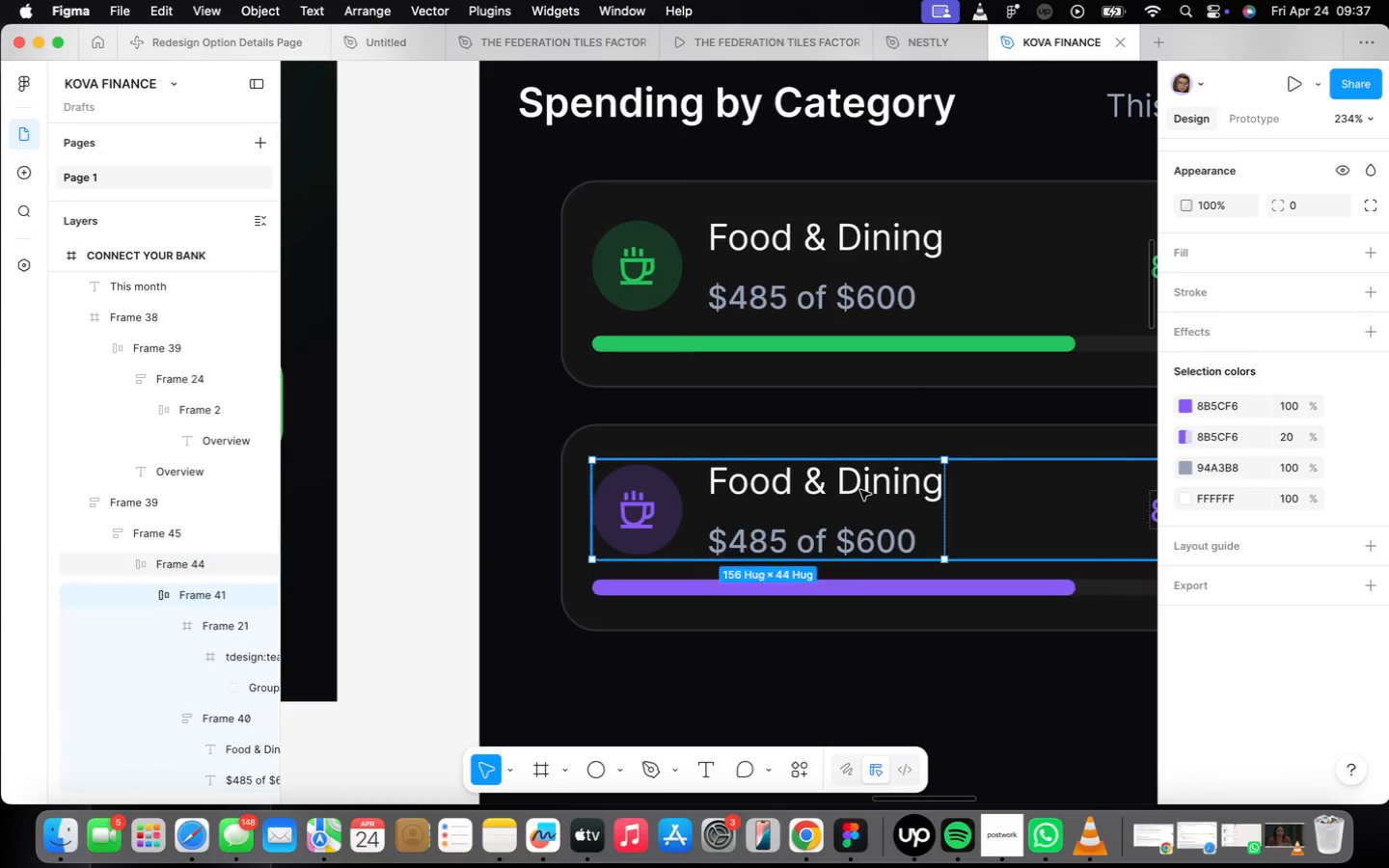 
triple_click([860, 490])
 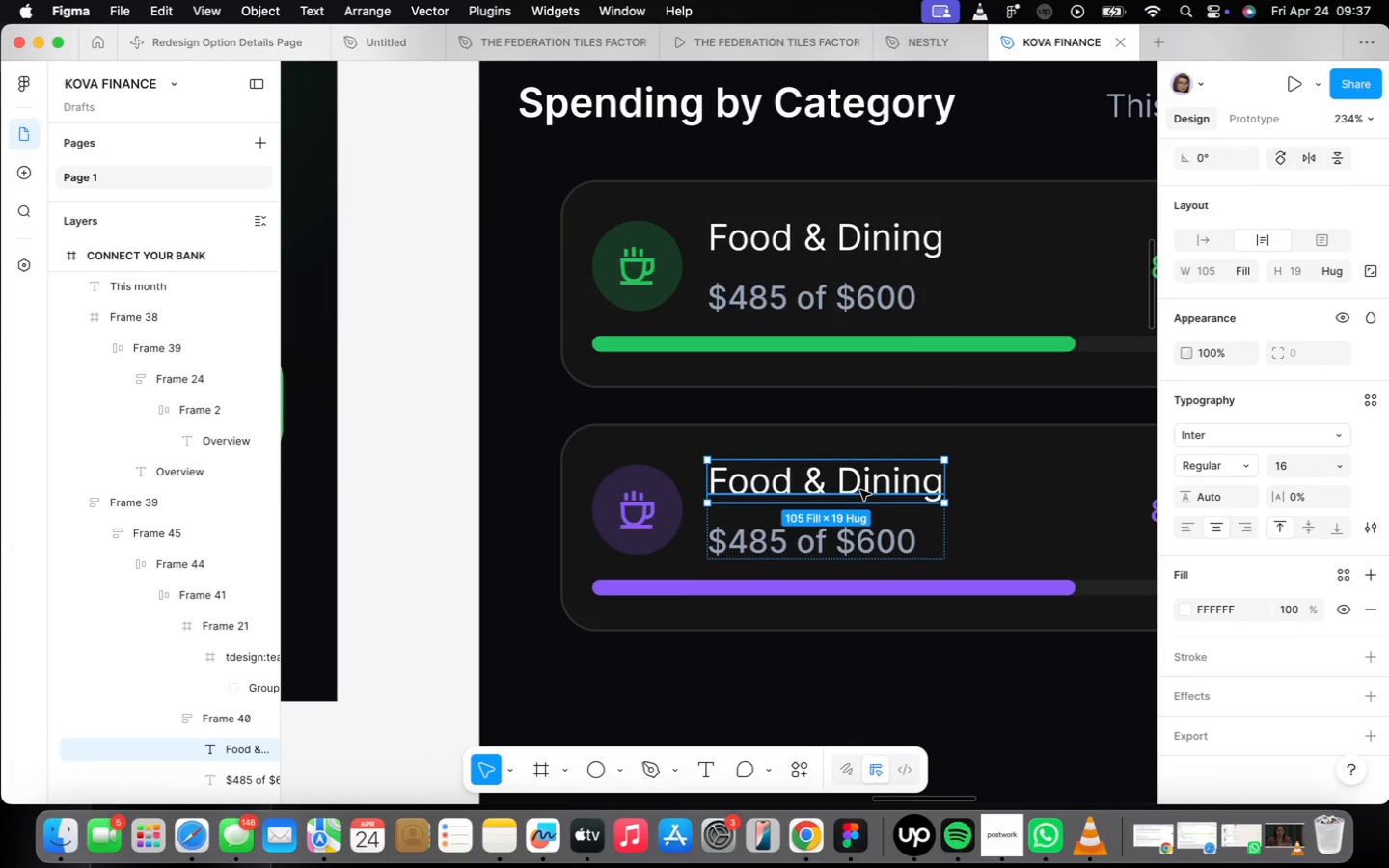 
triple_click([860, 490])
 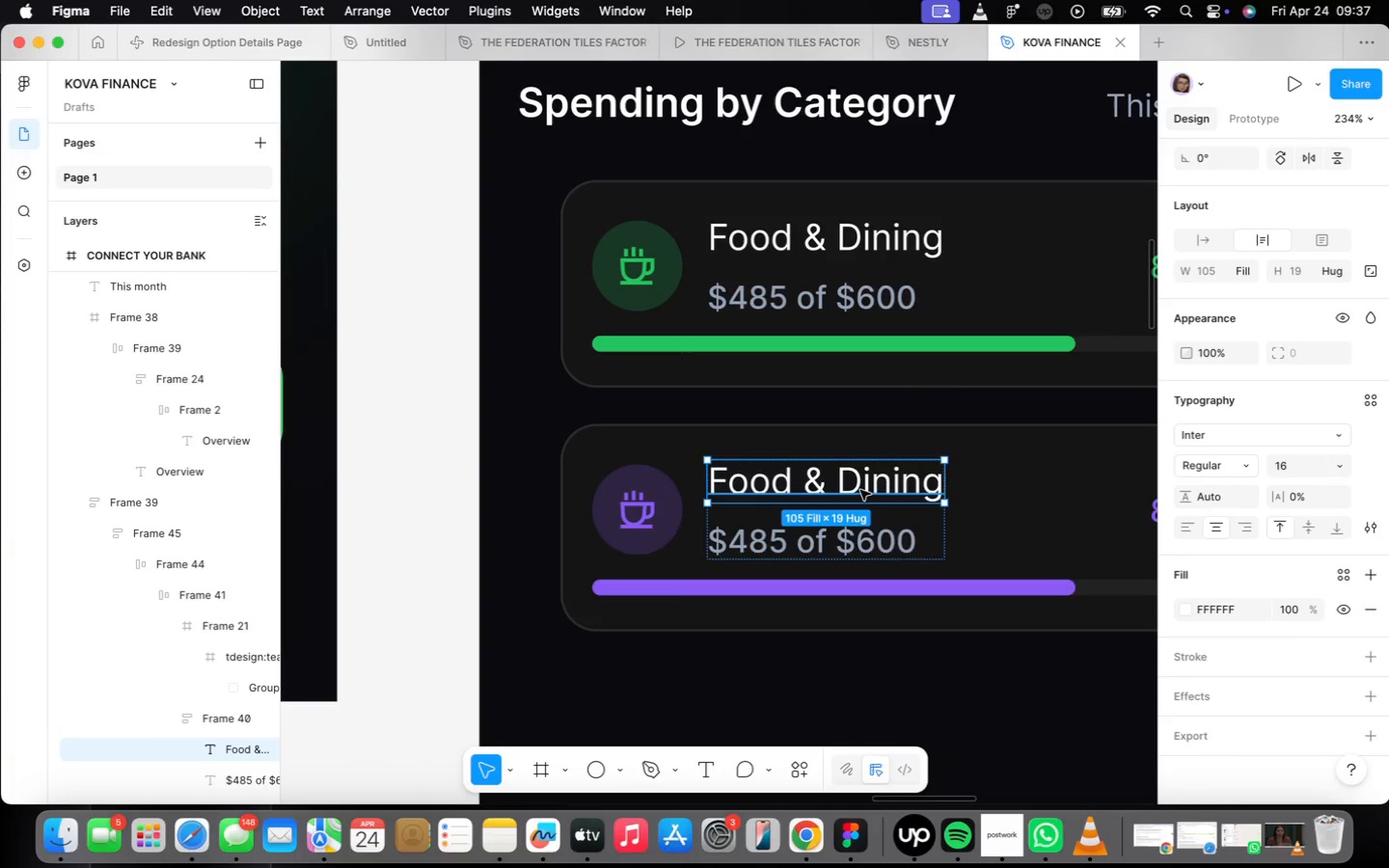 
triple_click([860, 490])
 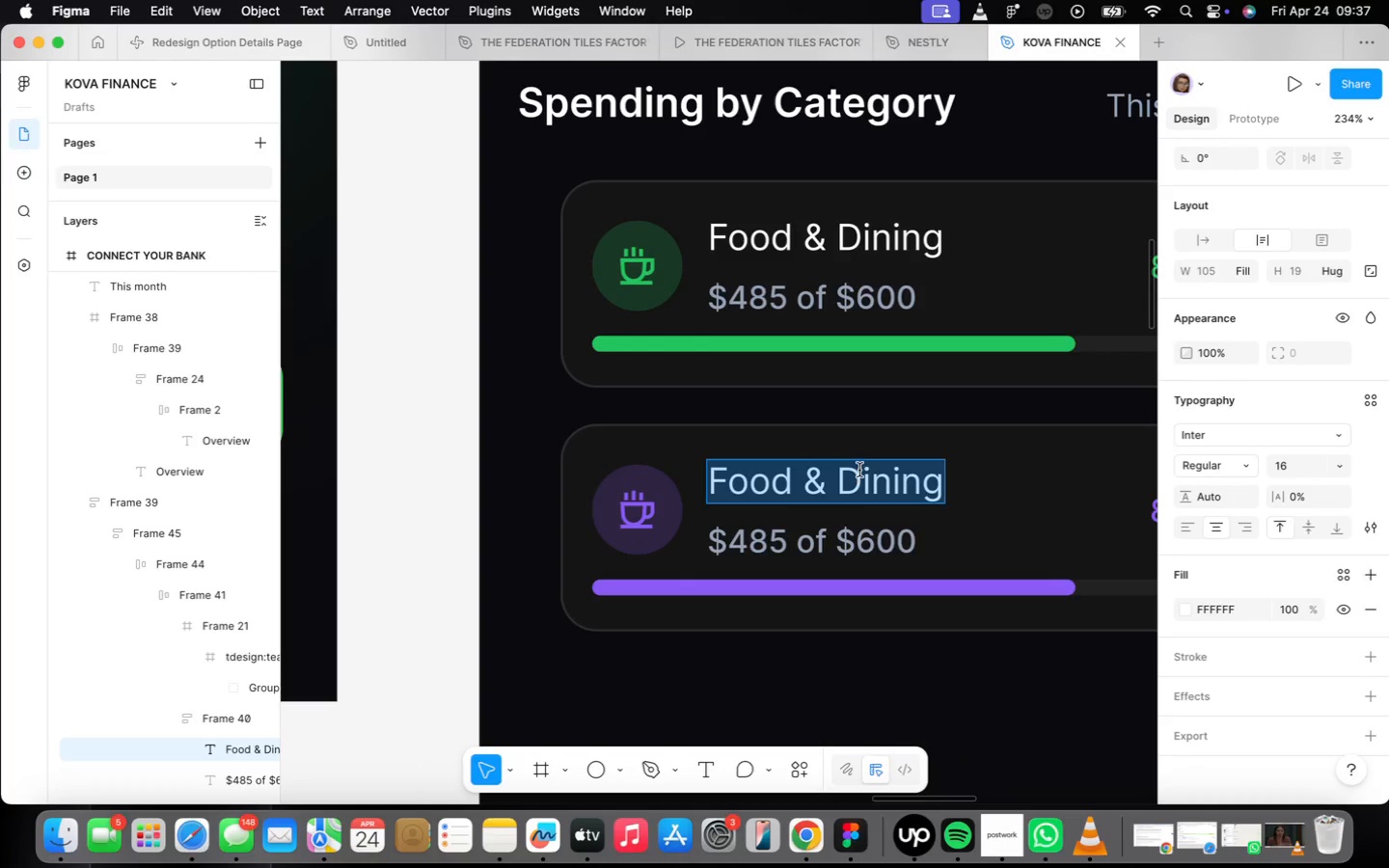 
type(Shopping)
 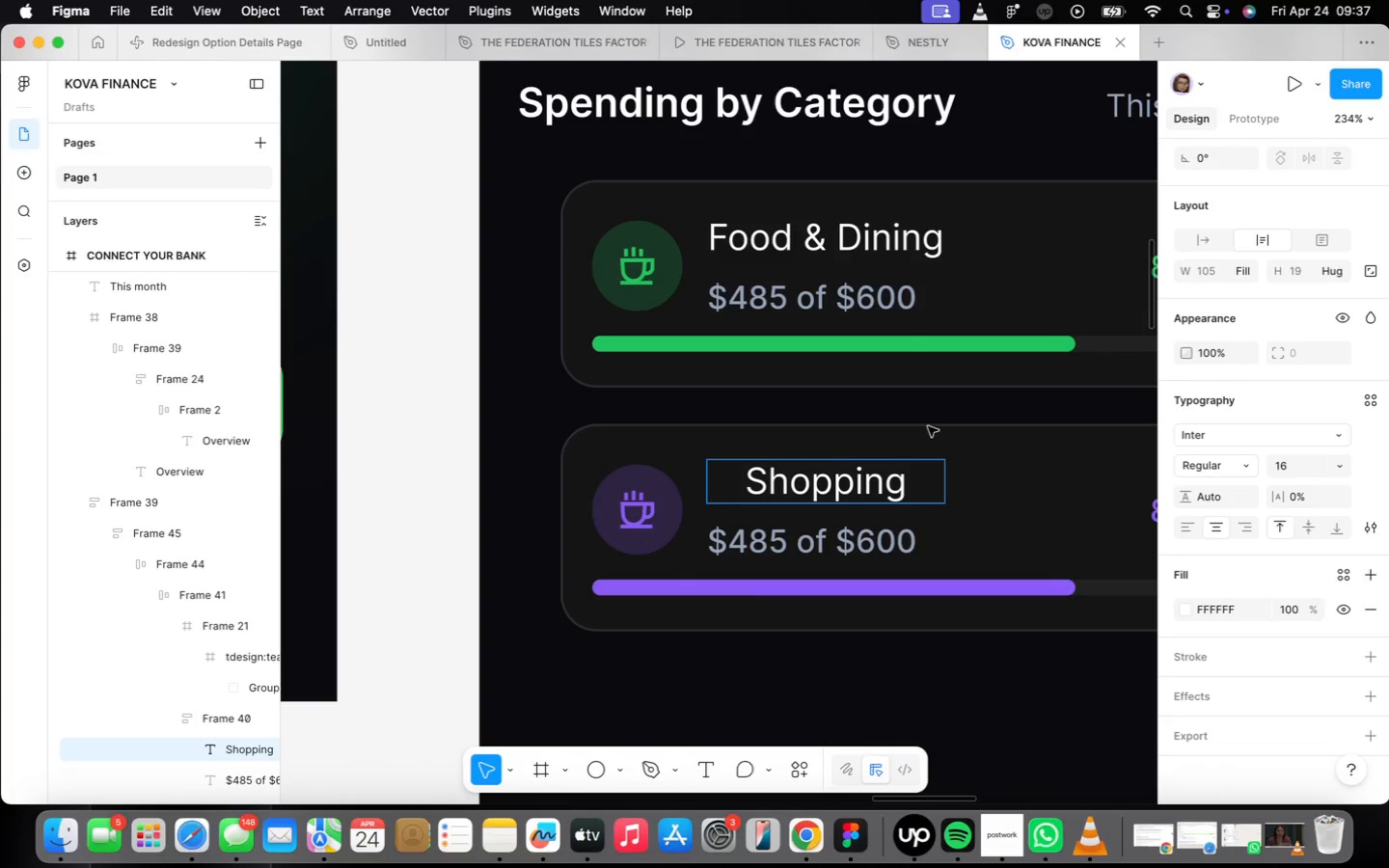 
left_click_drag(start_coordinate=[1026, 510], to_coordinate=[1025, 505])
 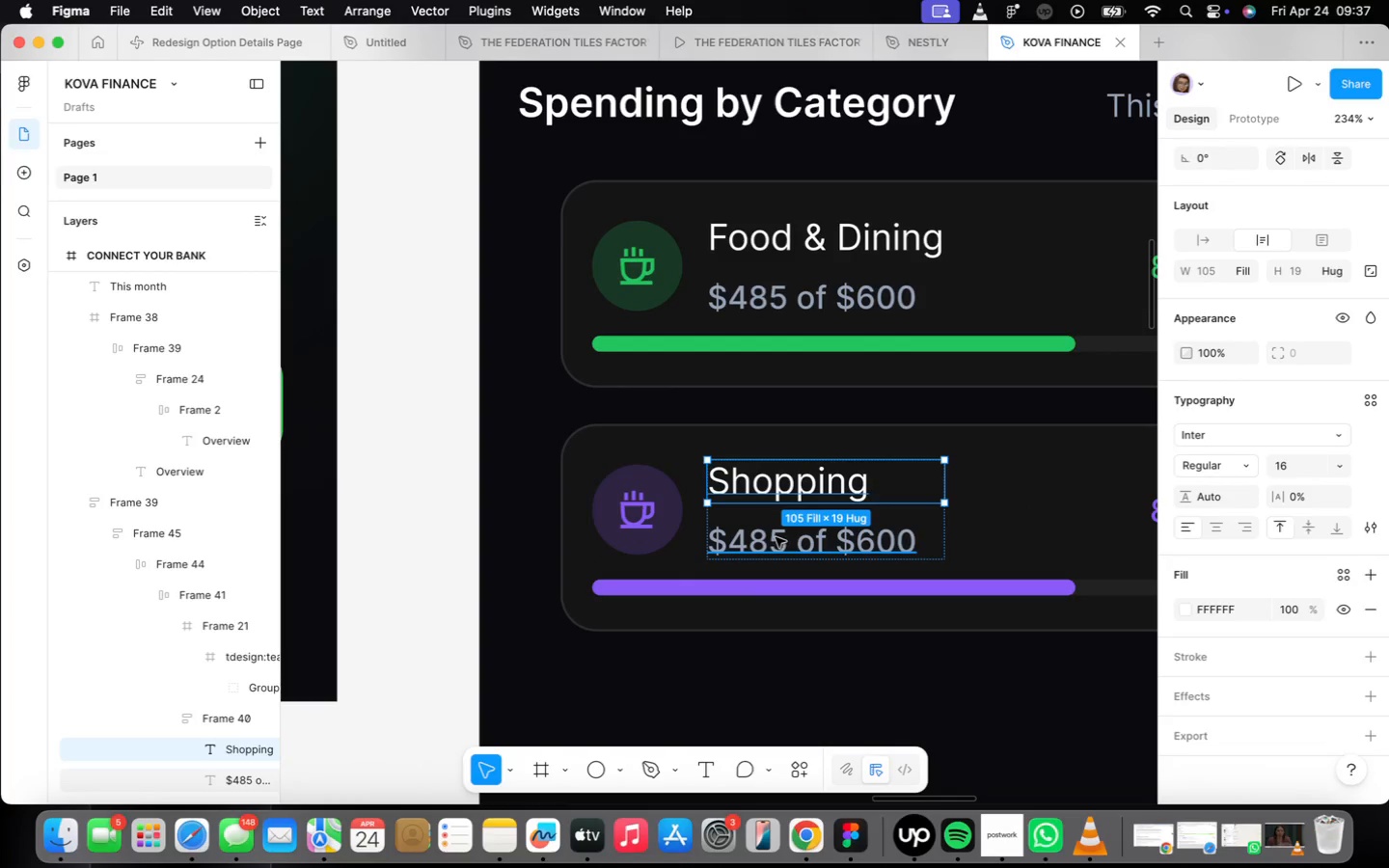 
double_click([780, 541])
 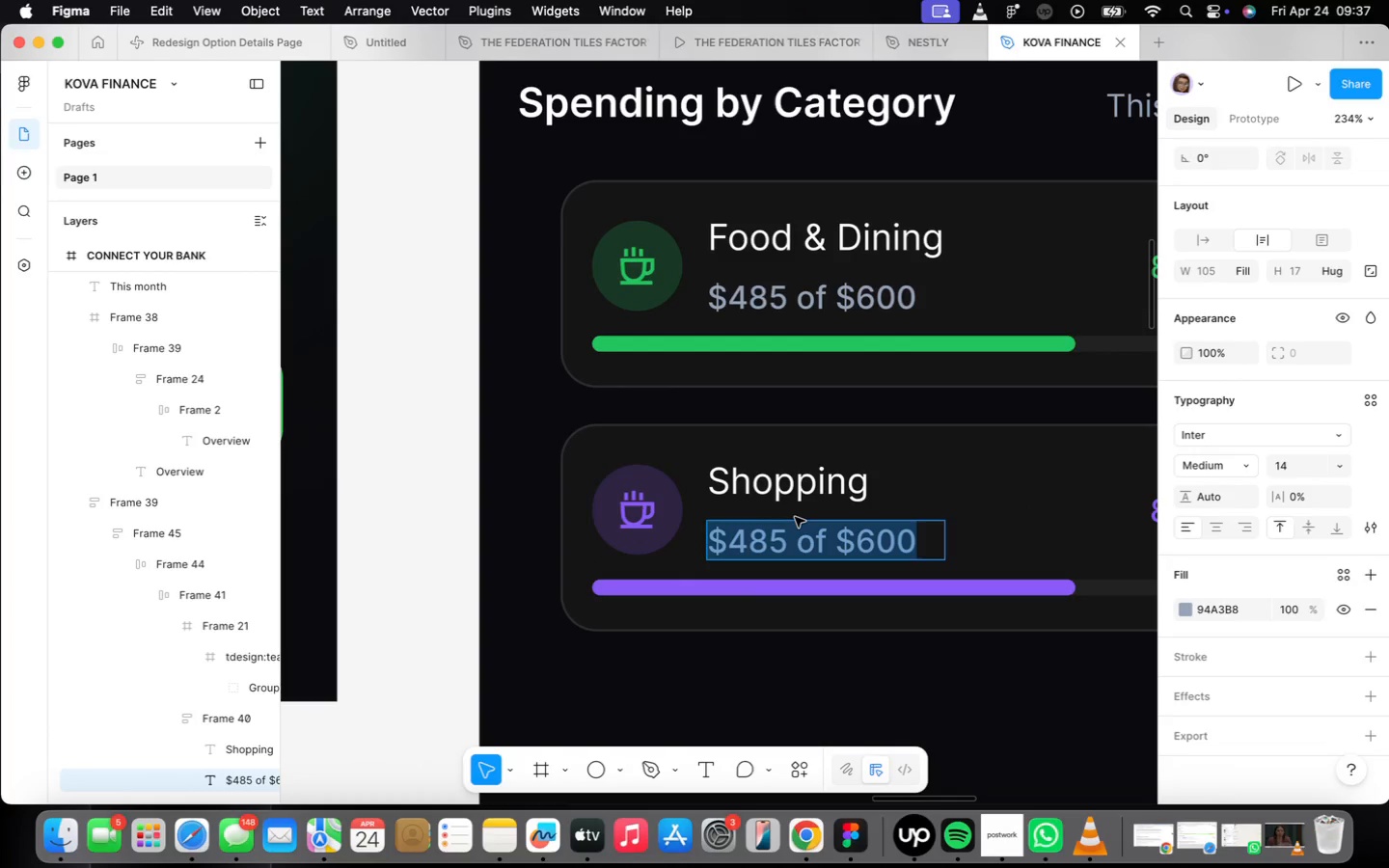 
type($320 of $500)
 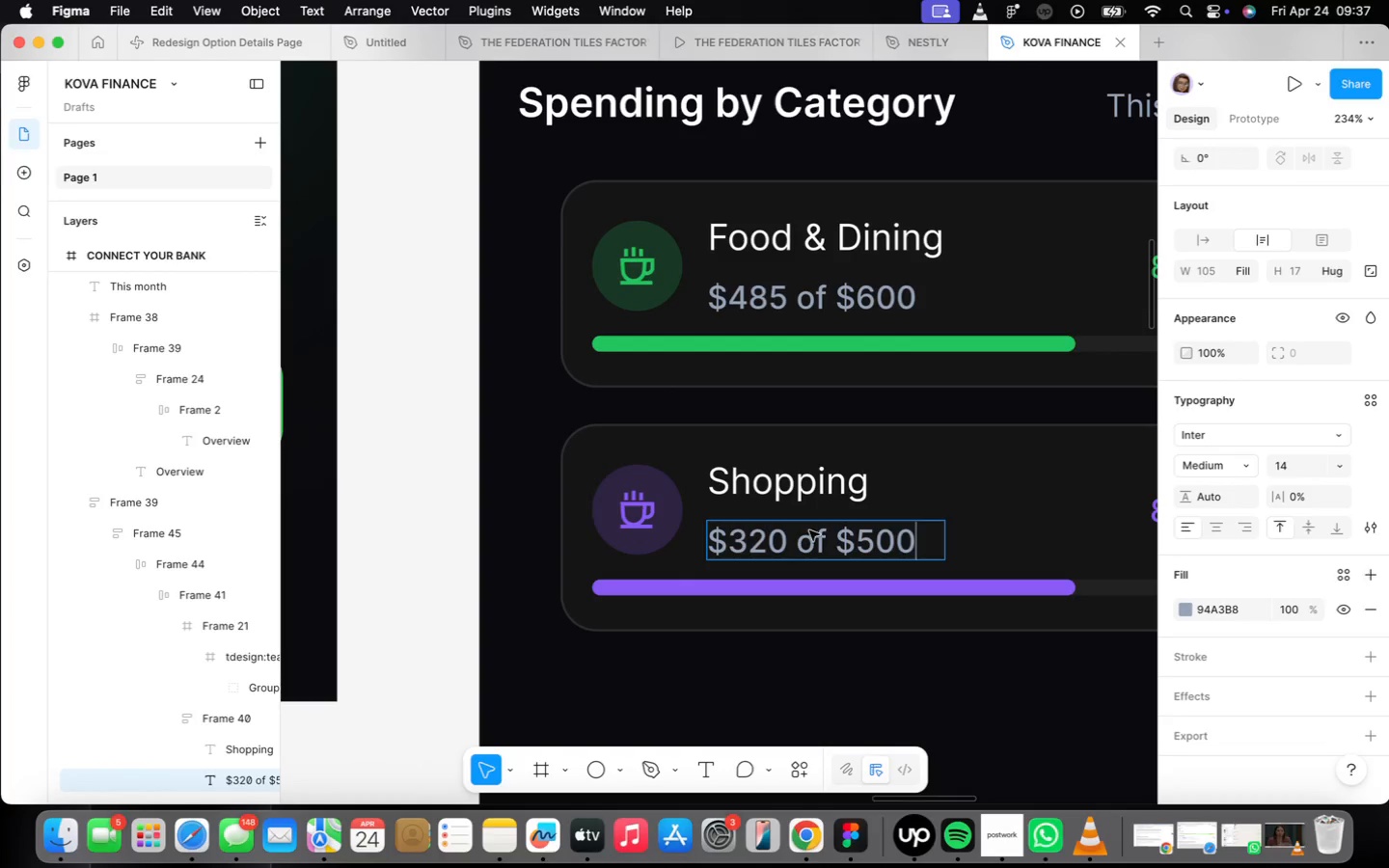 
scroll: coordinate [996, 681], scroll_direction: down, amount: 2.0
 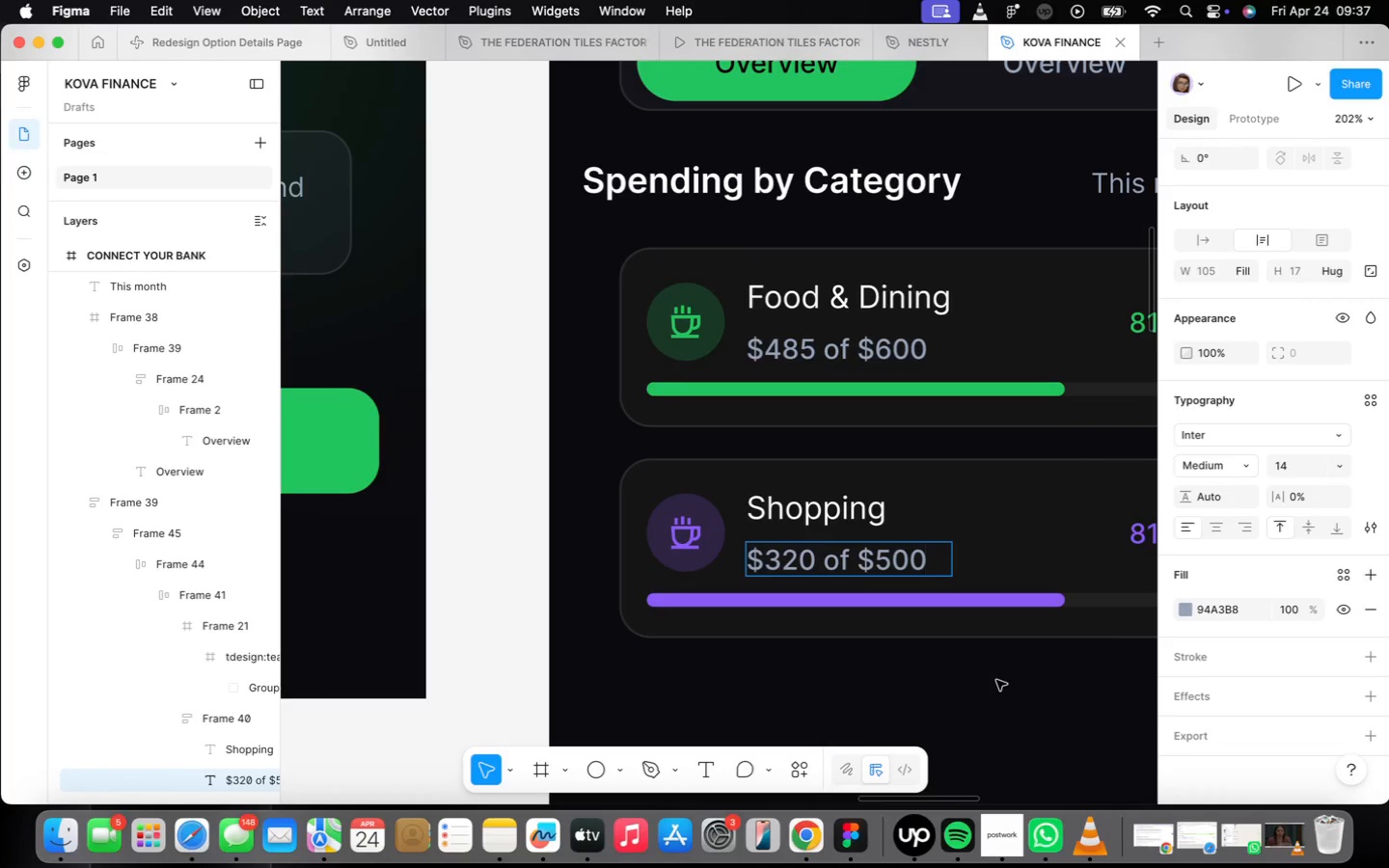 
key(Backspace)
key(Backspace)
key(Backspace)
type(400)
 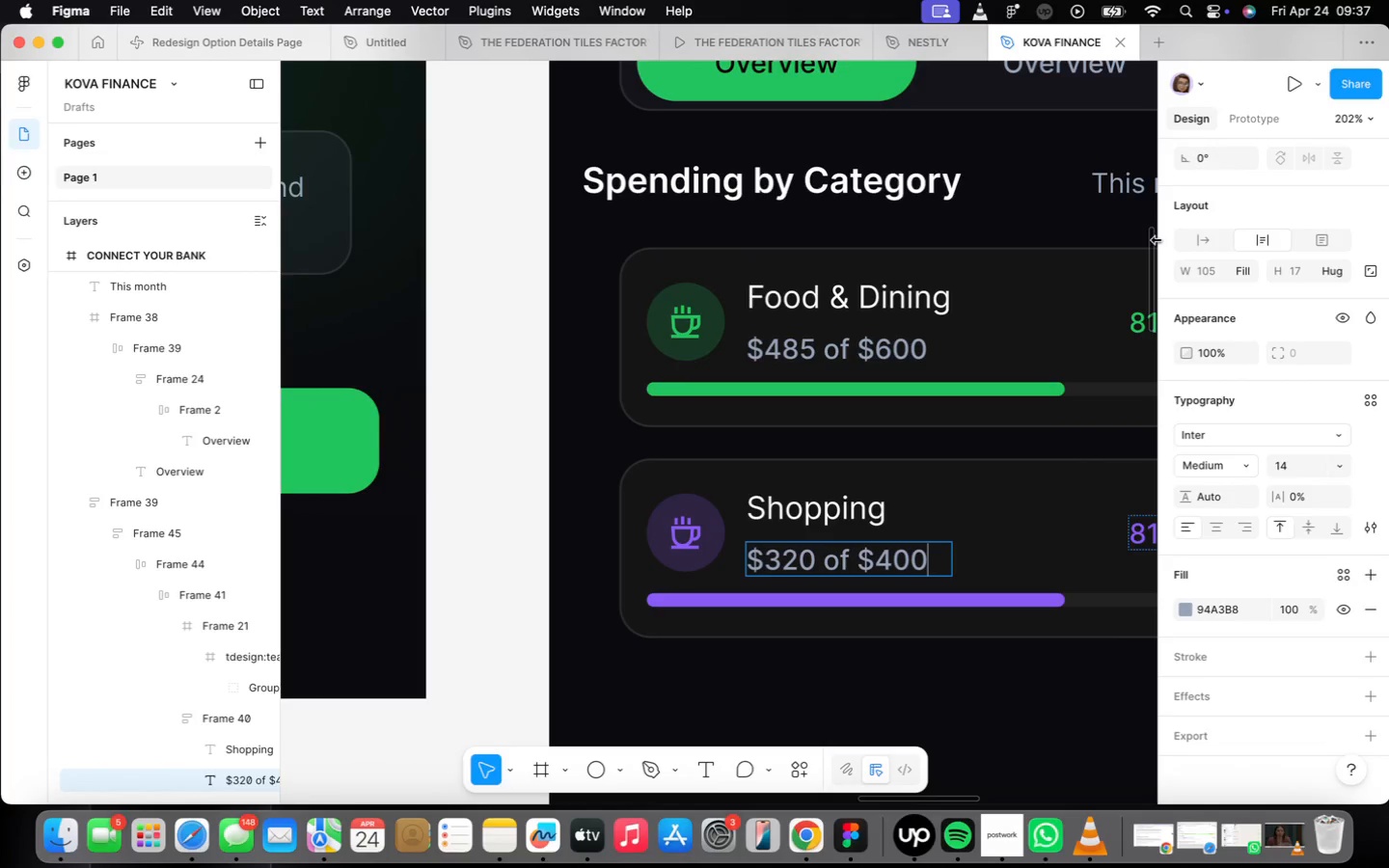 
left_click([1187, 238])
 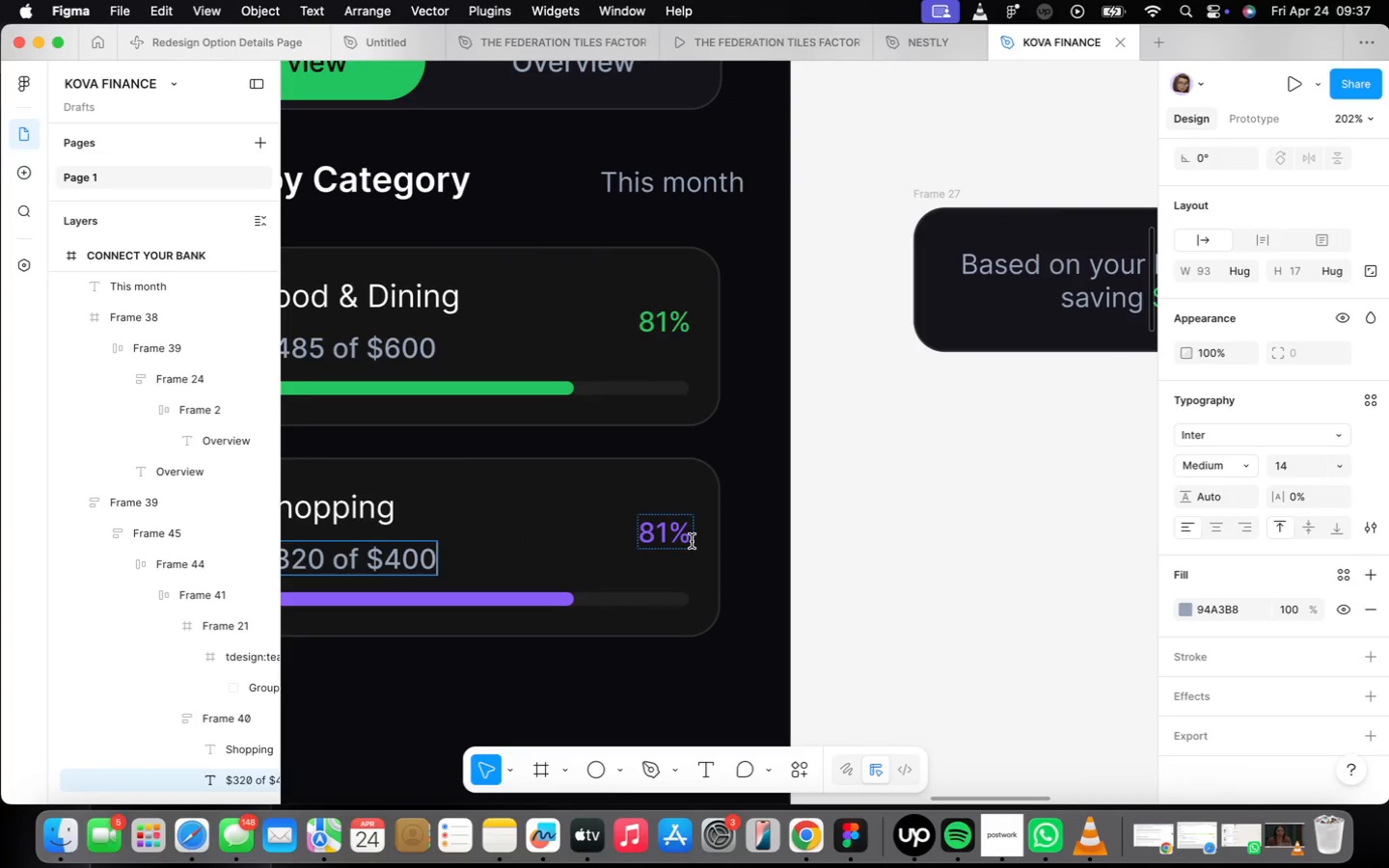 
left_click([662, 536])
 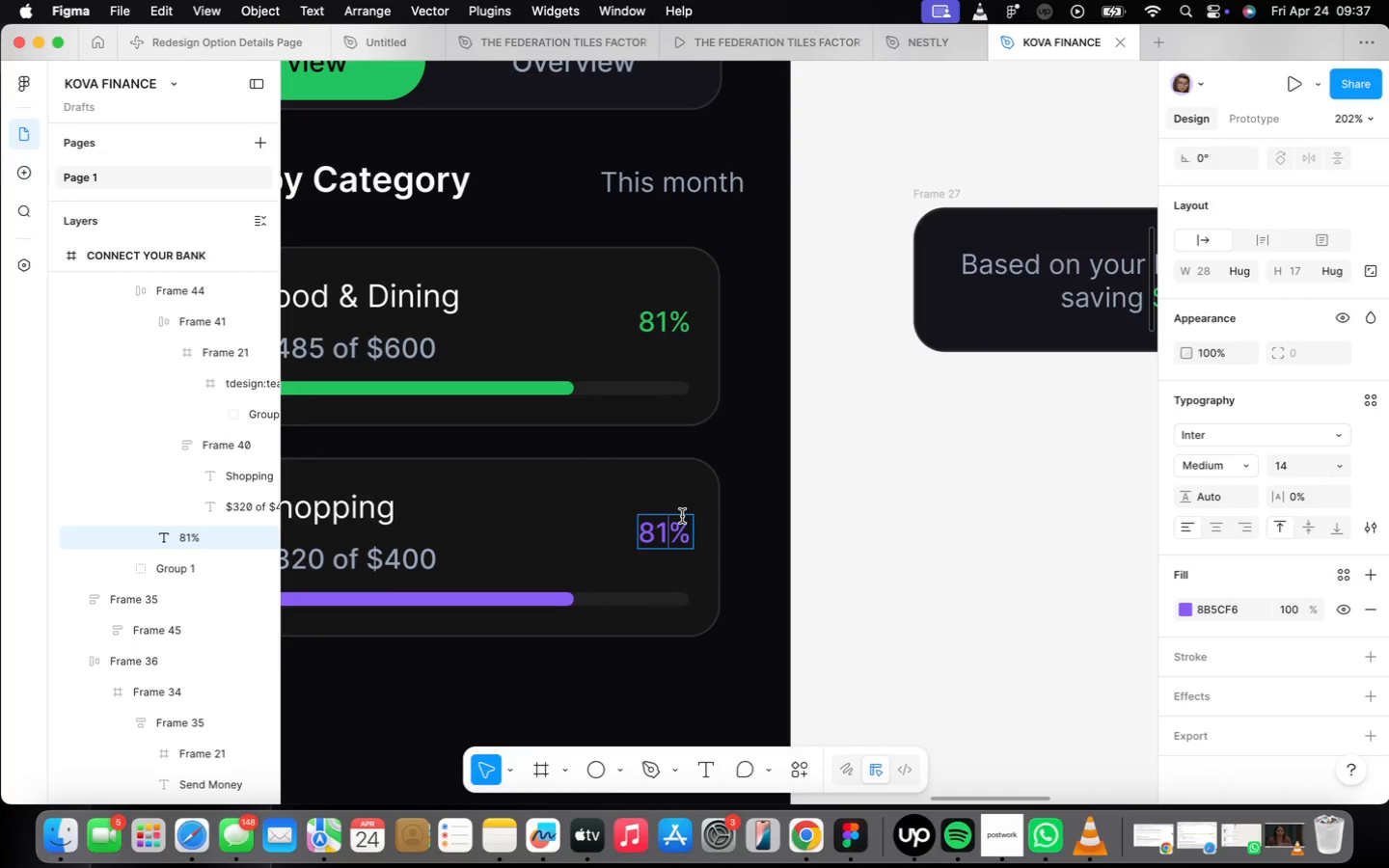 
key(Backspace)
 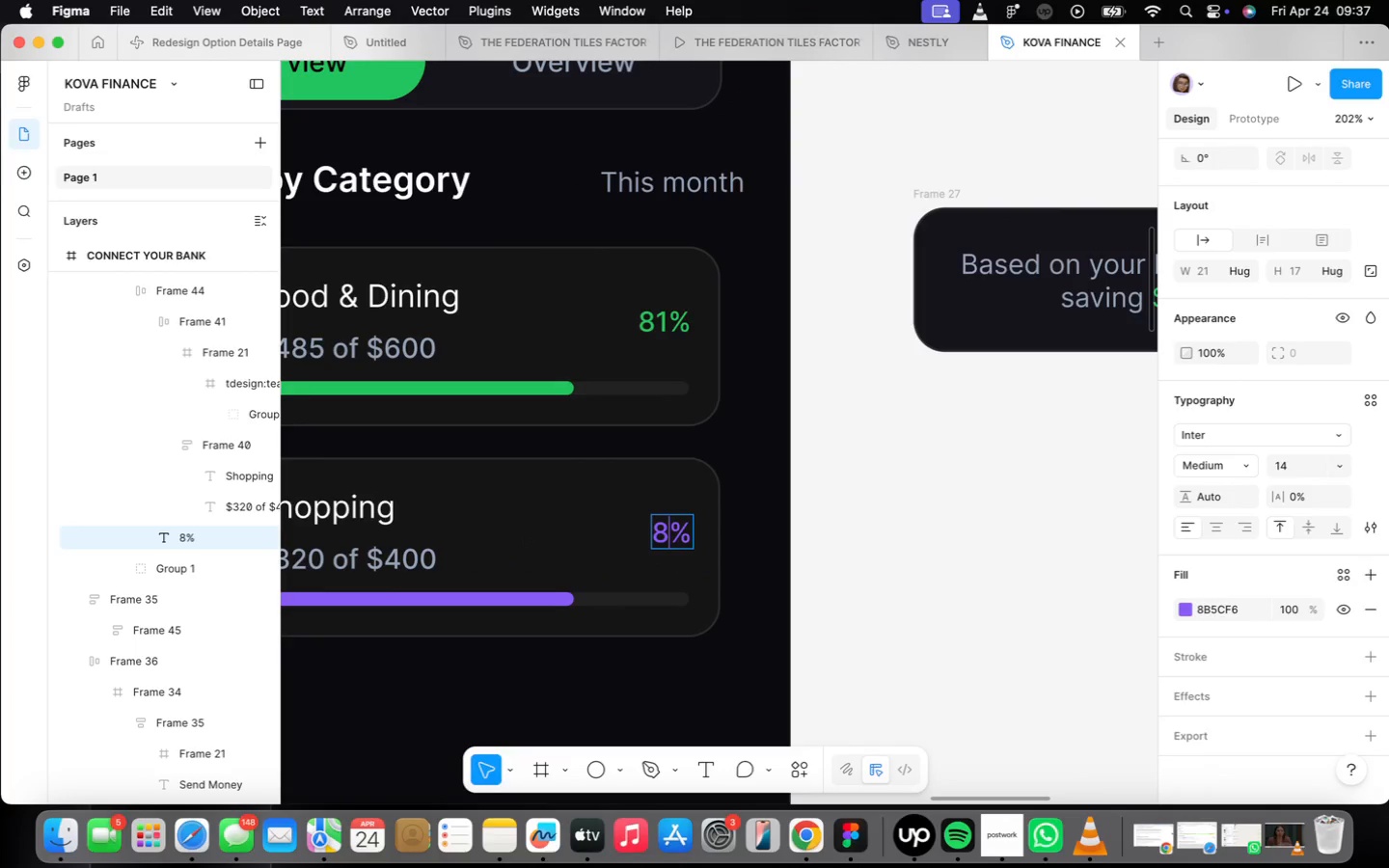 
key(0)
 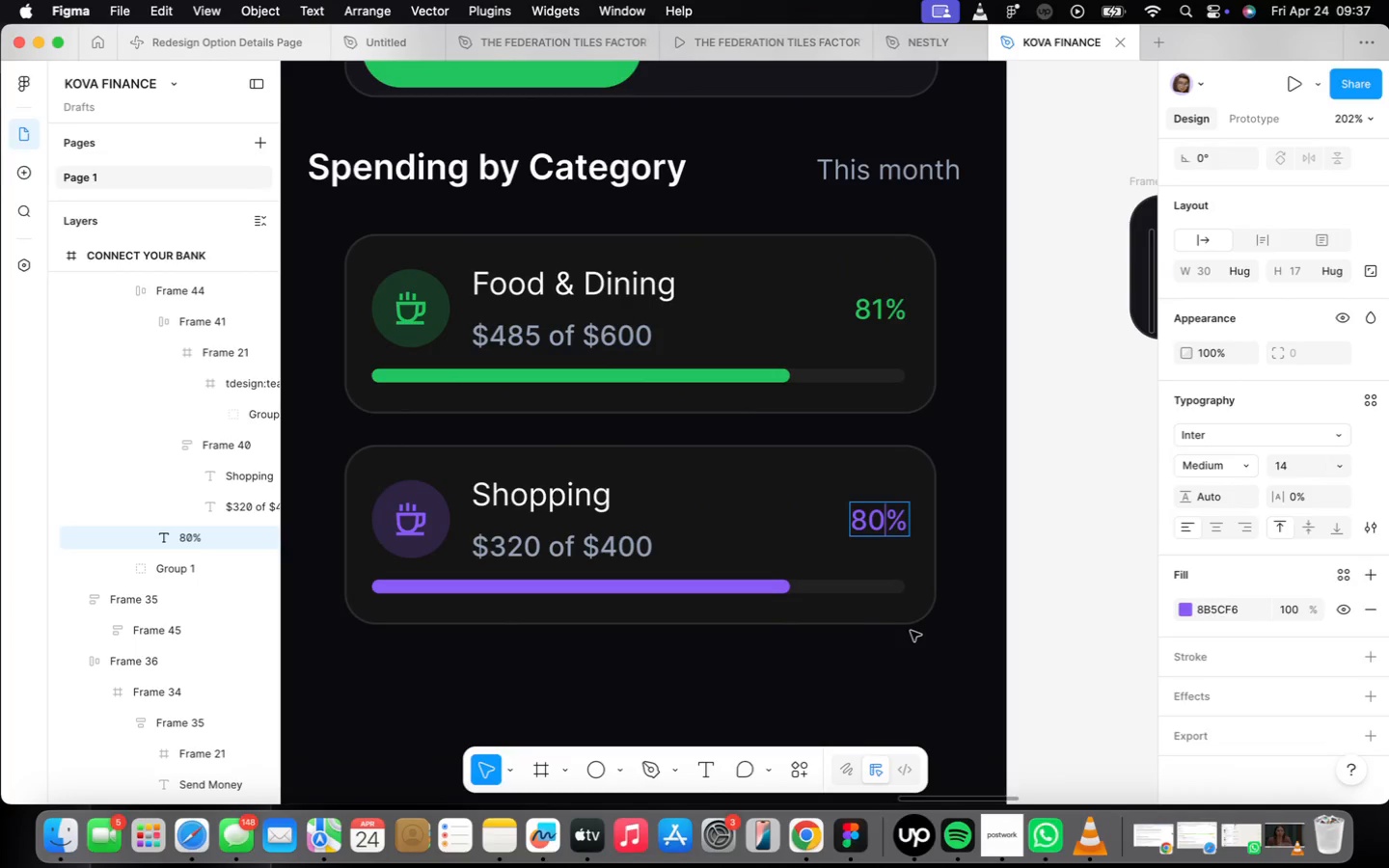 
scroll: coordinate [804, 596], scroll_direction: up, amount: 11.0
 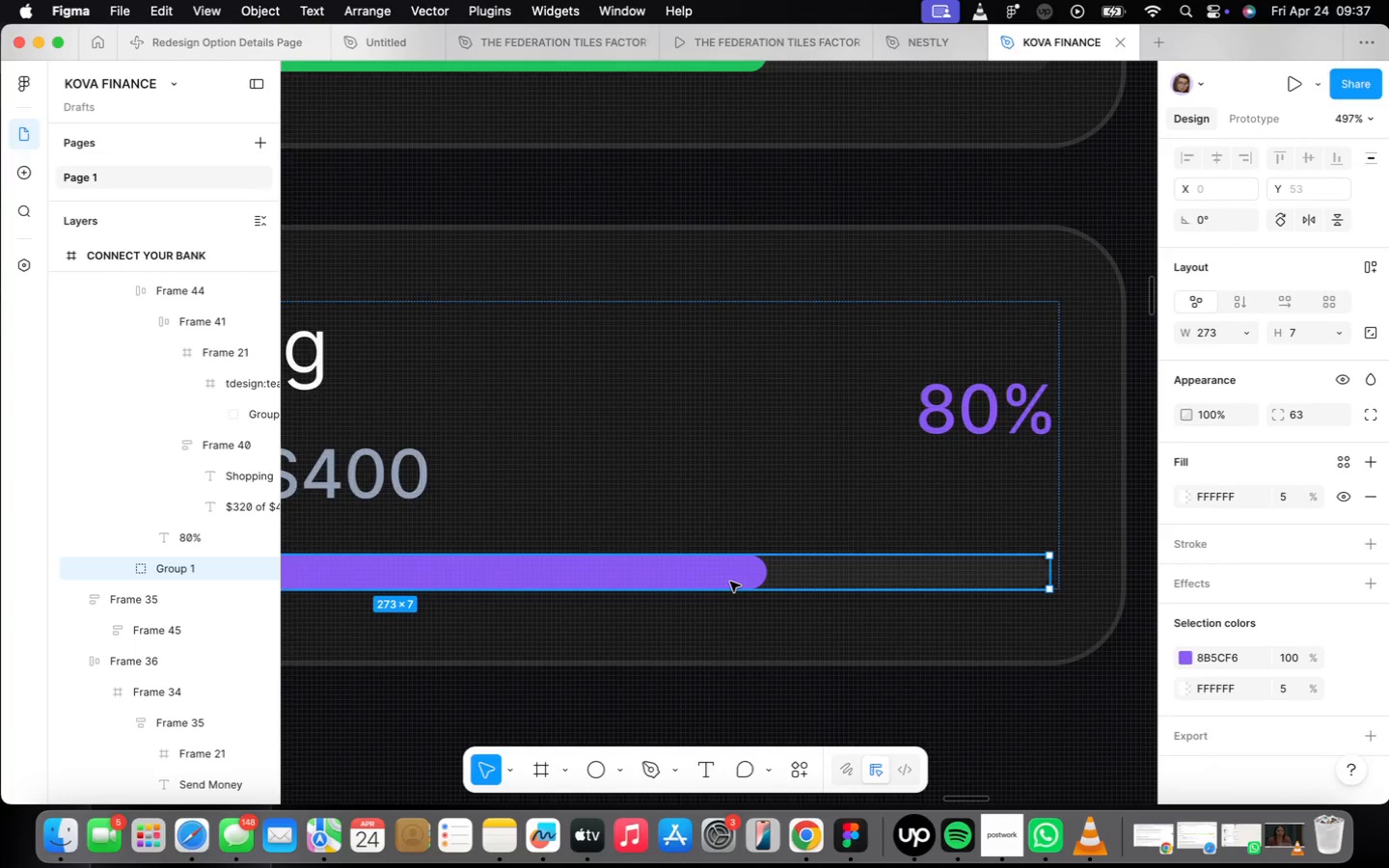 
triple_click([748, 562])
 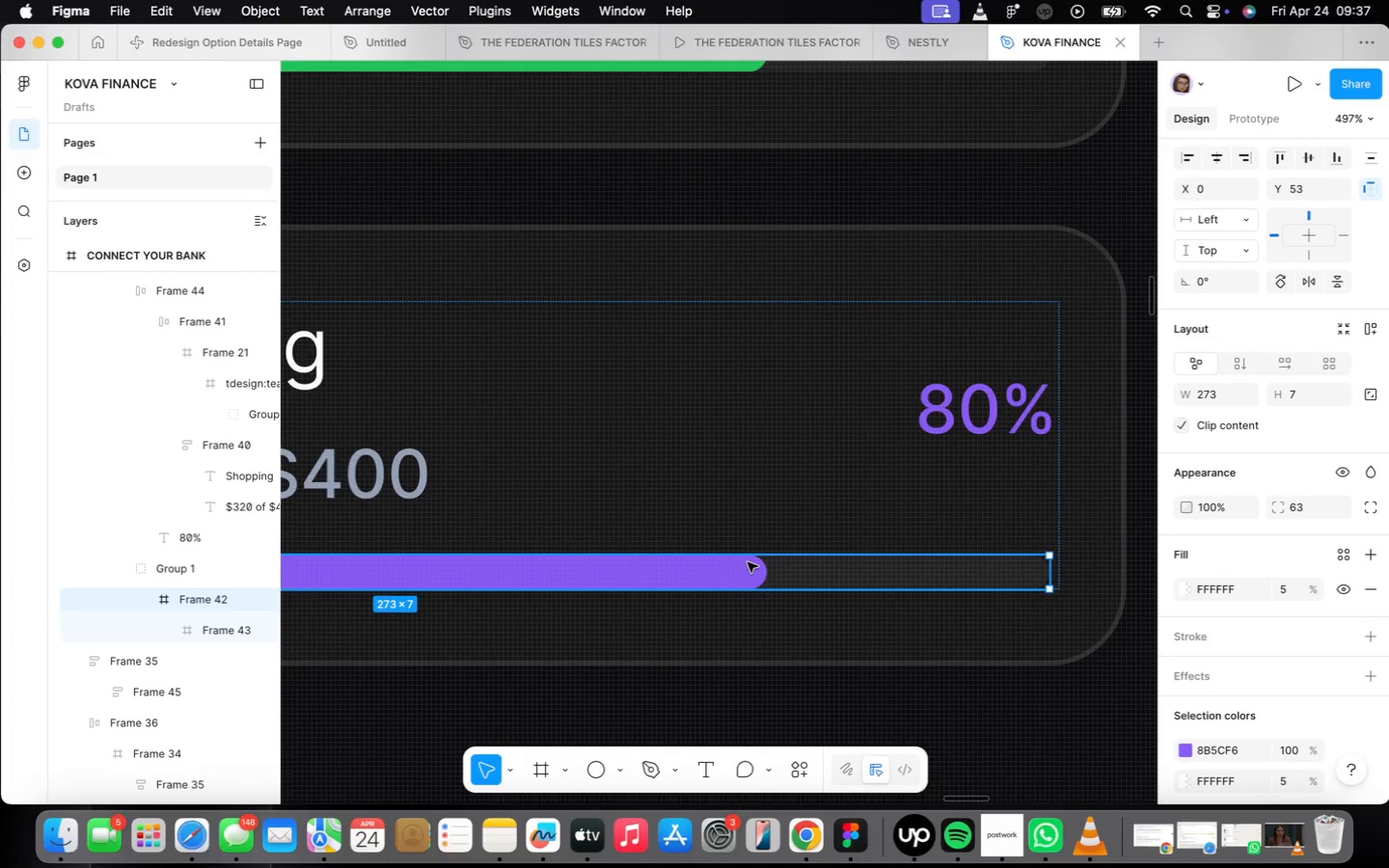 
triple_click([748, 562])
 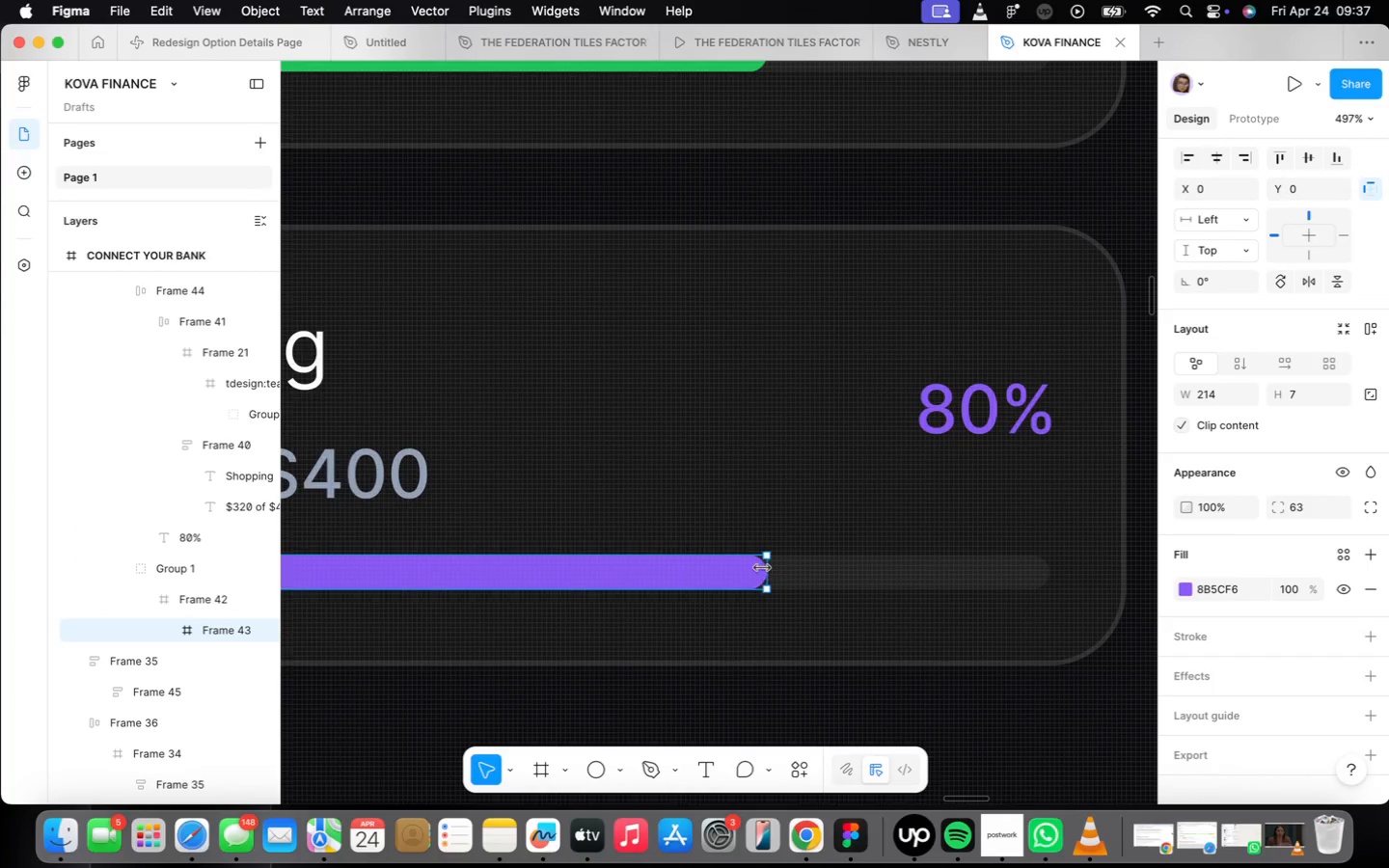 
left_click_drag(start_coordinate=[769, 573], to_coordinate=[746, 574])
 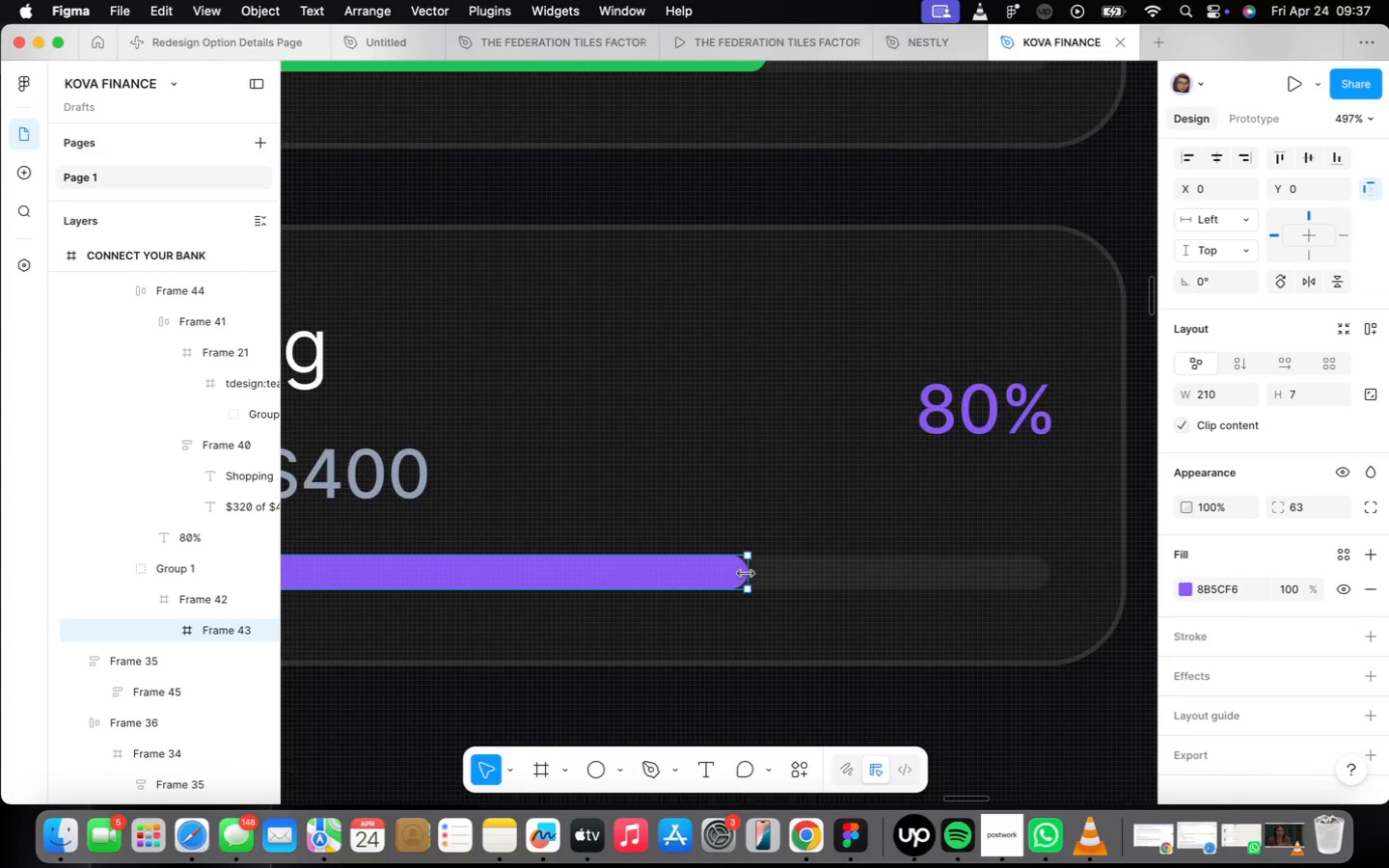 
scroll: coordinate [746, 574], scroll_direction: down, amount: 9.0
 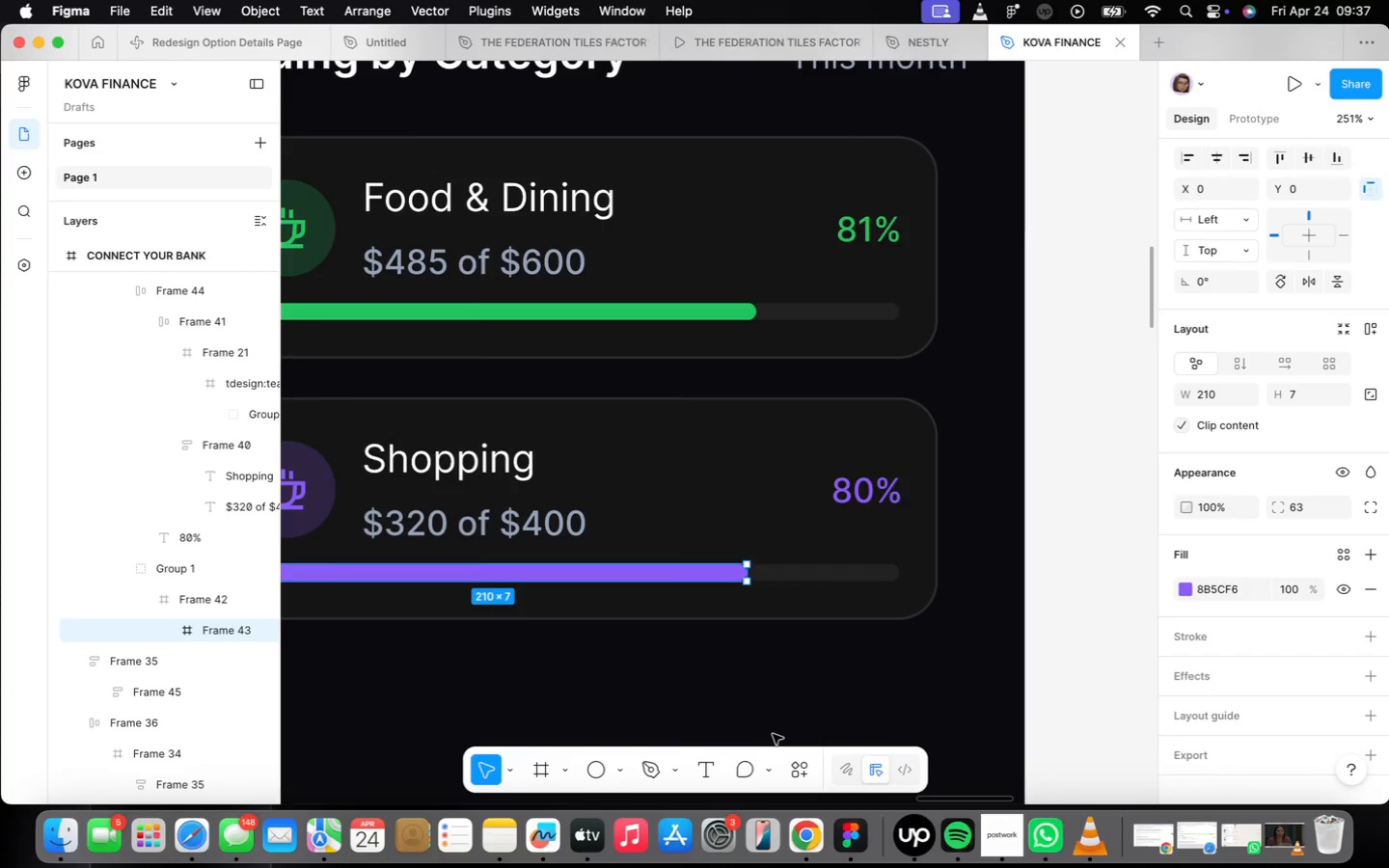 
left_click([773, 698])
 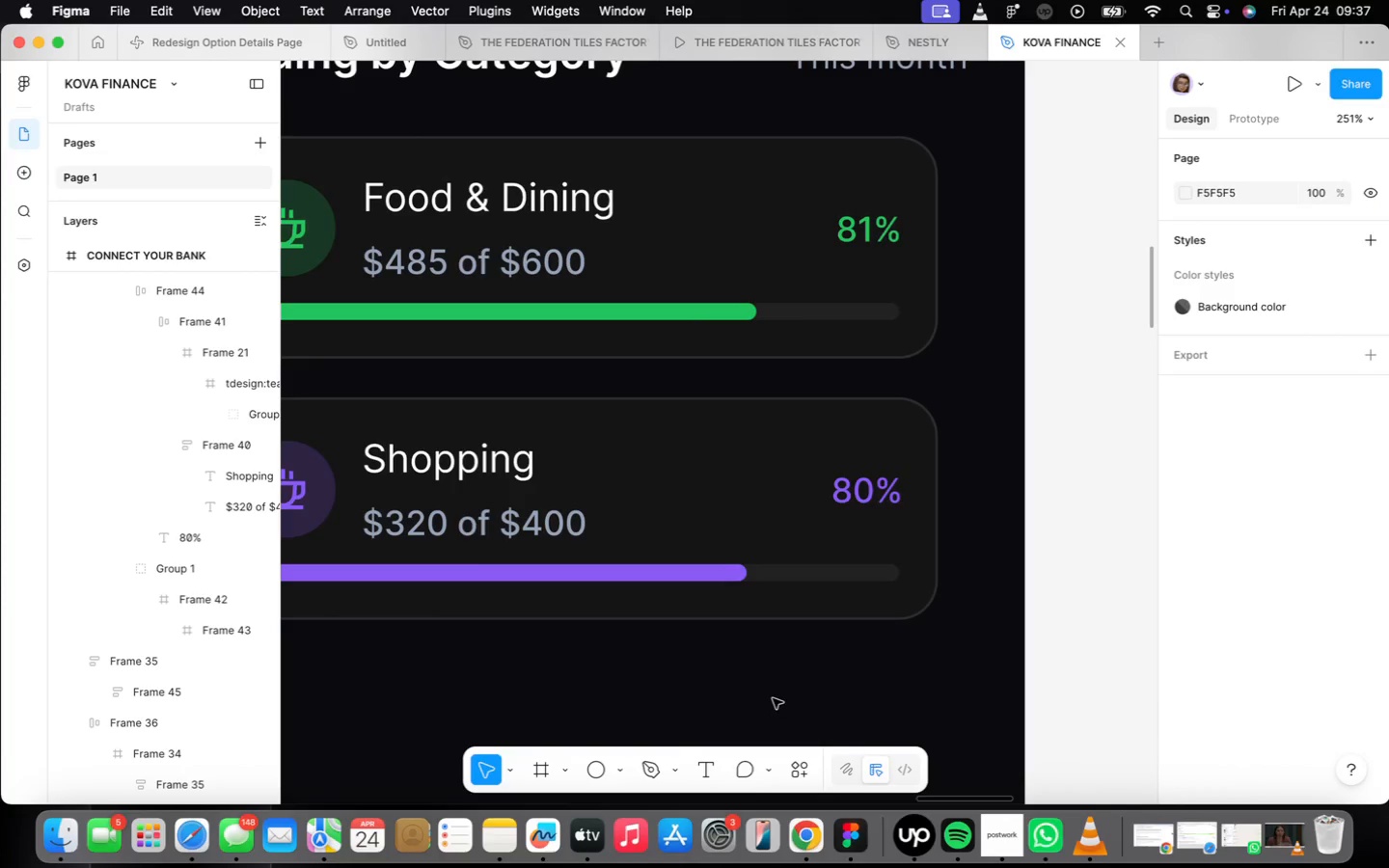 
scroll: coordinate [773, 699], scroll_direction: down, amount: 11.0
 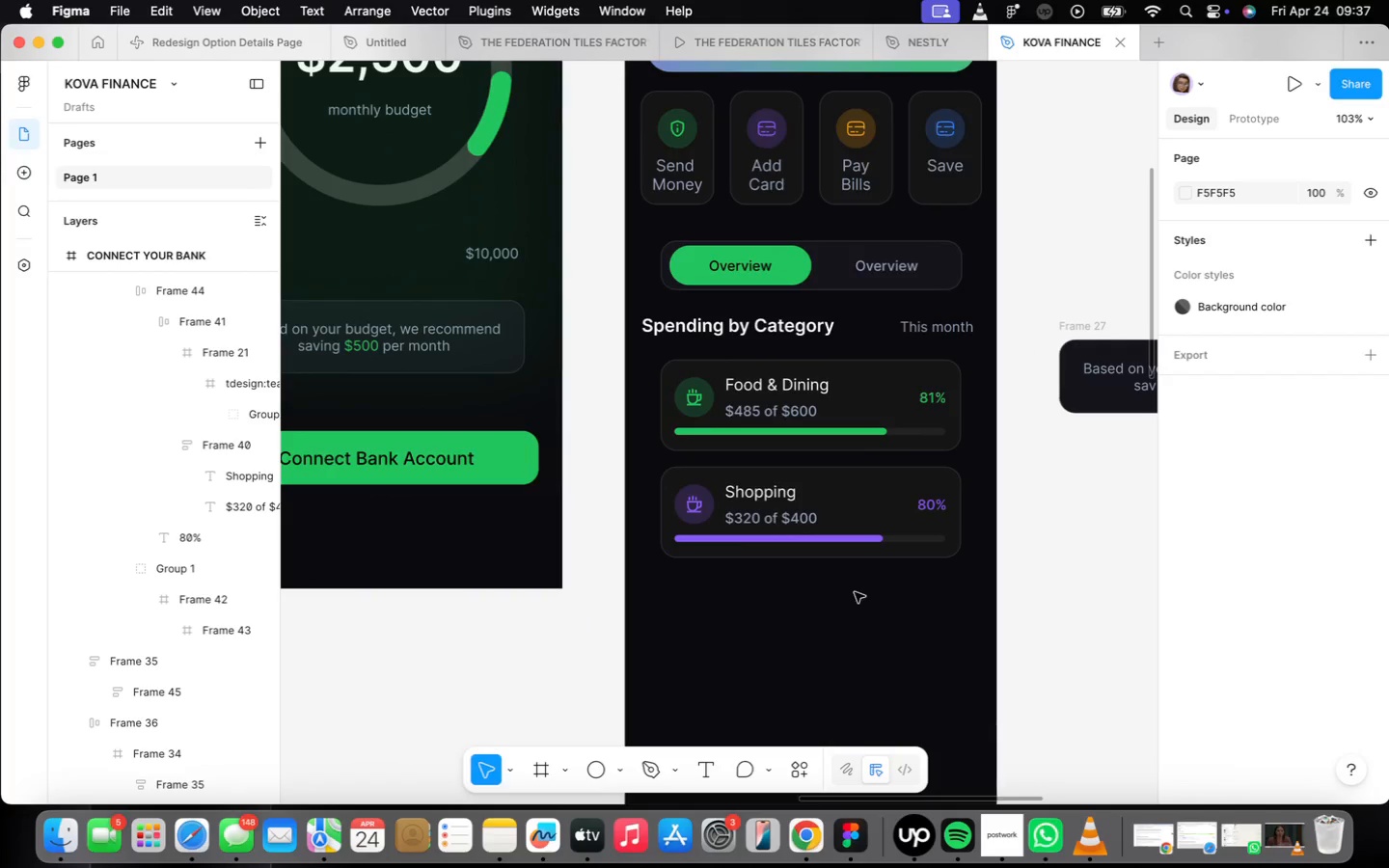 
left_click([856, 499])
 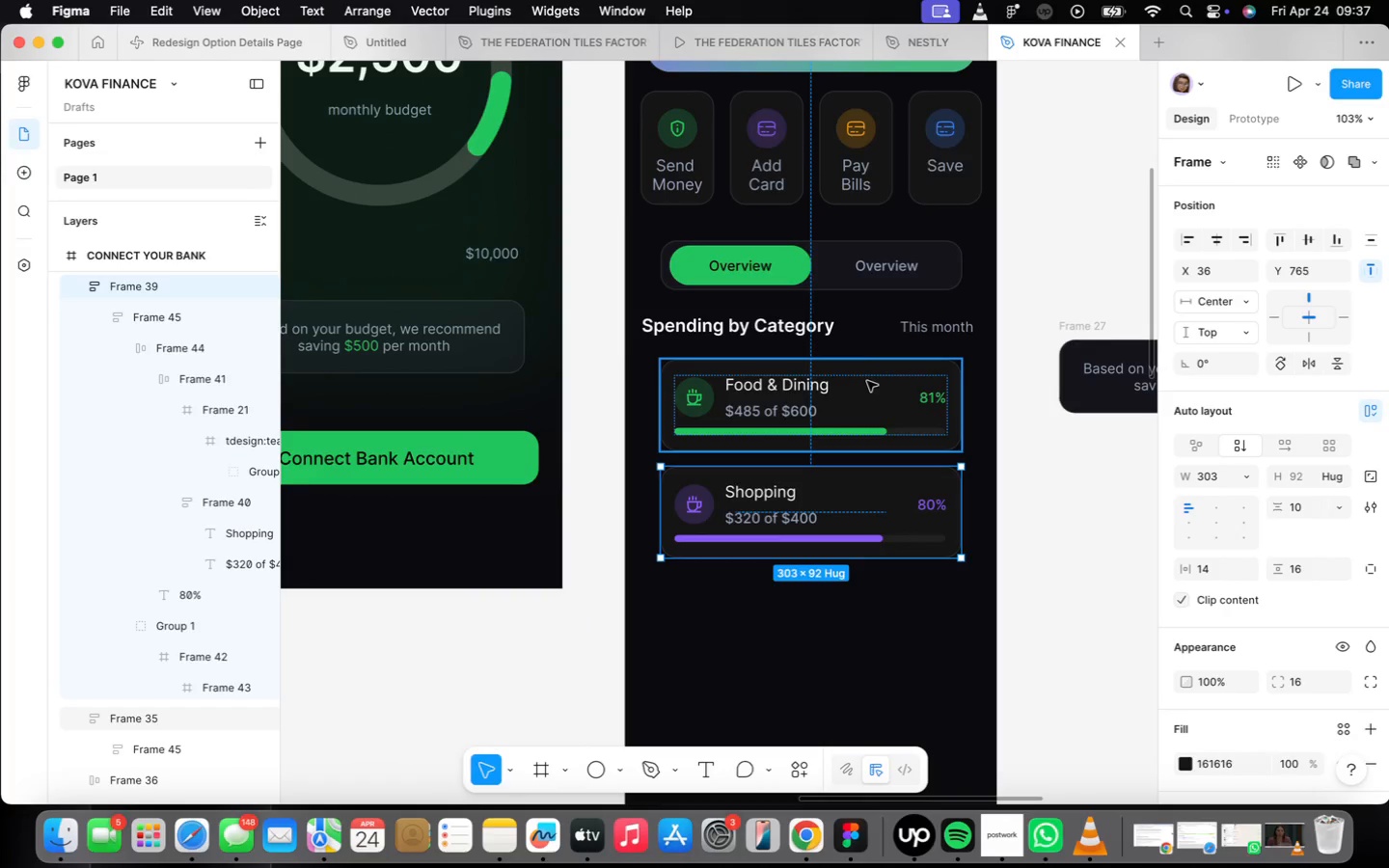 
hold_key(key=ShiftLeft, duration=0.47)
left_click([866, 384])
 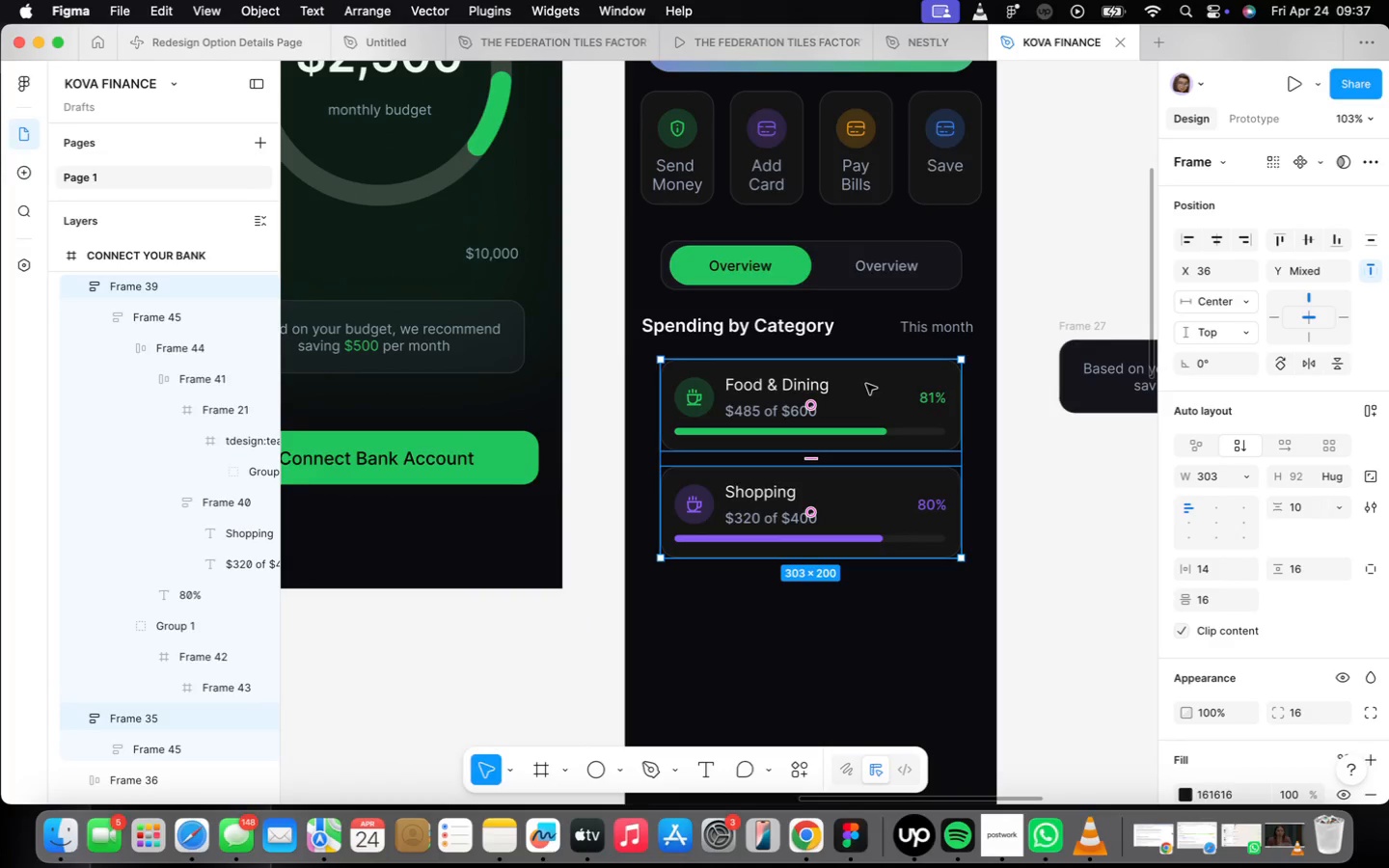 
key(Shift+ShiftLeft)
 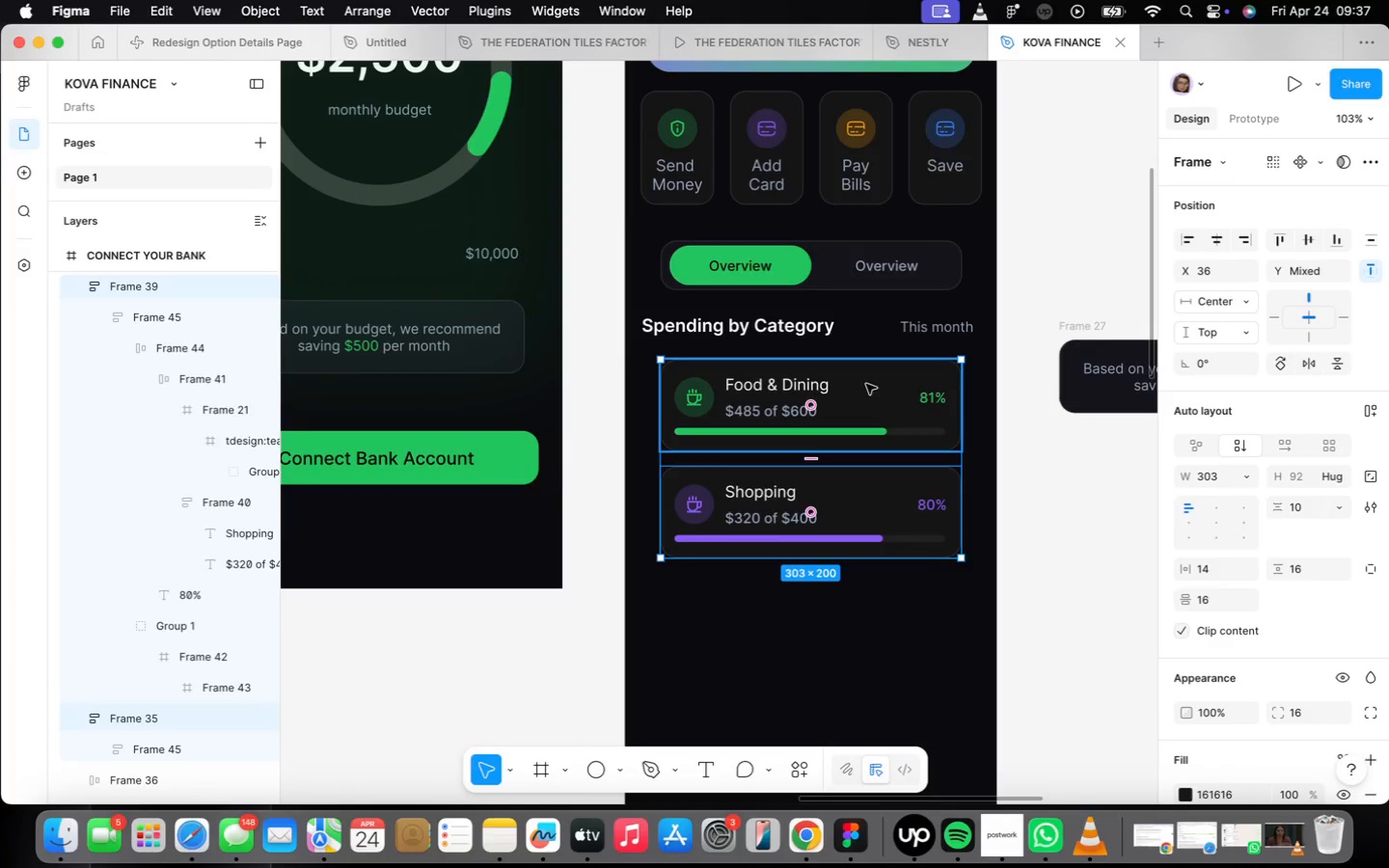 
key(Shift+A)
 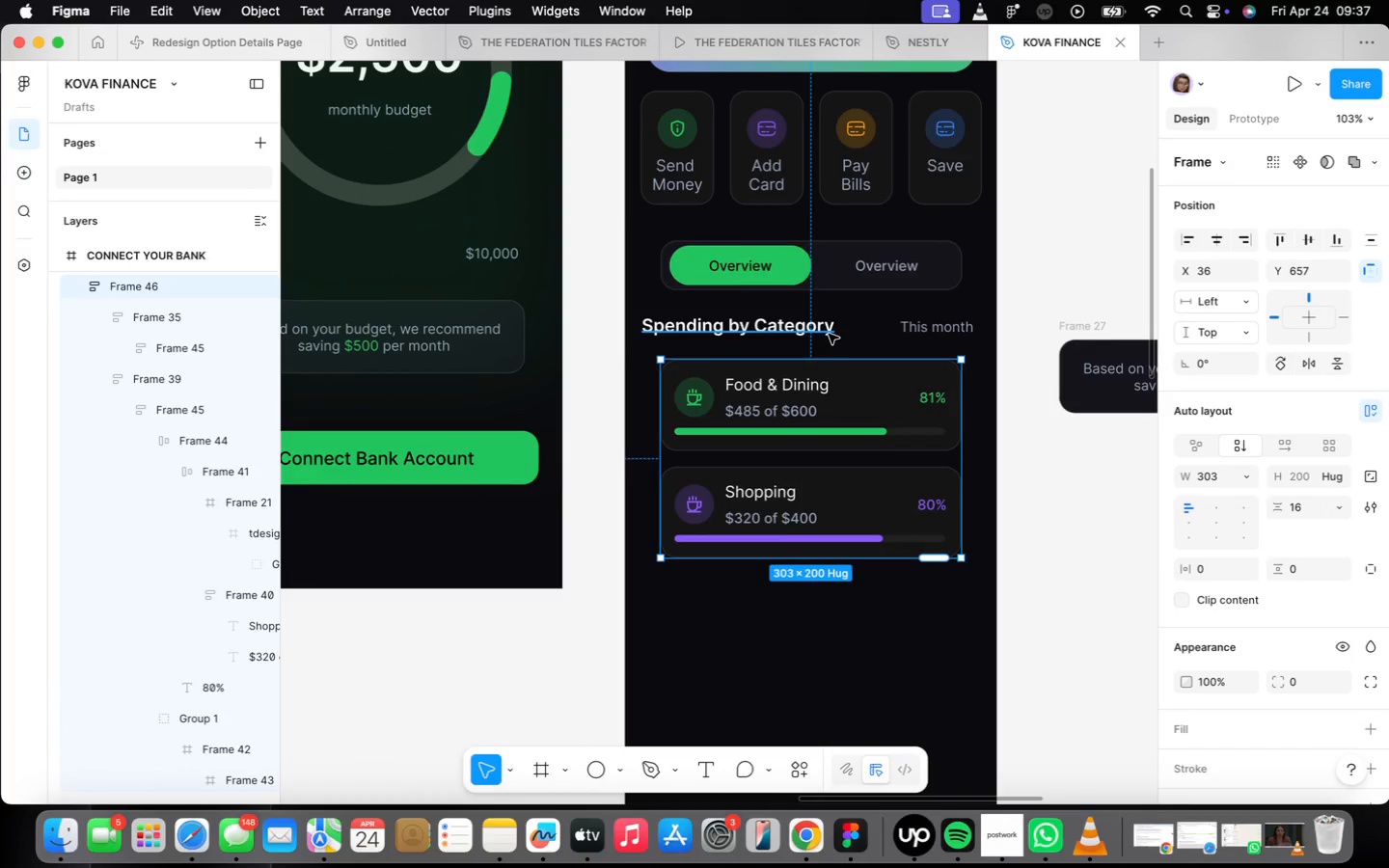 
key(Shift+ShiftLeft)
 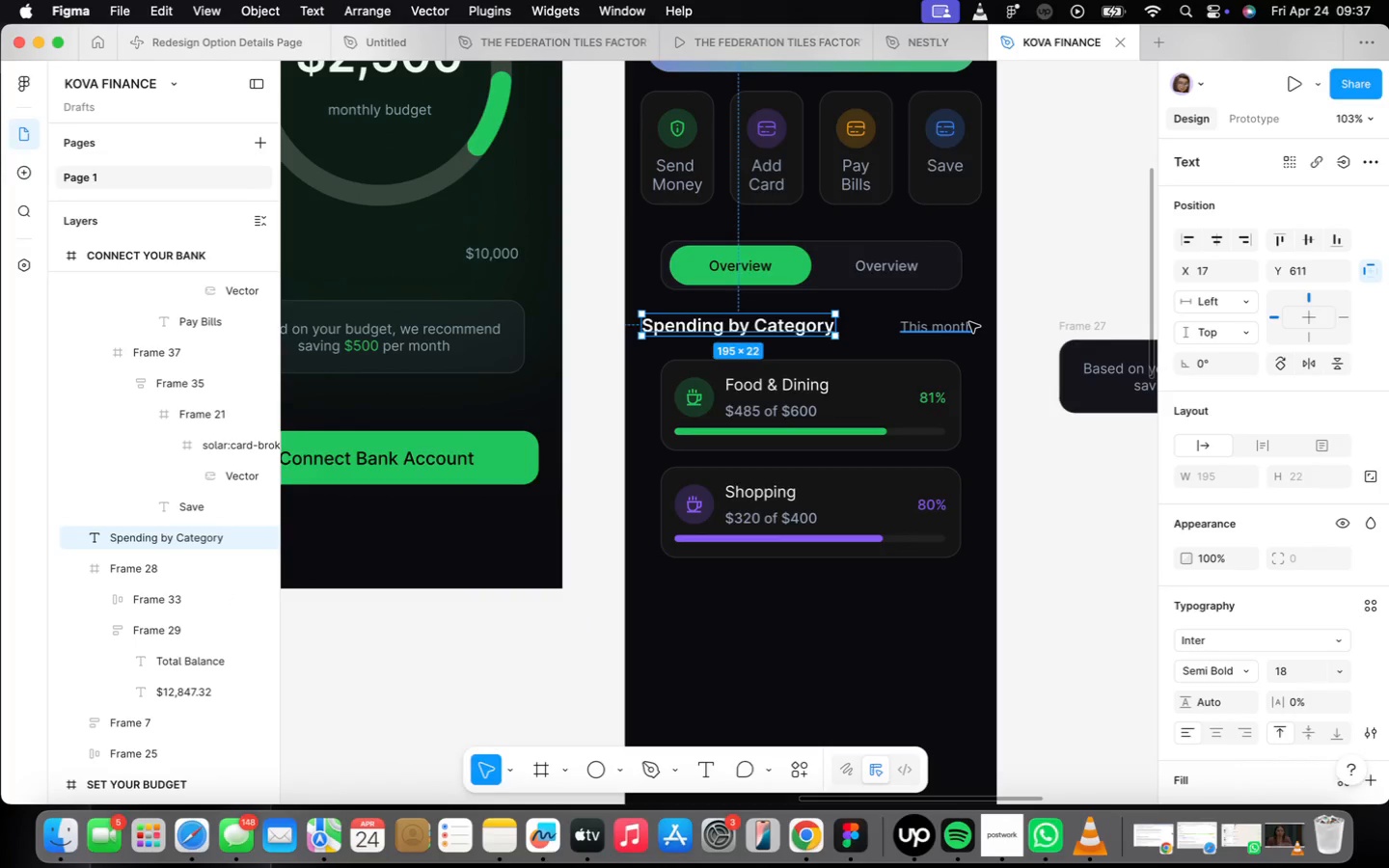 
hold_key(key=ShiftLeft, duration=0.42)
 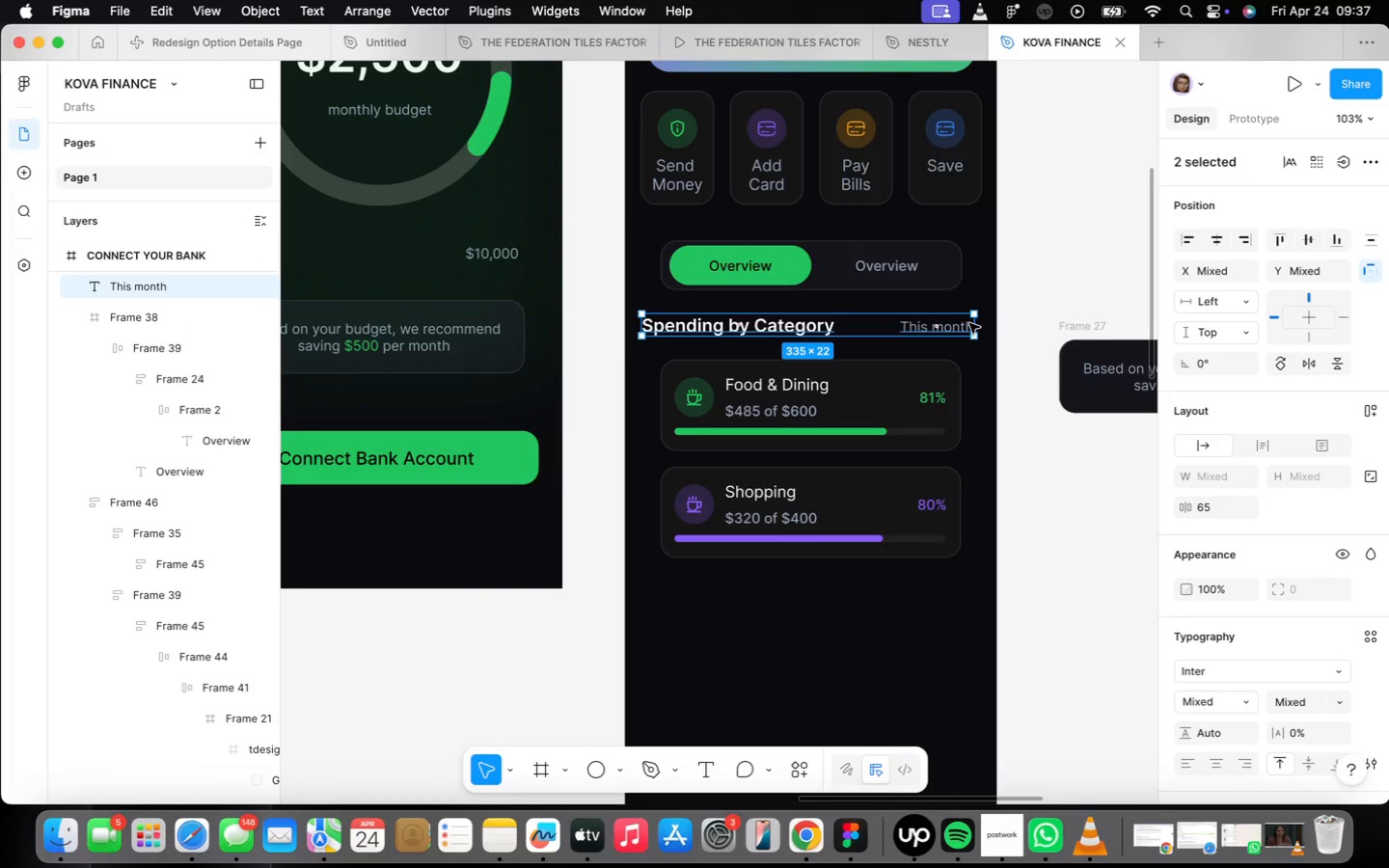 
key(Shift+ShiftLeft)
 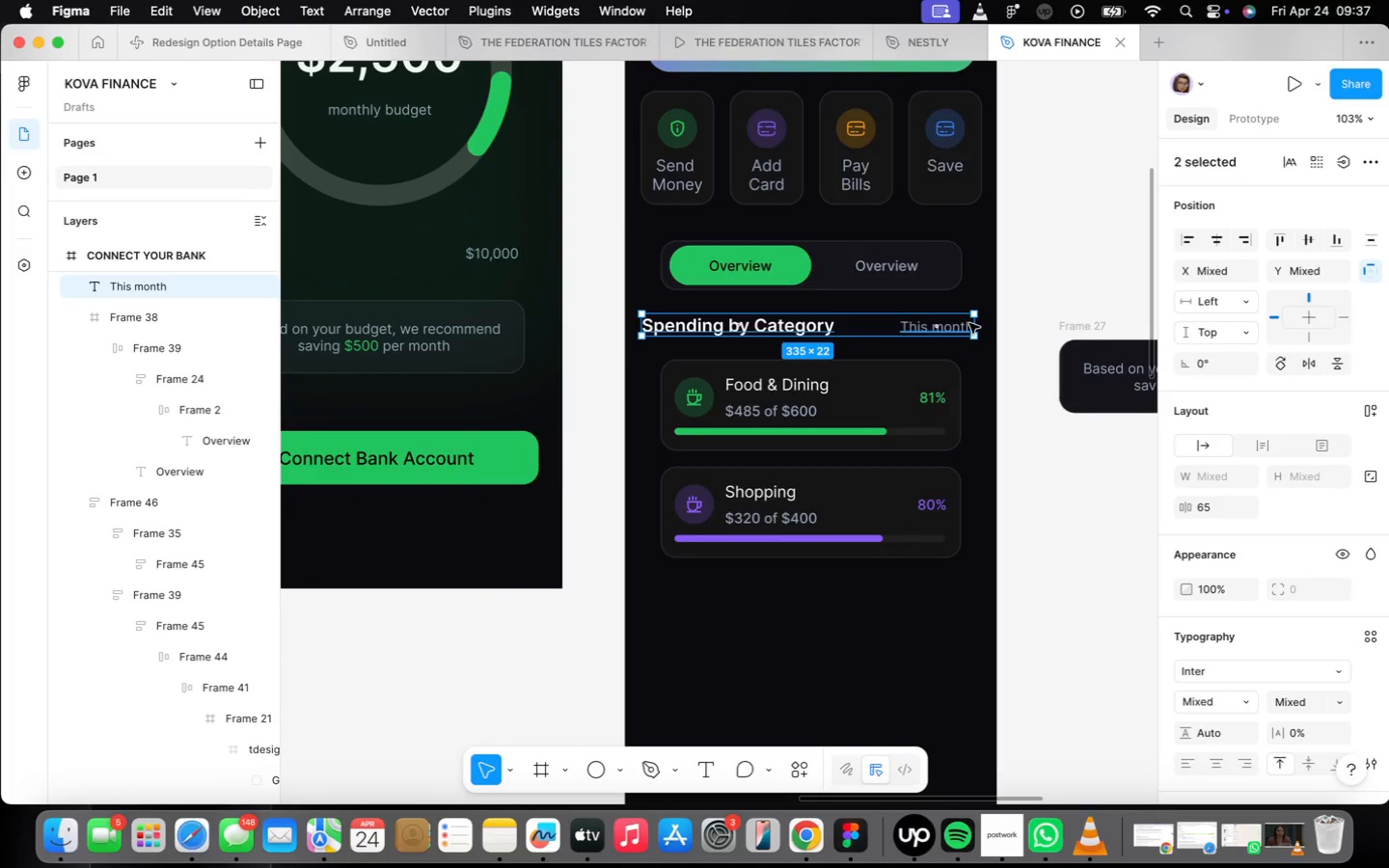 
key(Shift+A)
 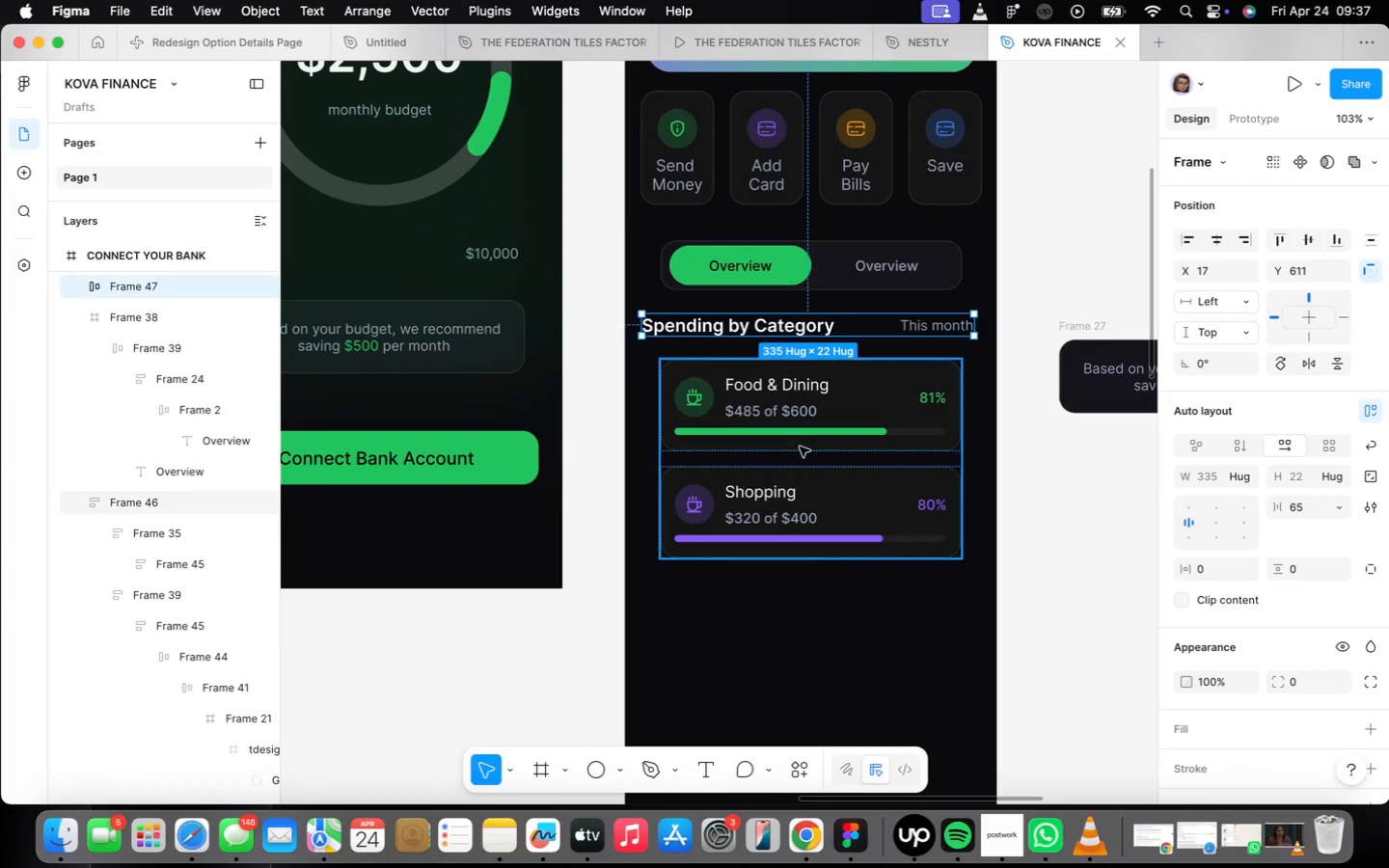 
left_click([793, 486])
 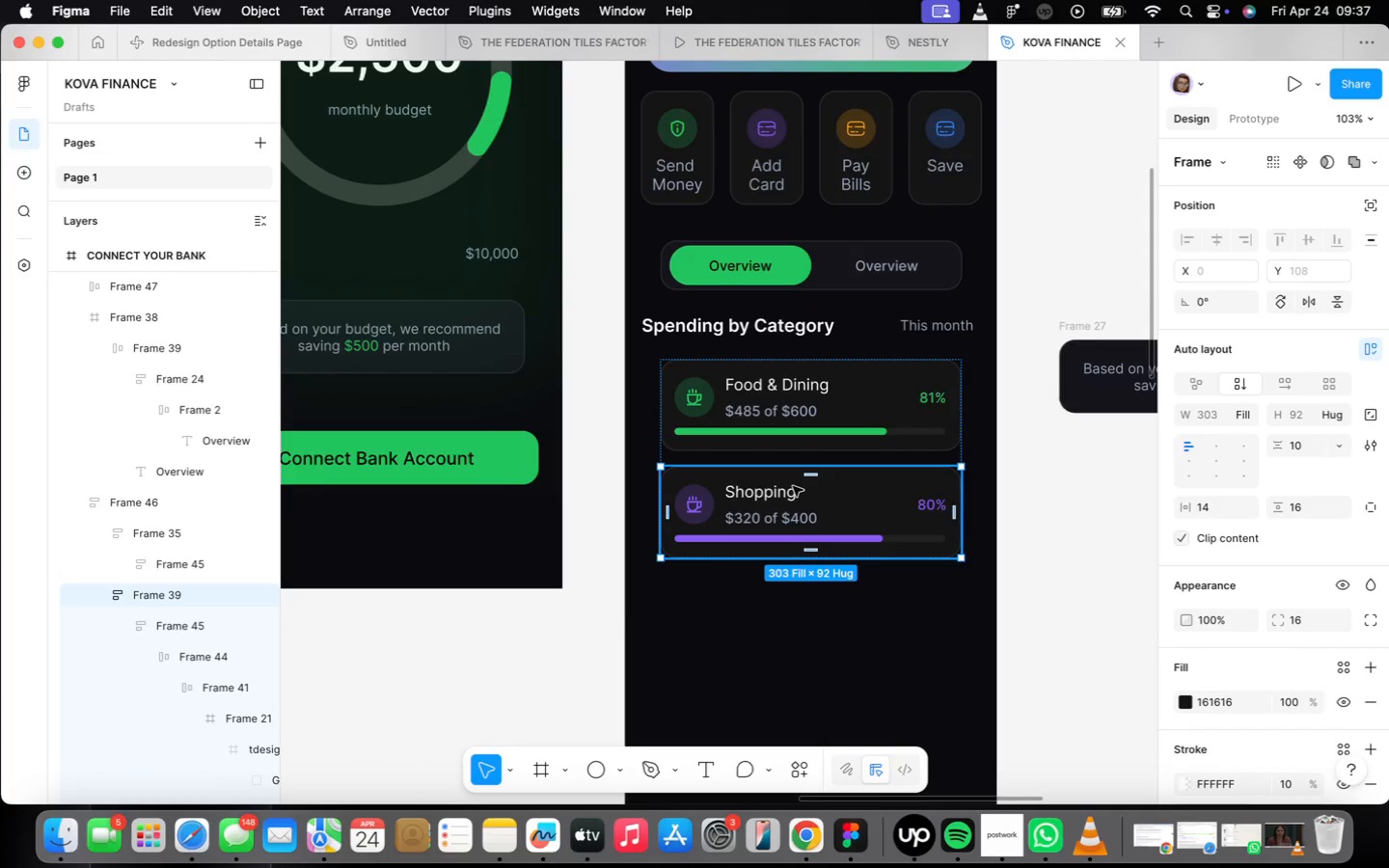 
key(Meta+CommandLeft)
 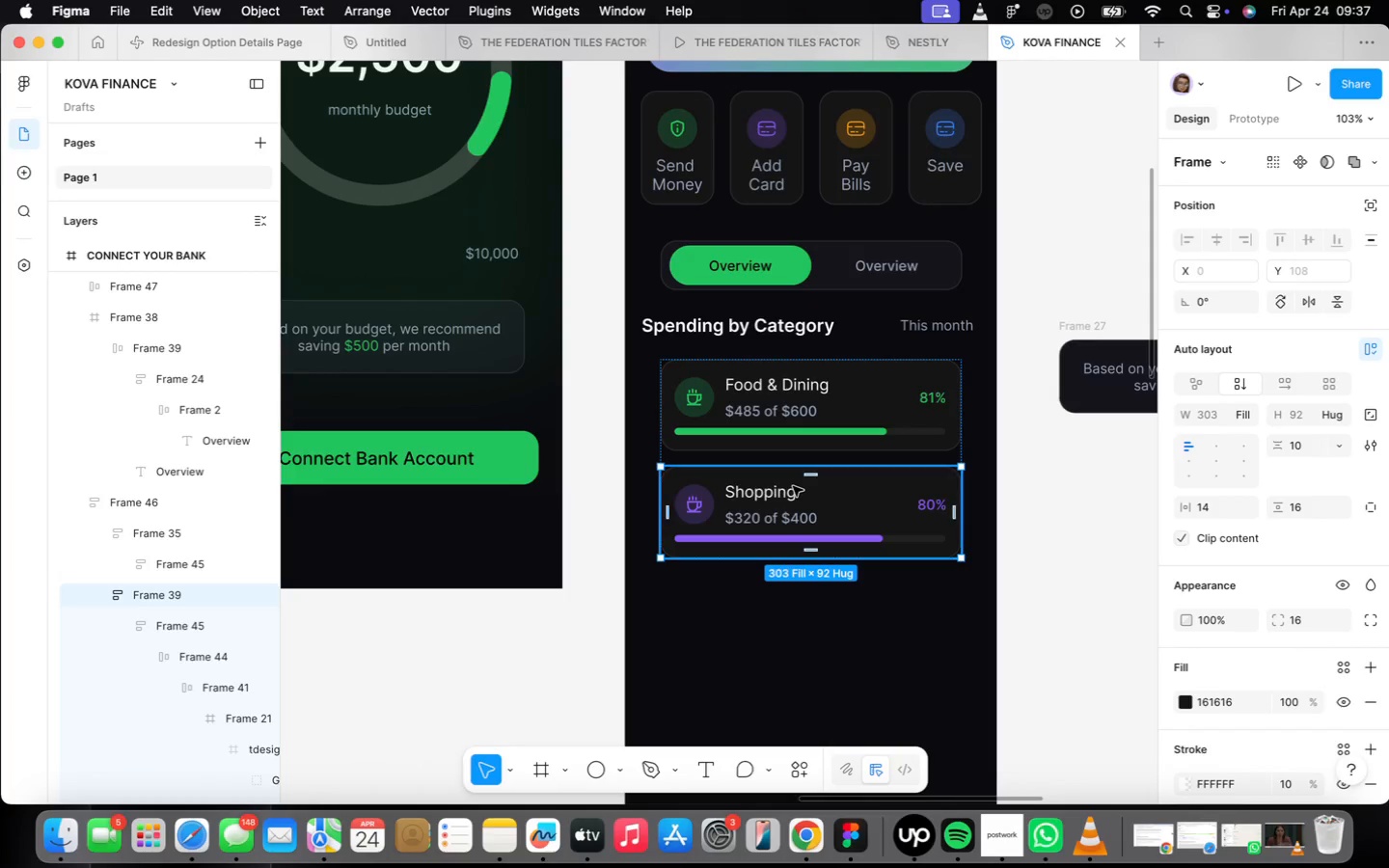 
key(Meta+D)
 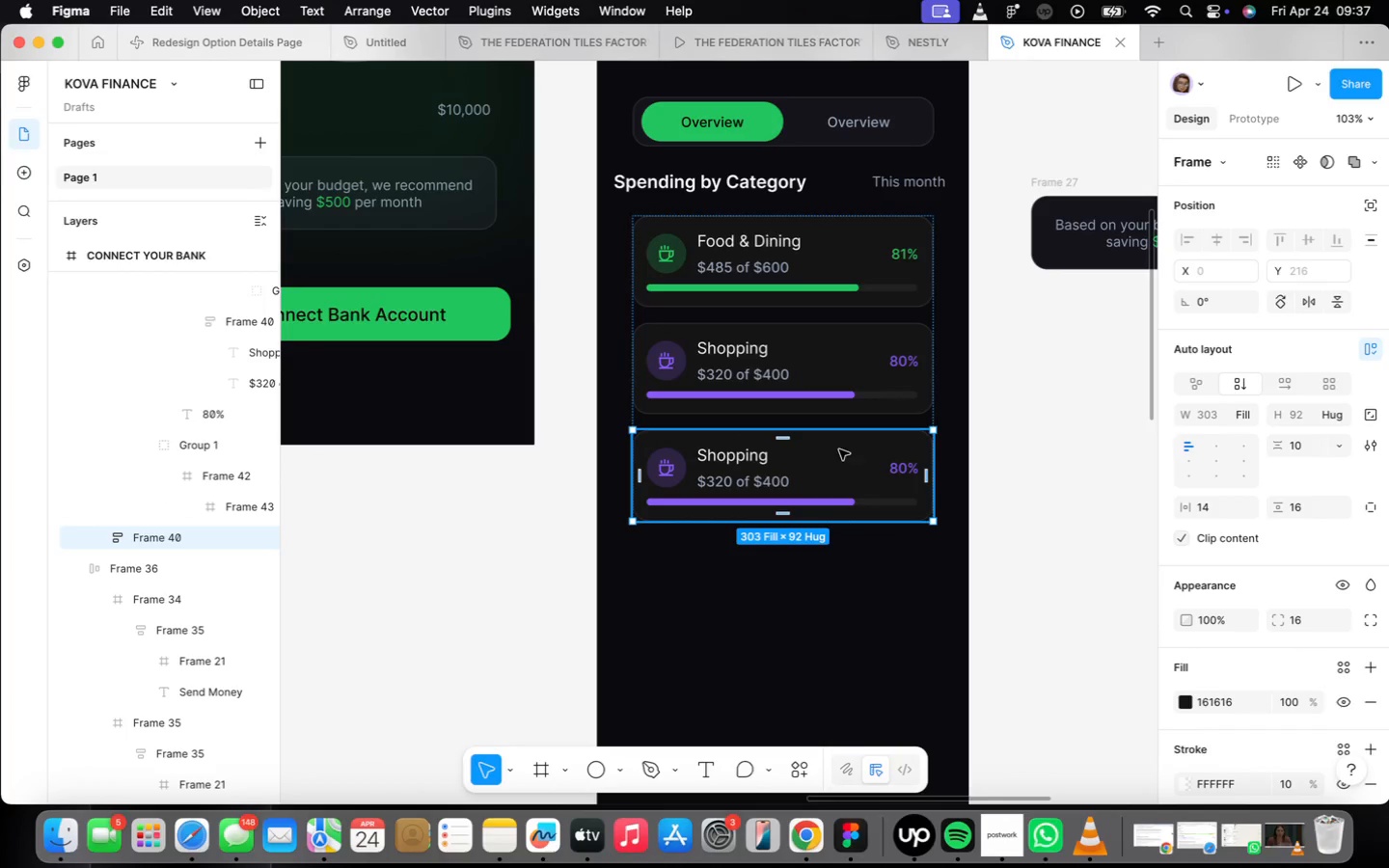 
left_click([750, 471])
 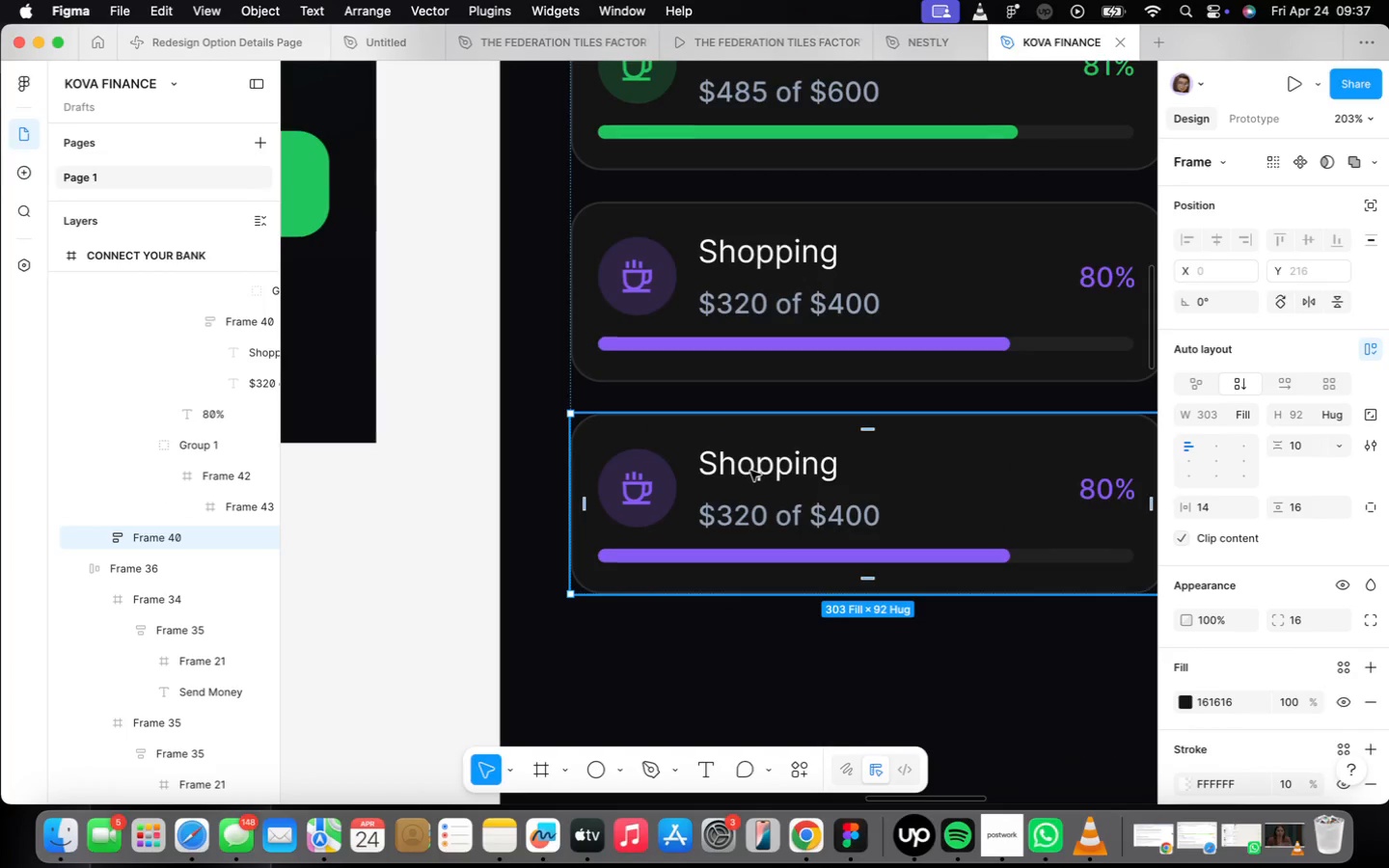 
scroll: coordinate [696, 447], scroll_direction: up, amount: 8.0
 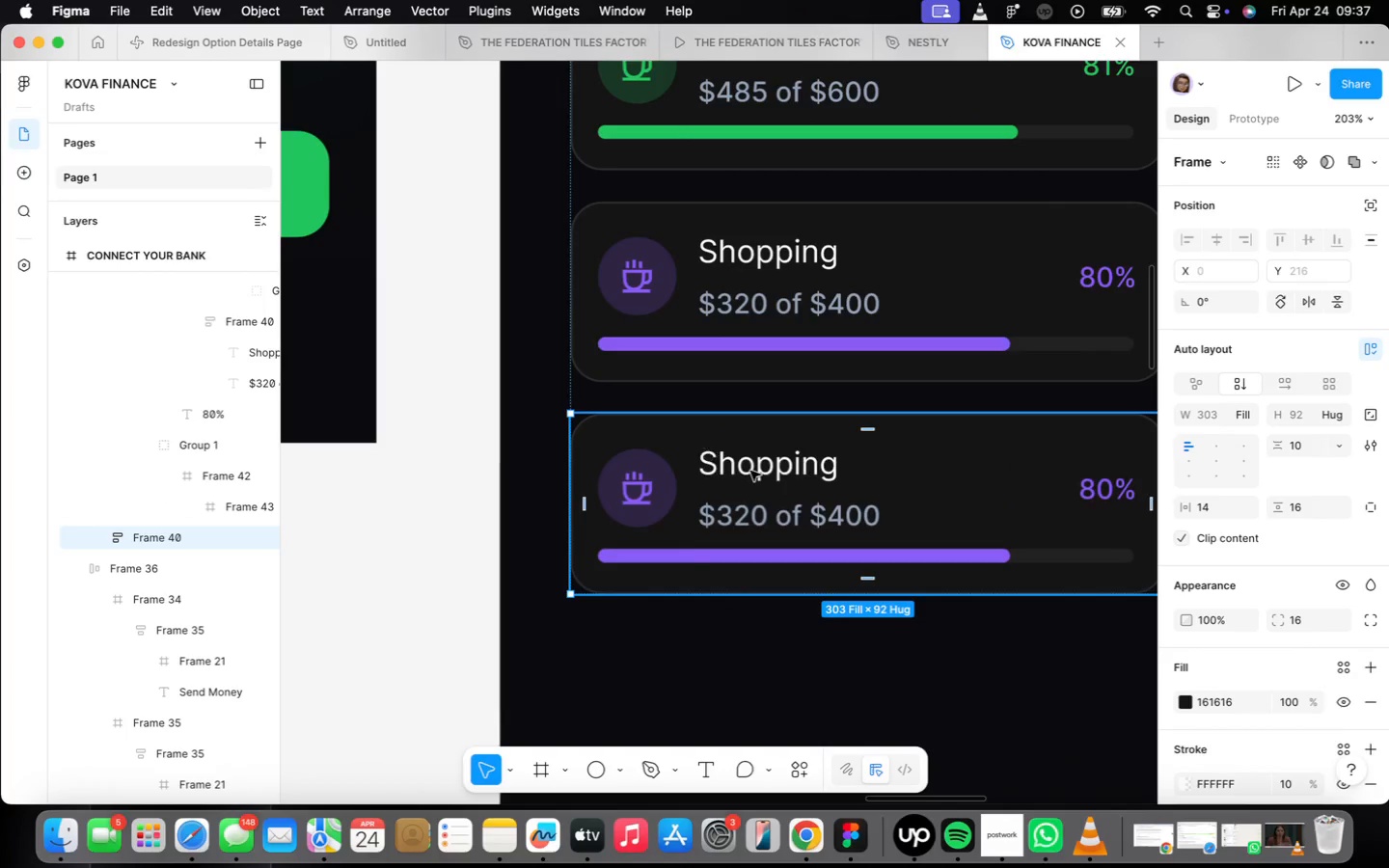 
double_click([750, 471])
 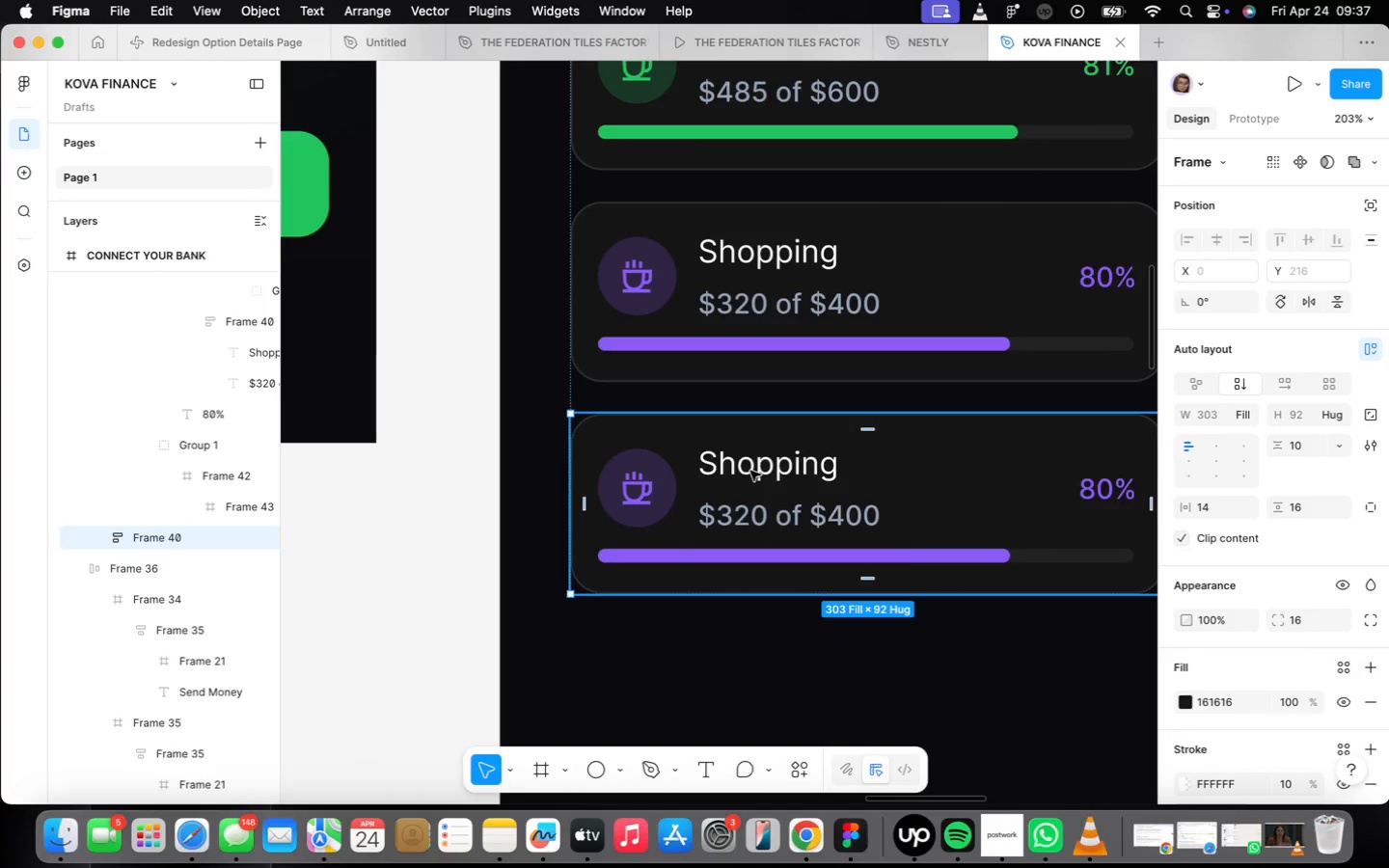 
triple_click([750, 471])
 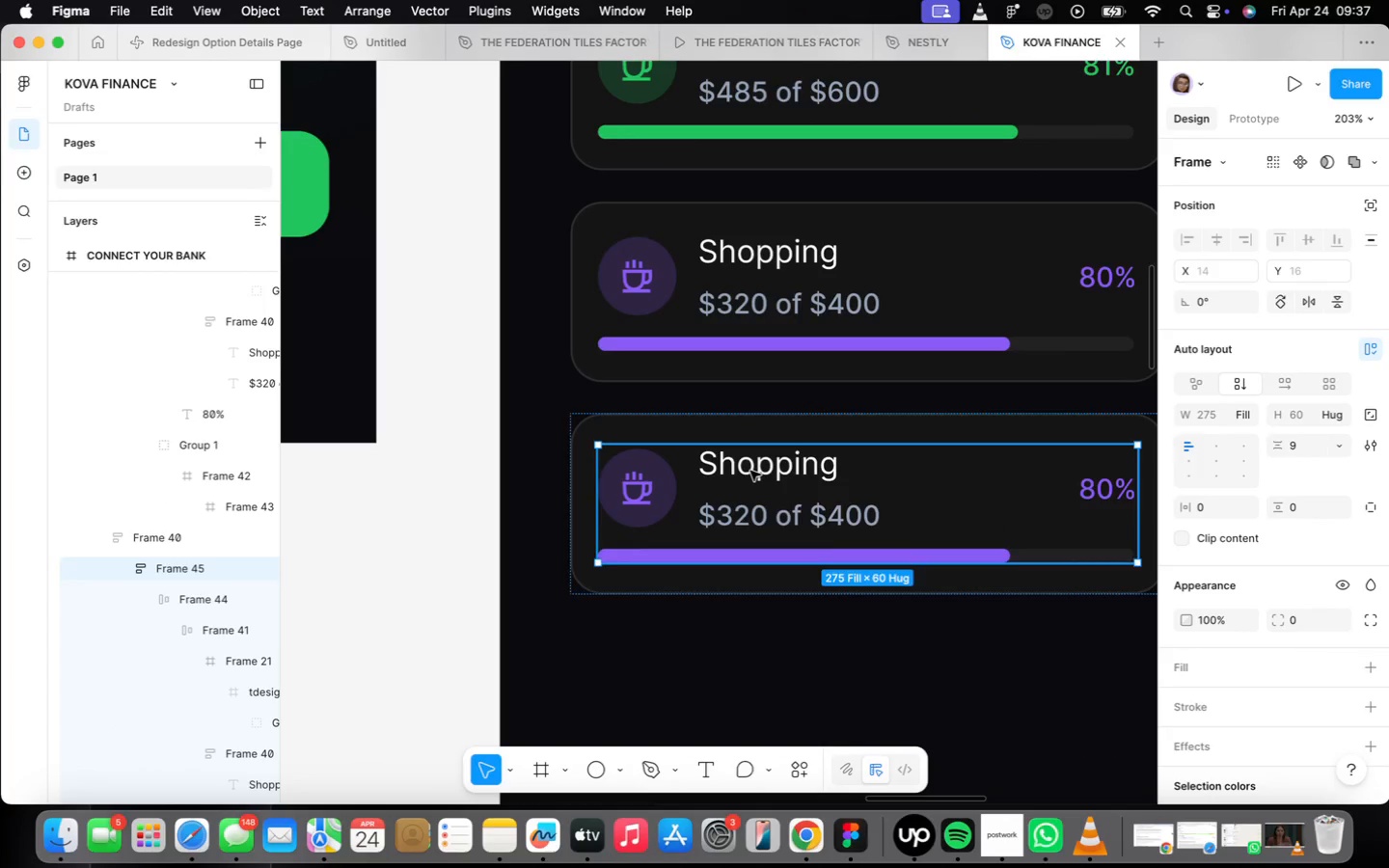 
triple_click([750, 471])
 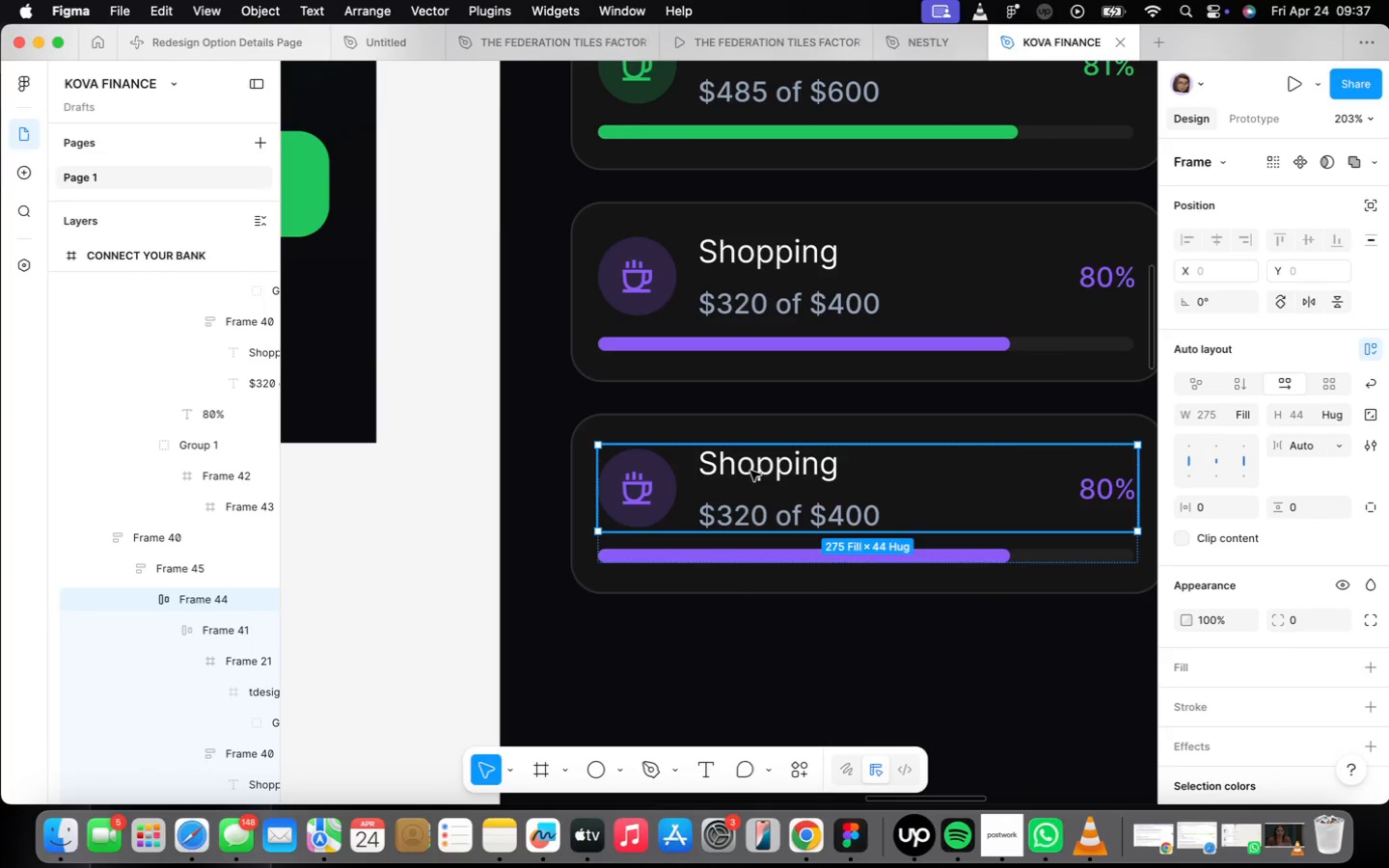 
triple_click([750, 471])
 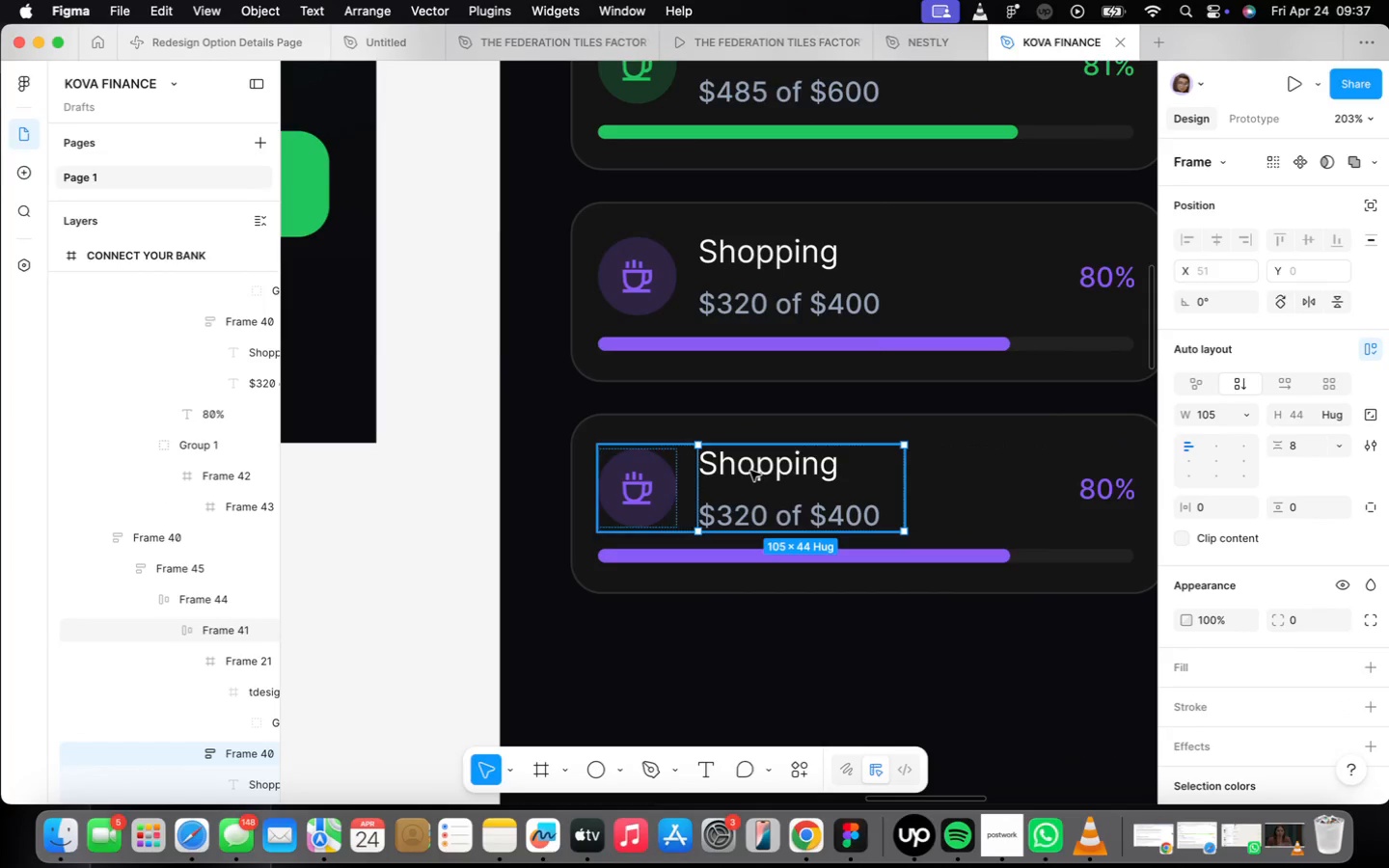 
triple_click([750, 471])
 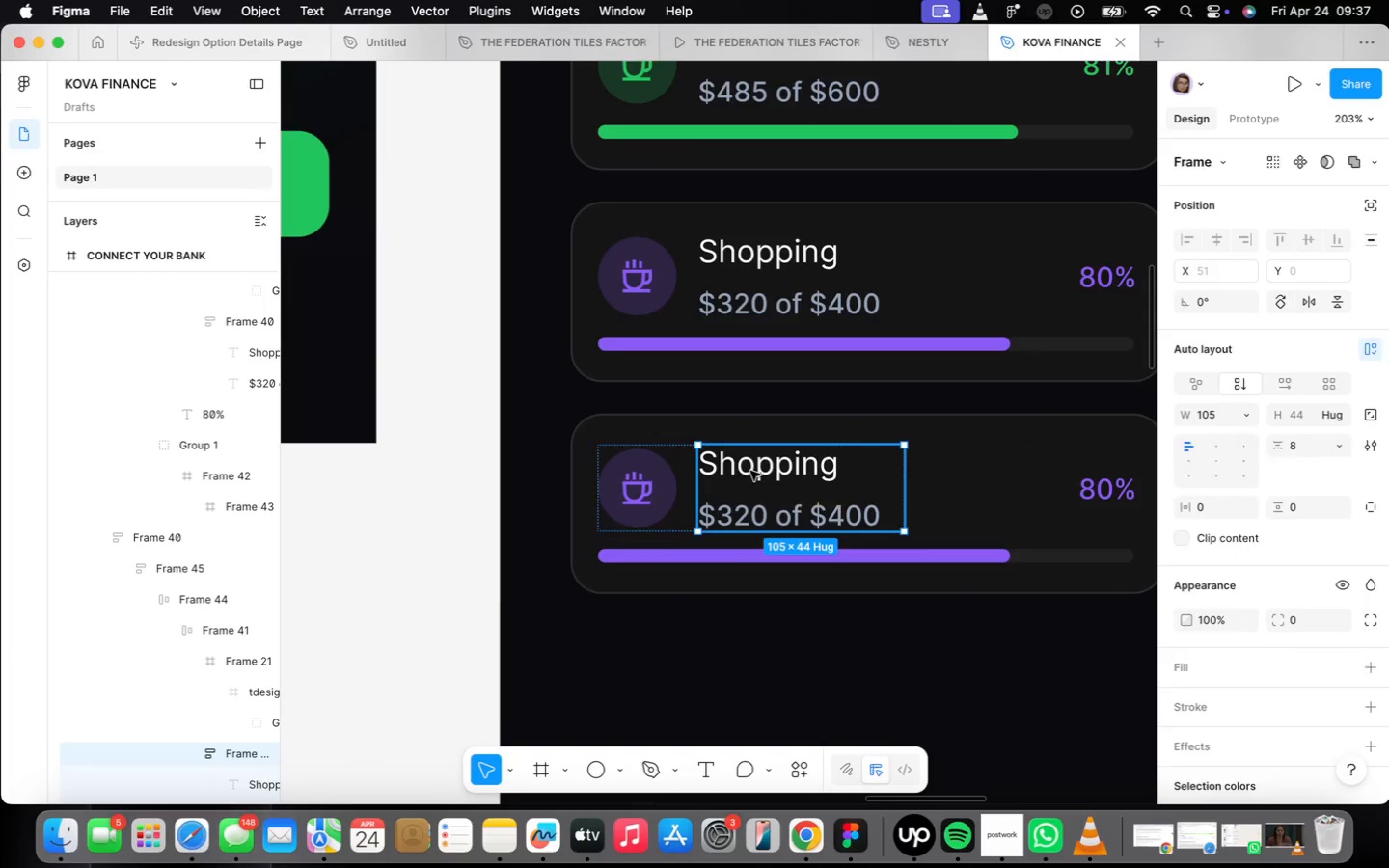 
triple_click([750, 471])
 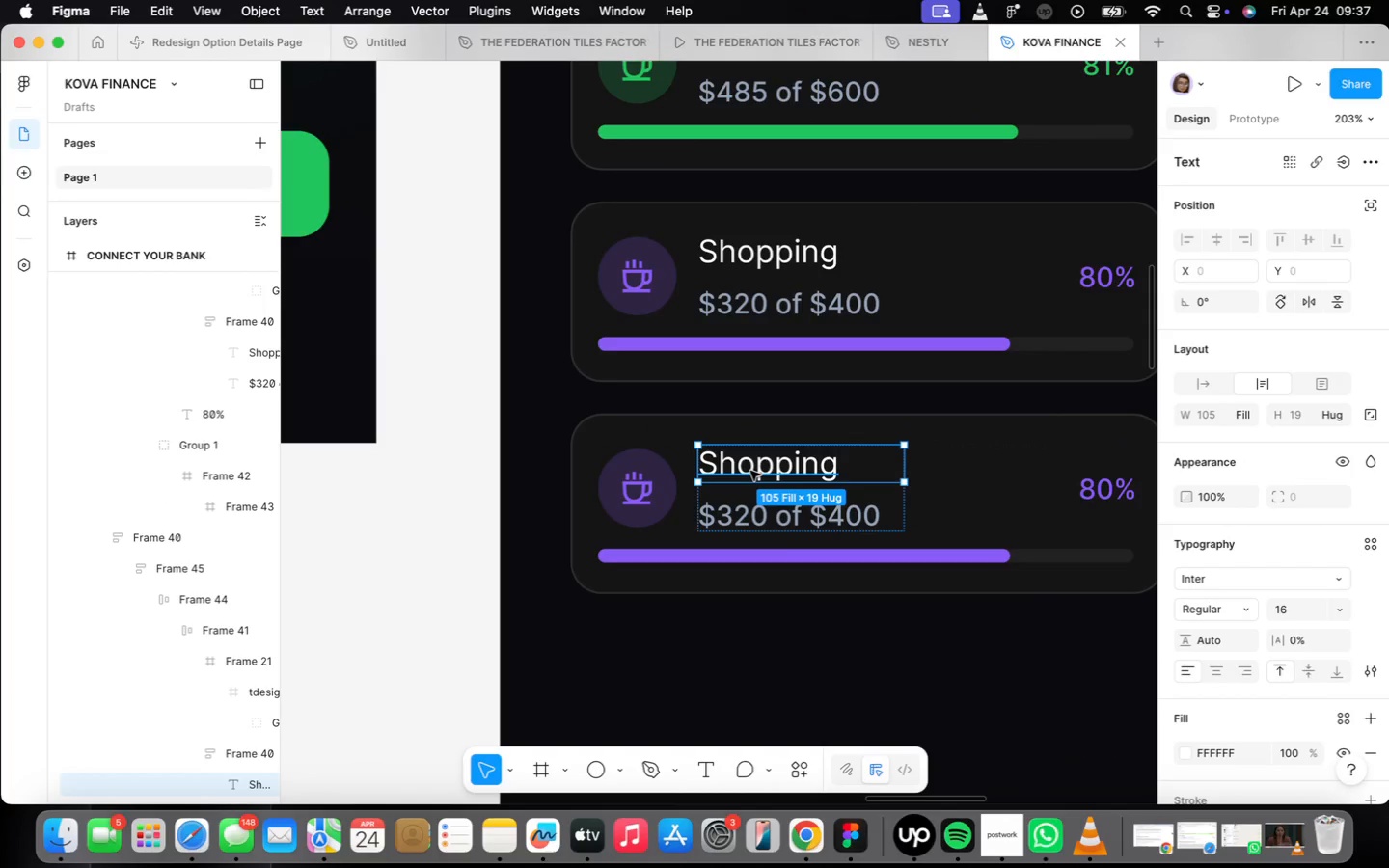 
triple_click([750, 471])
 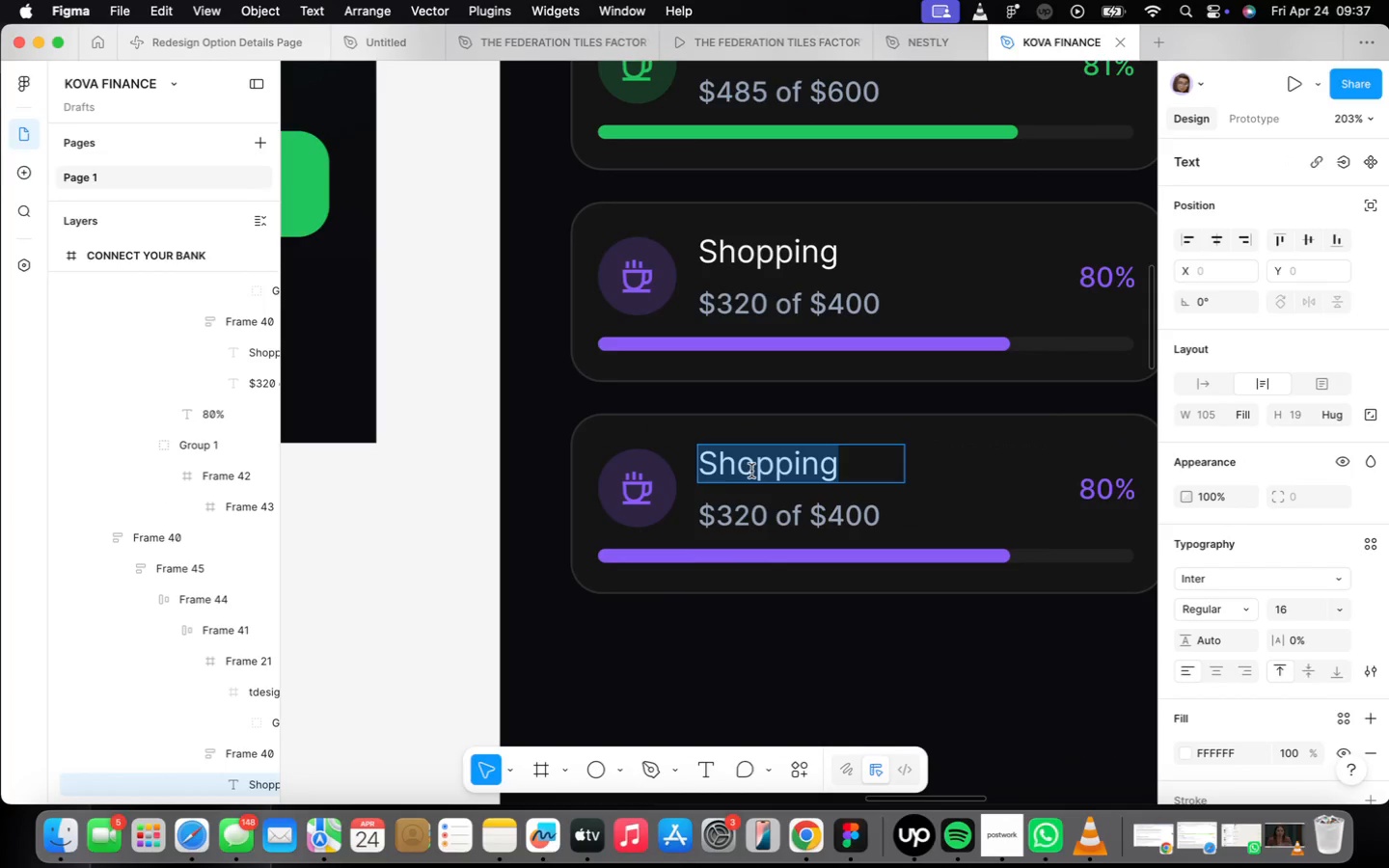 
type(Housing)
 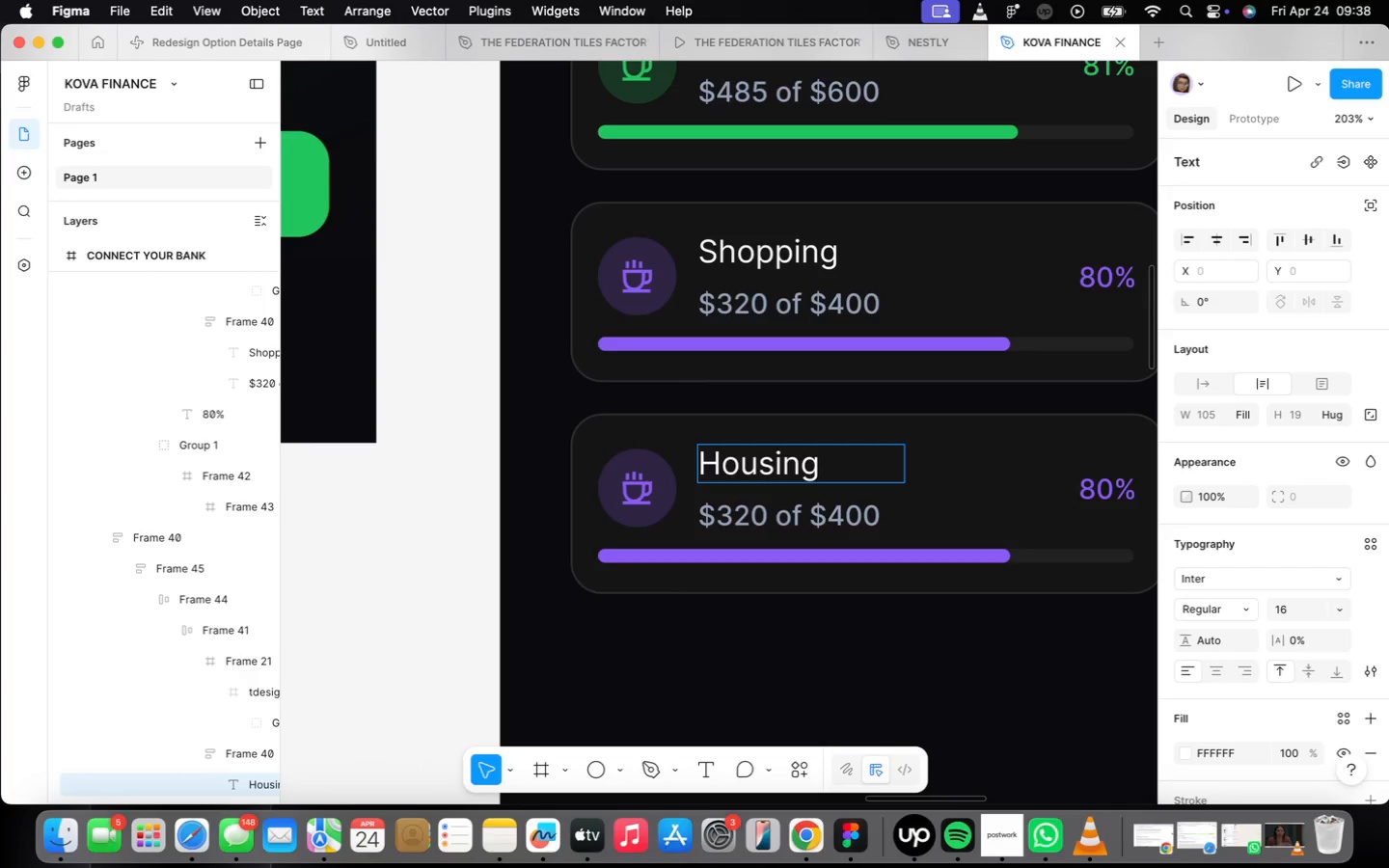 
wait(69.41)
 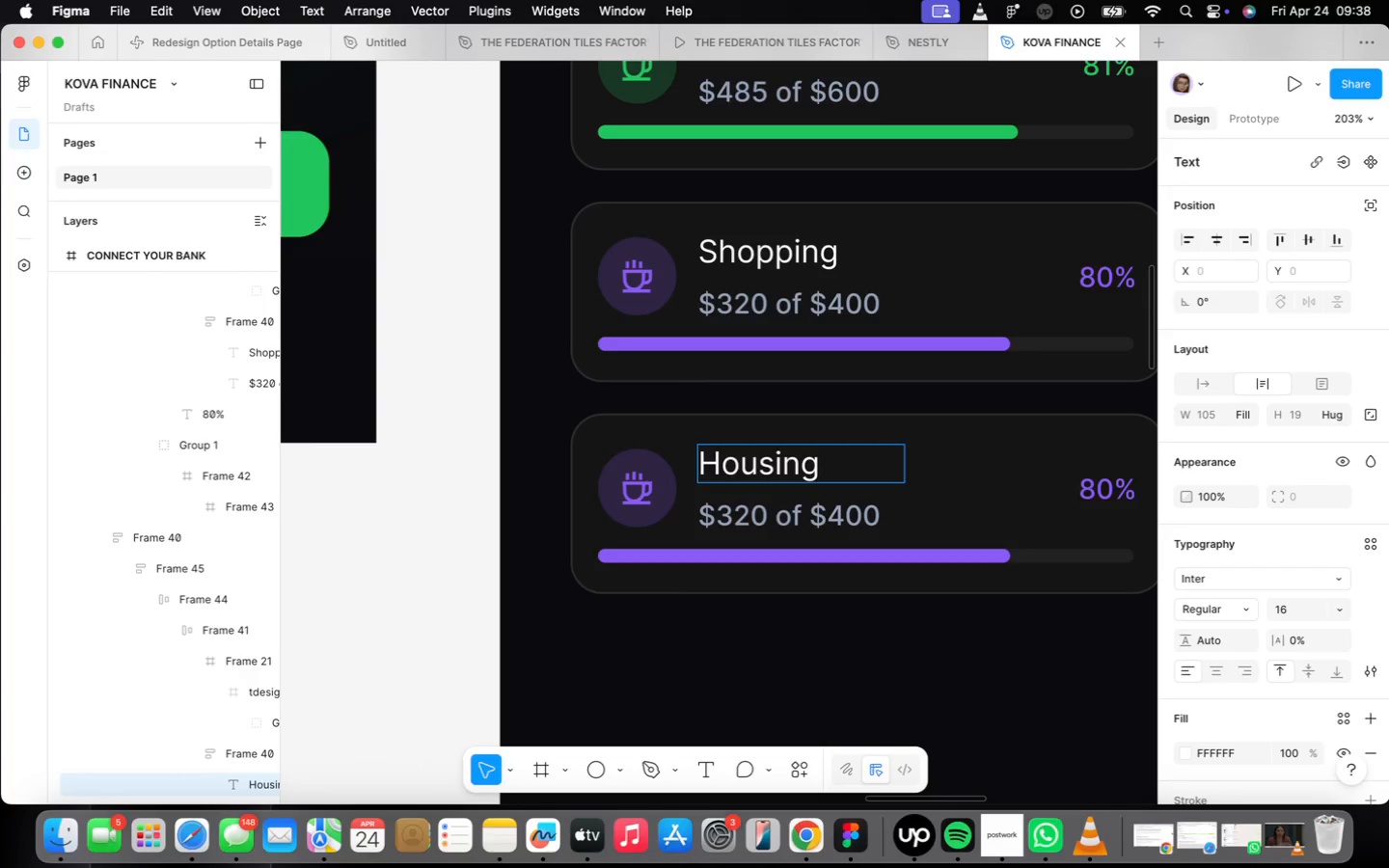 
left_click([800, 582])
 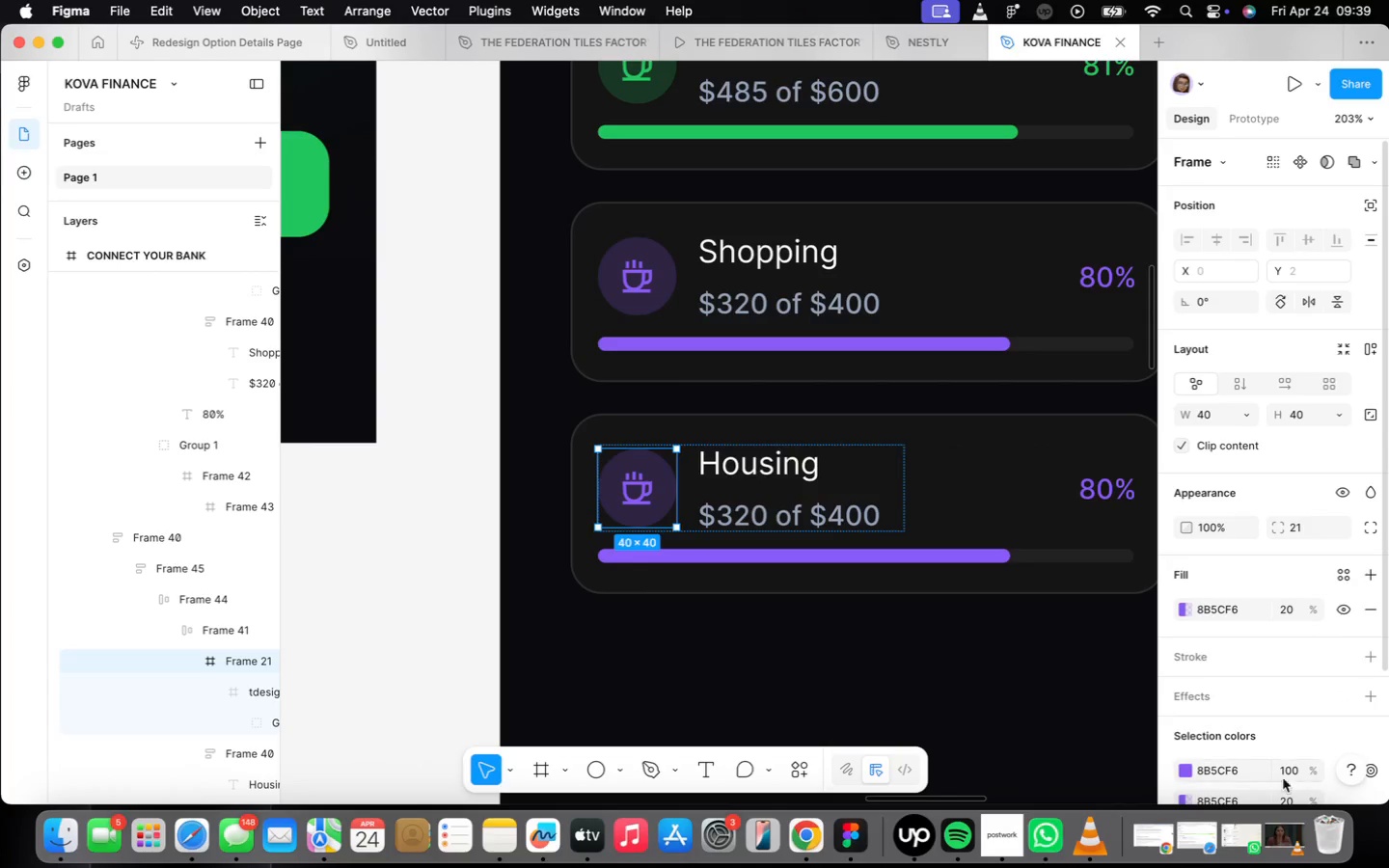 
left_click([1179, 610])
 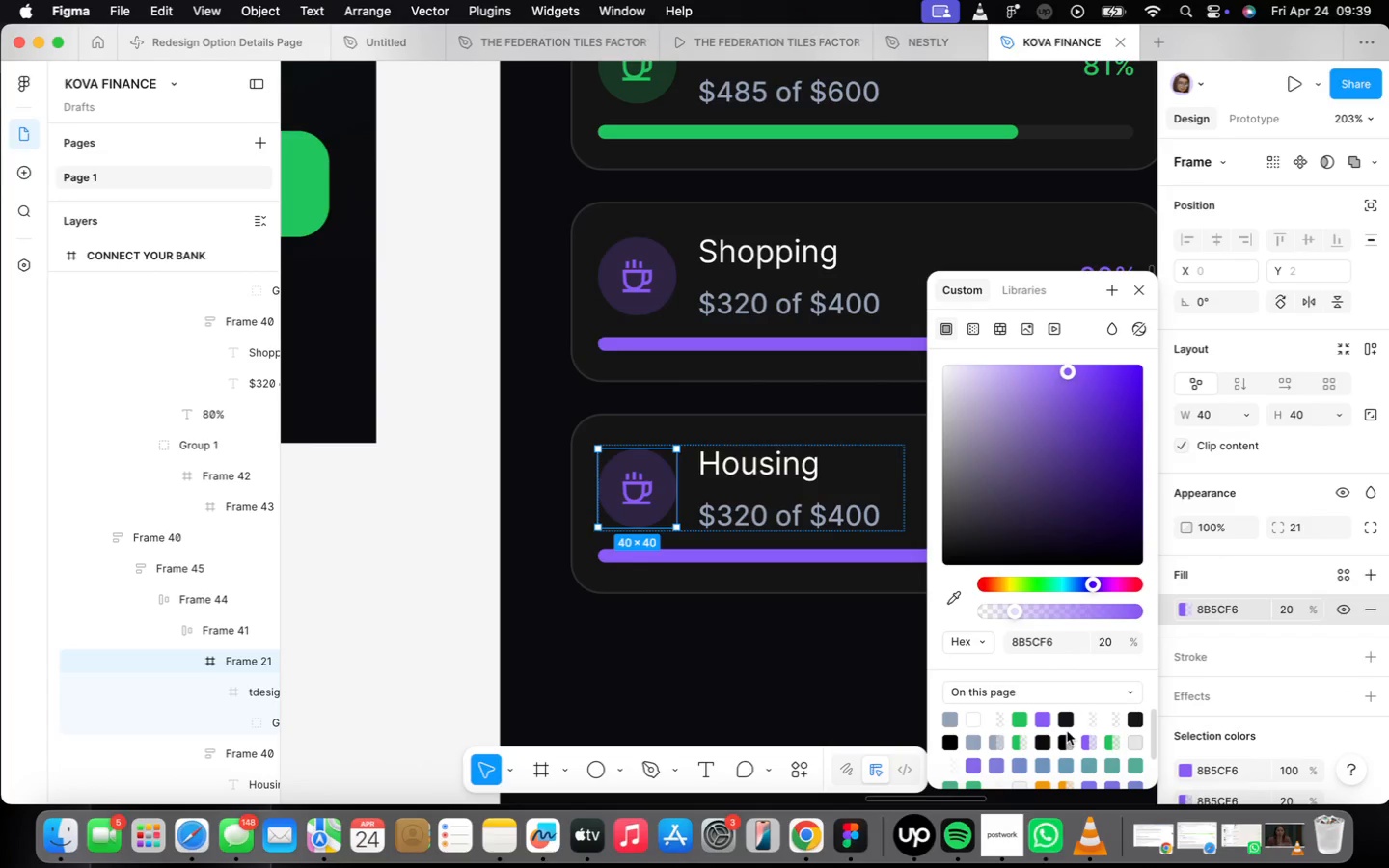 
scroll: coordinate [1067, 731], scroll_direction: down, amount: 2.0
 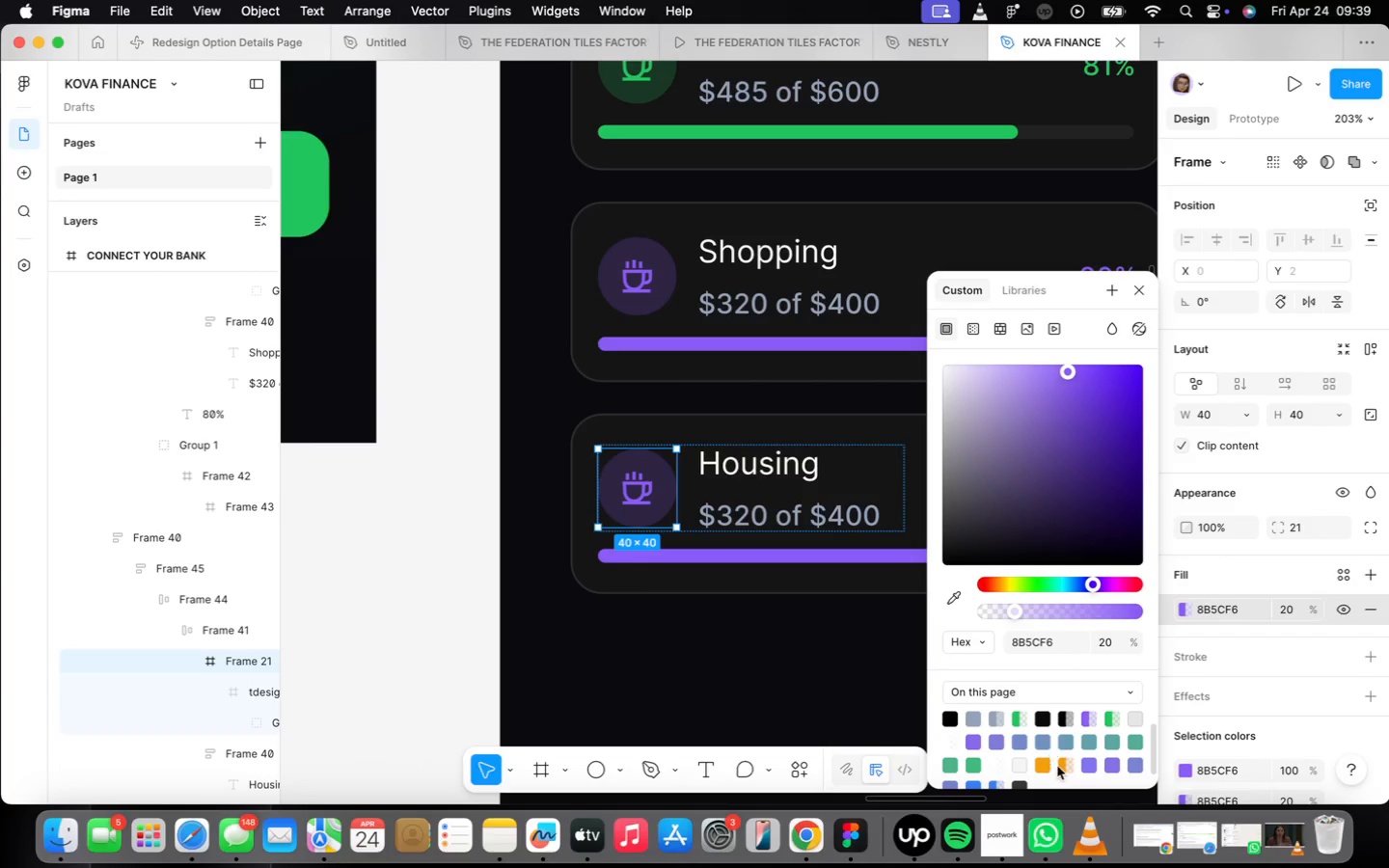 
left_click([1064, 767])
 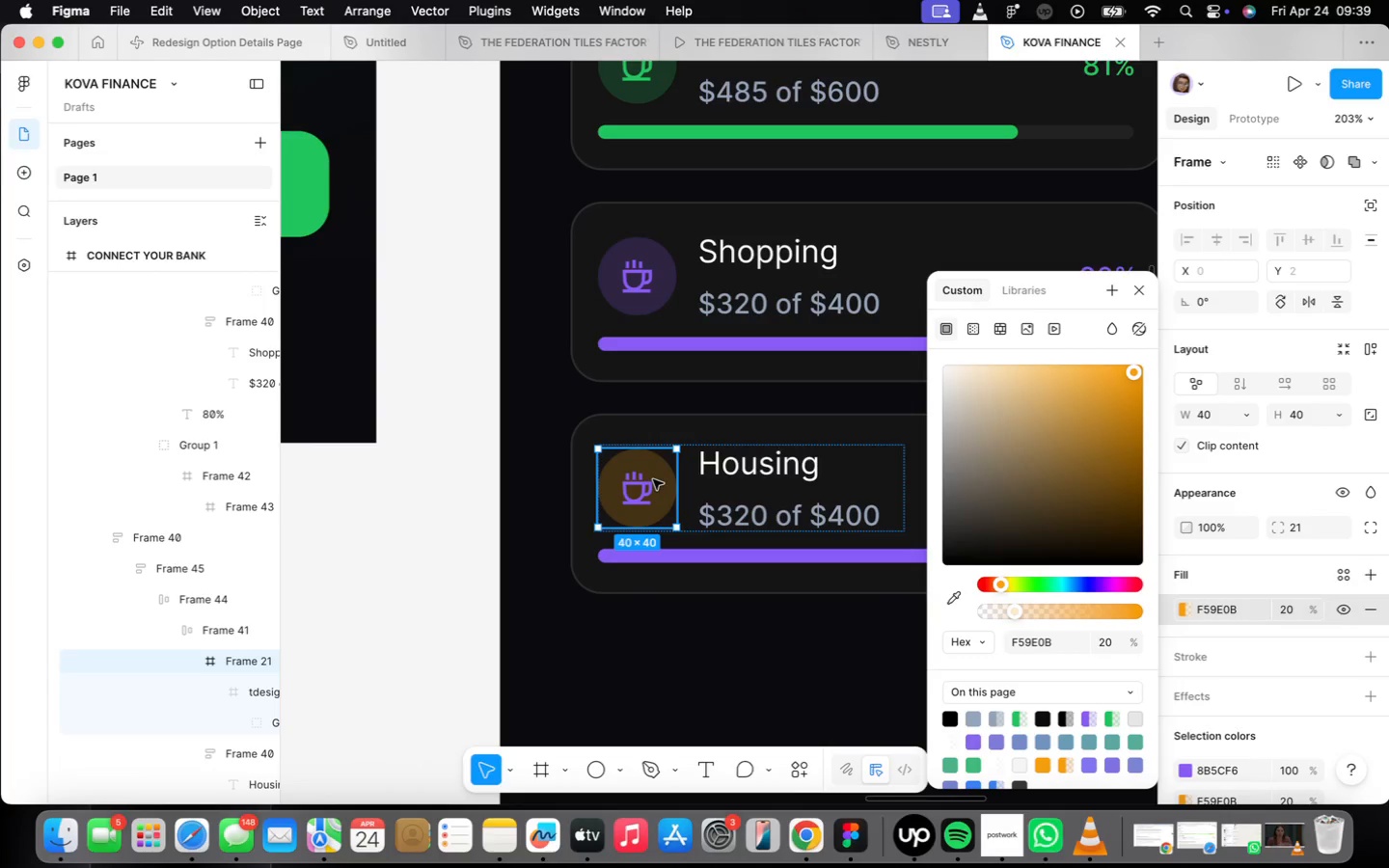 
double_click([654, 479])
 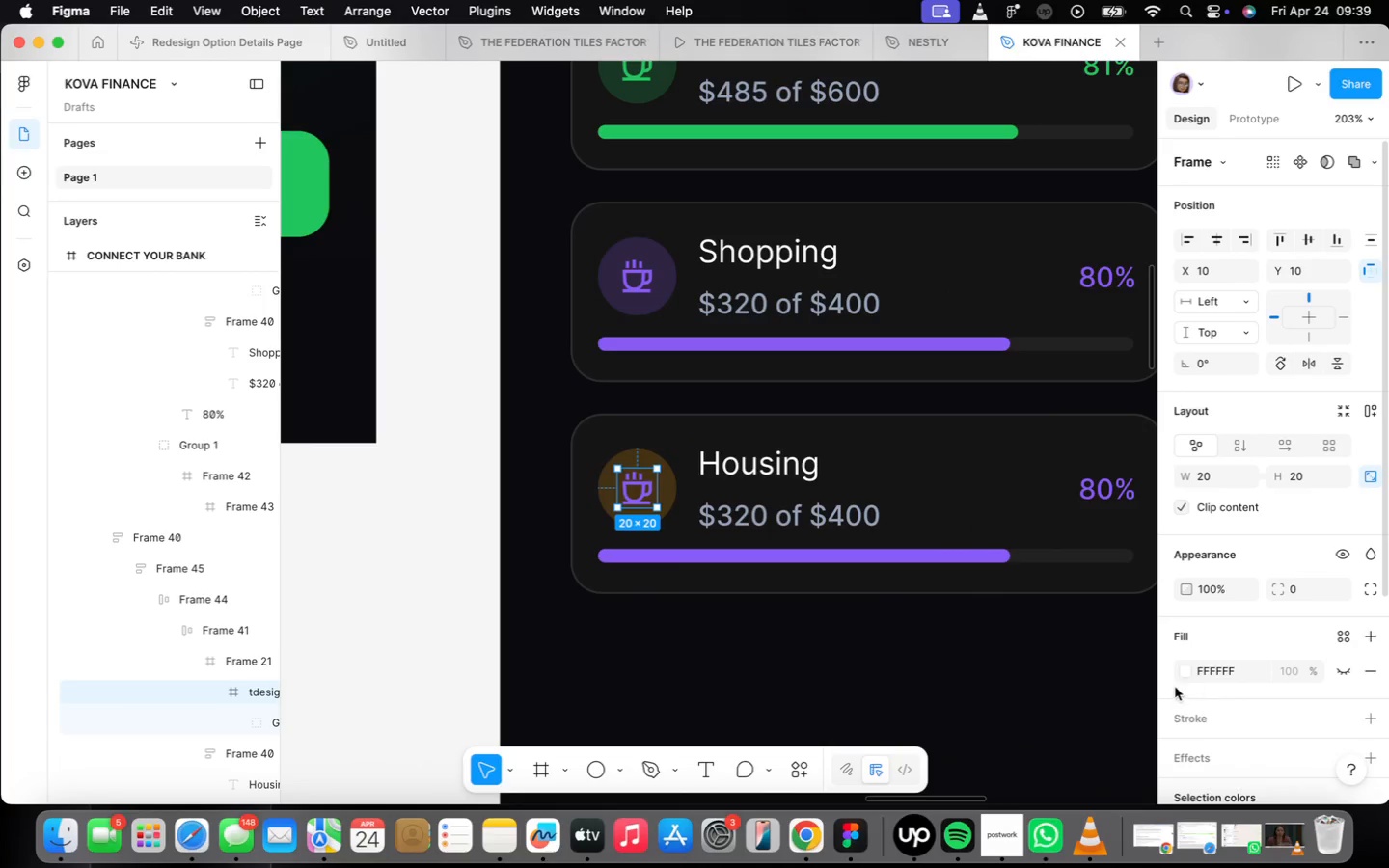 
left_click([1185, 669])
 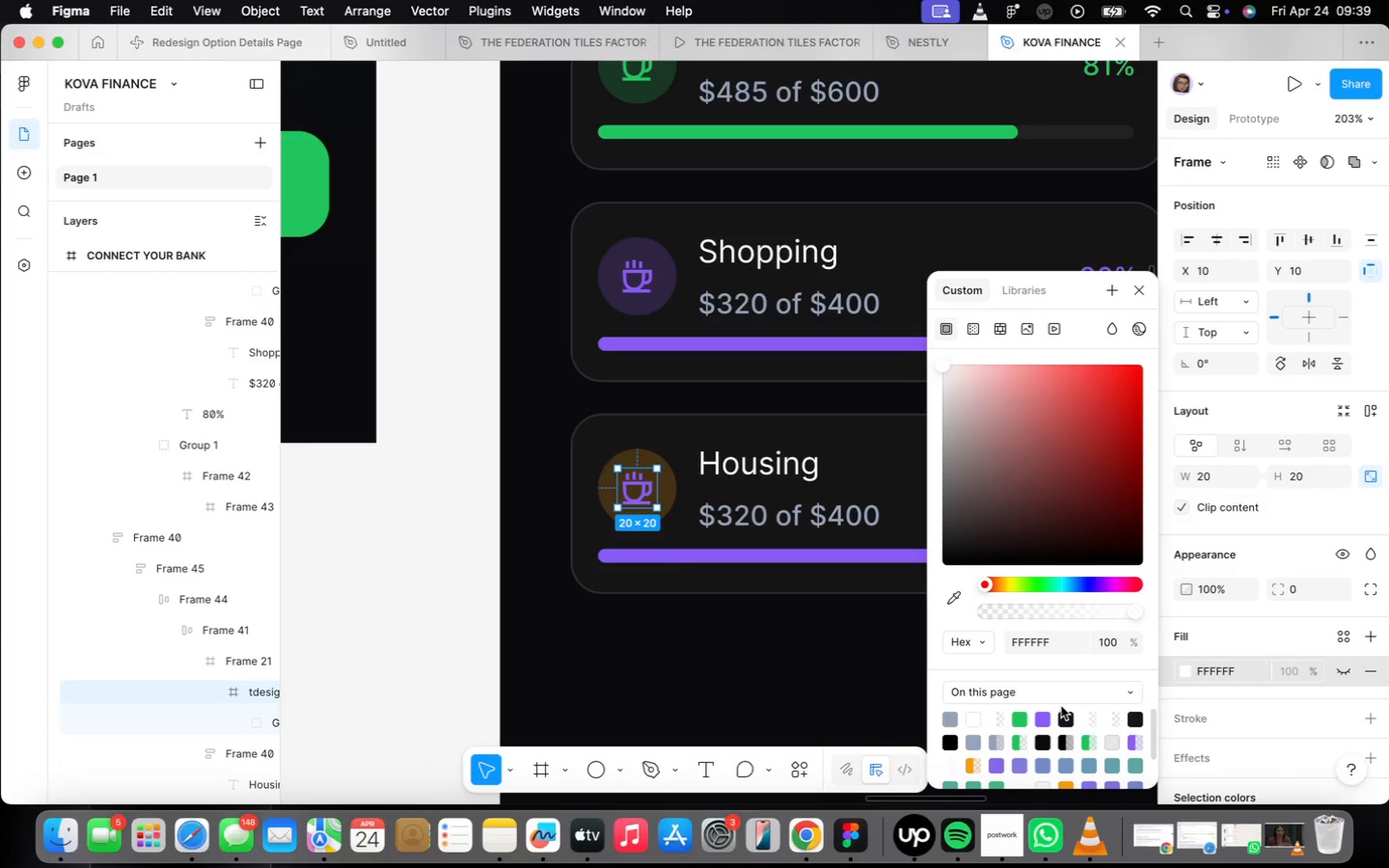 
scroll: coordinate [1105, 769], scroll_direction: down, amount: 2.0
 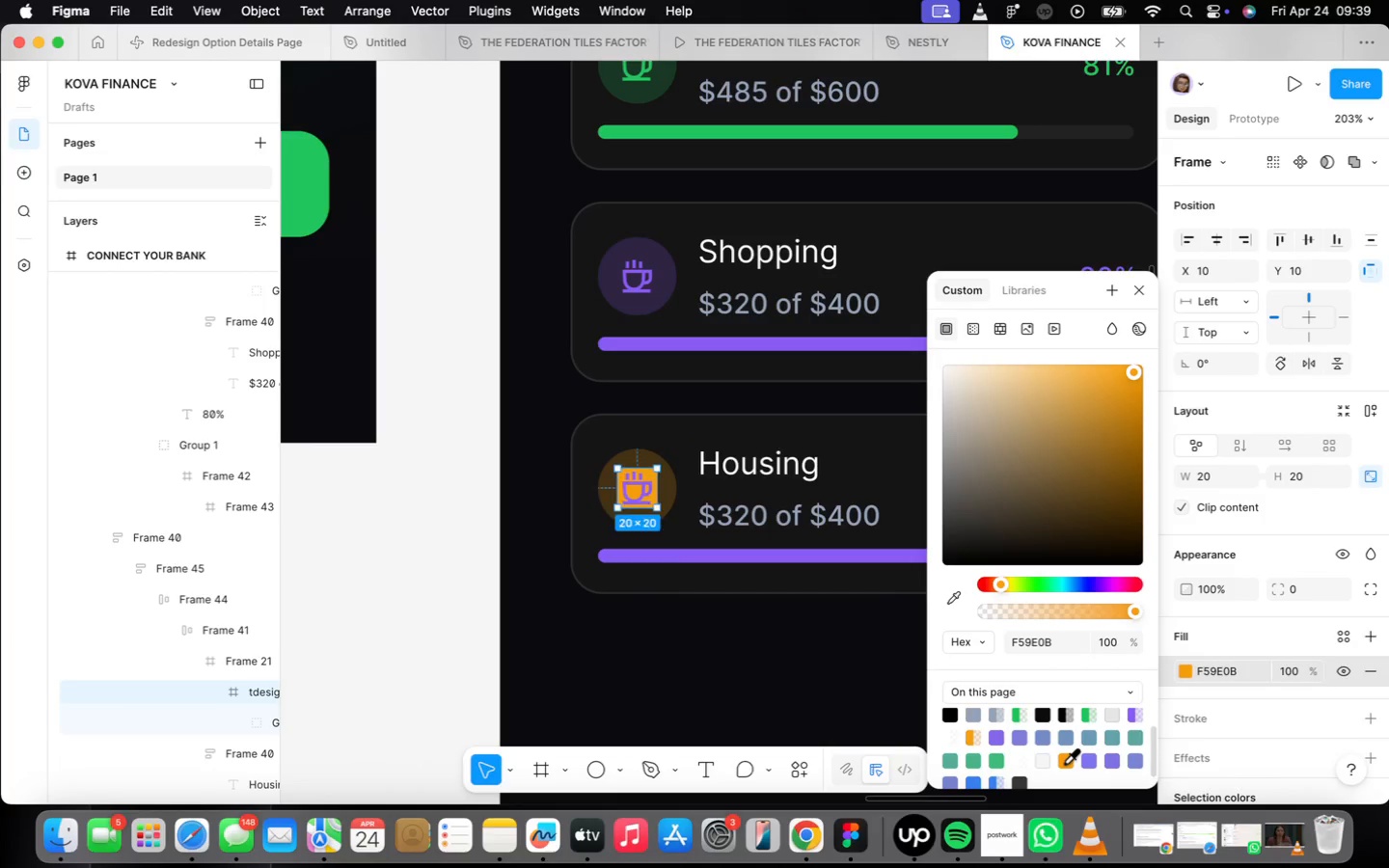 
key(Meta+CommandLeft)
 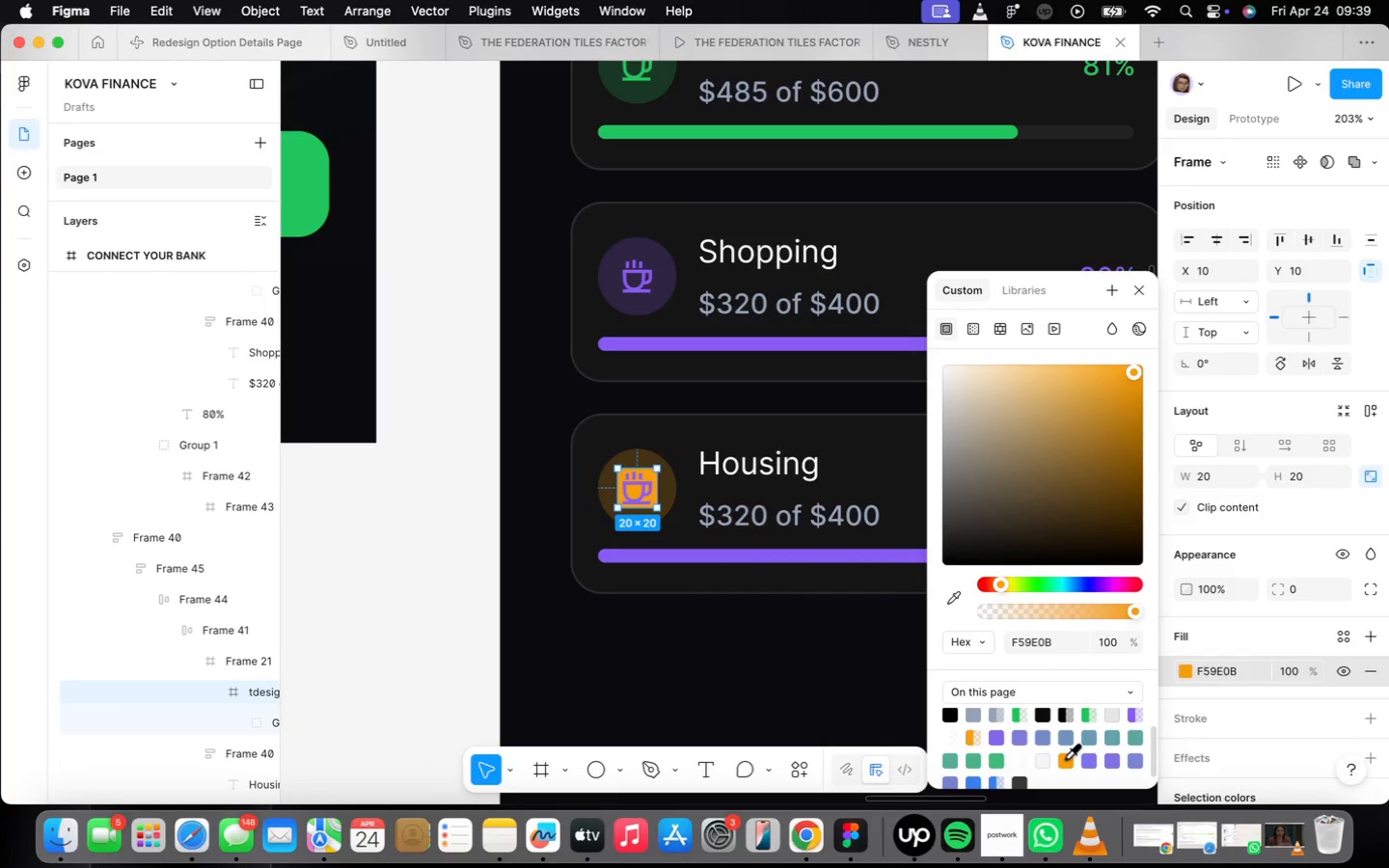 
key(Meta+Z)
 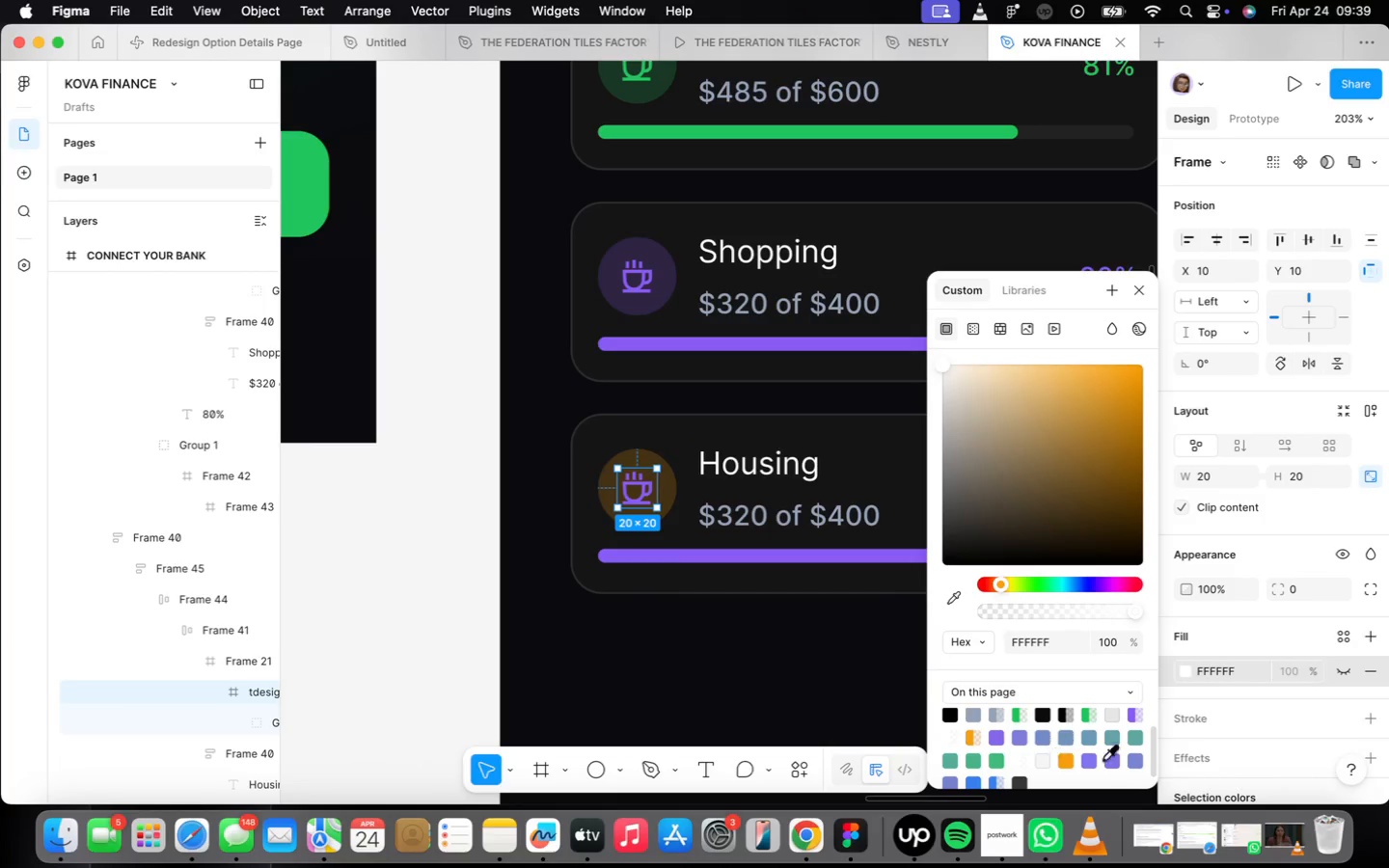 
scroll: coordinate [1262, 728], scroll_direction: down, amount: 13.0
 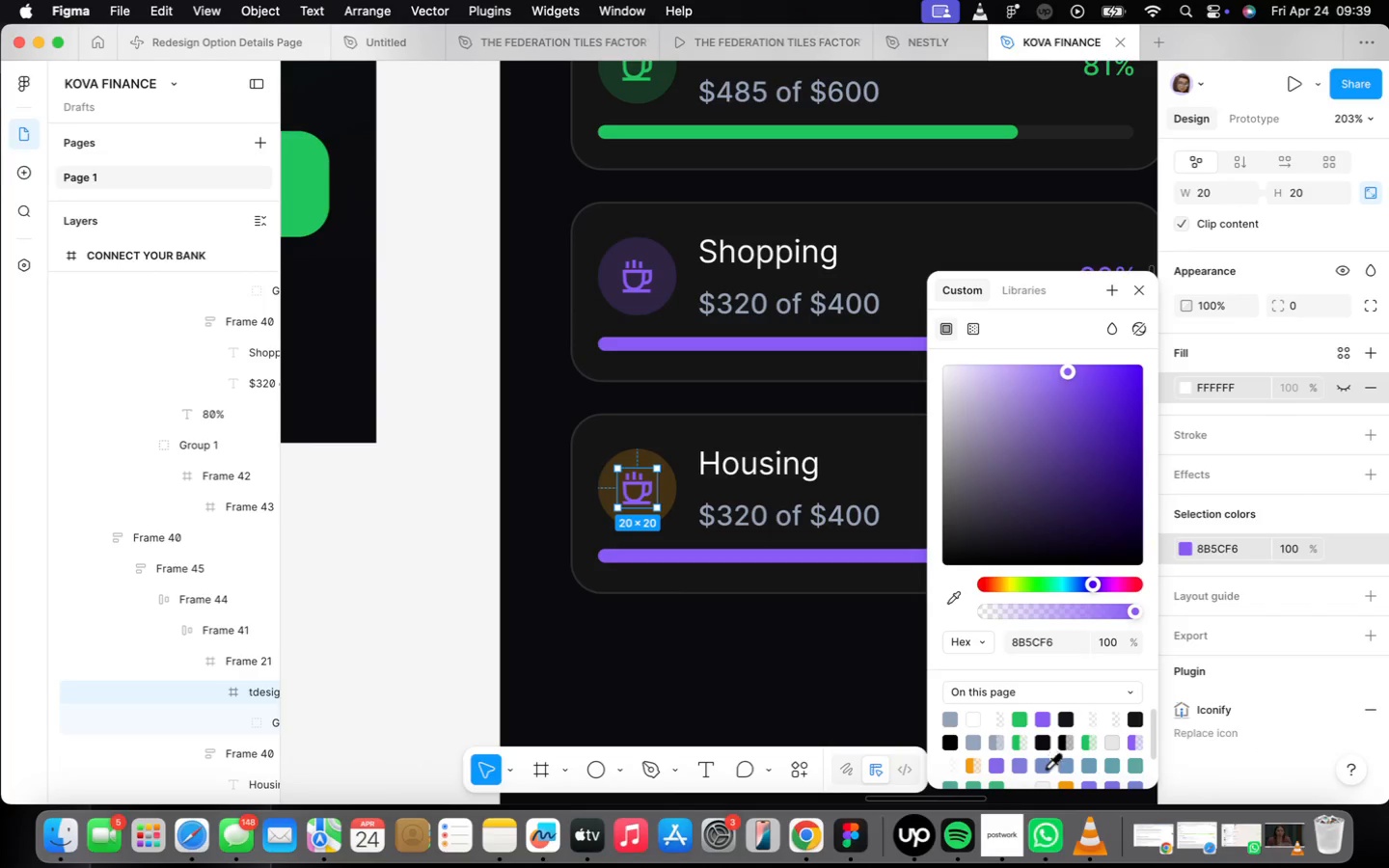 
left_click([1063, 784])
 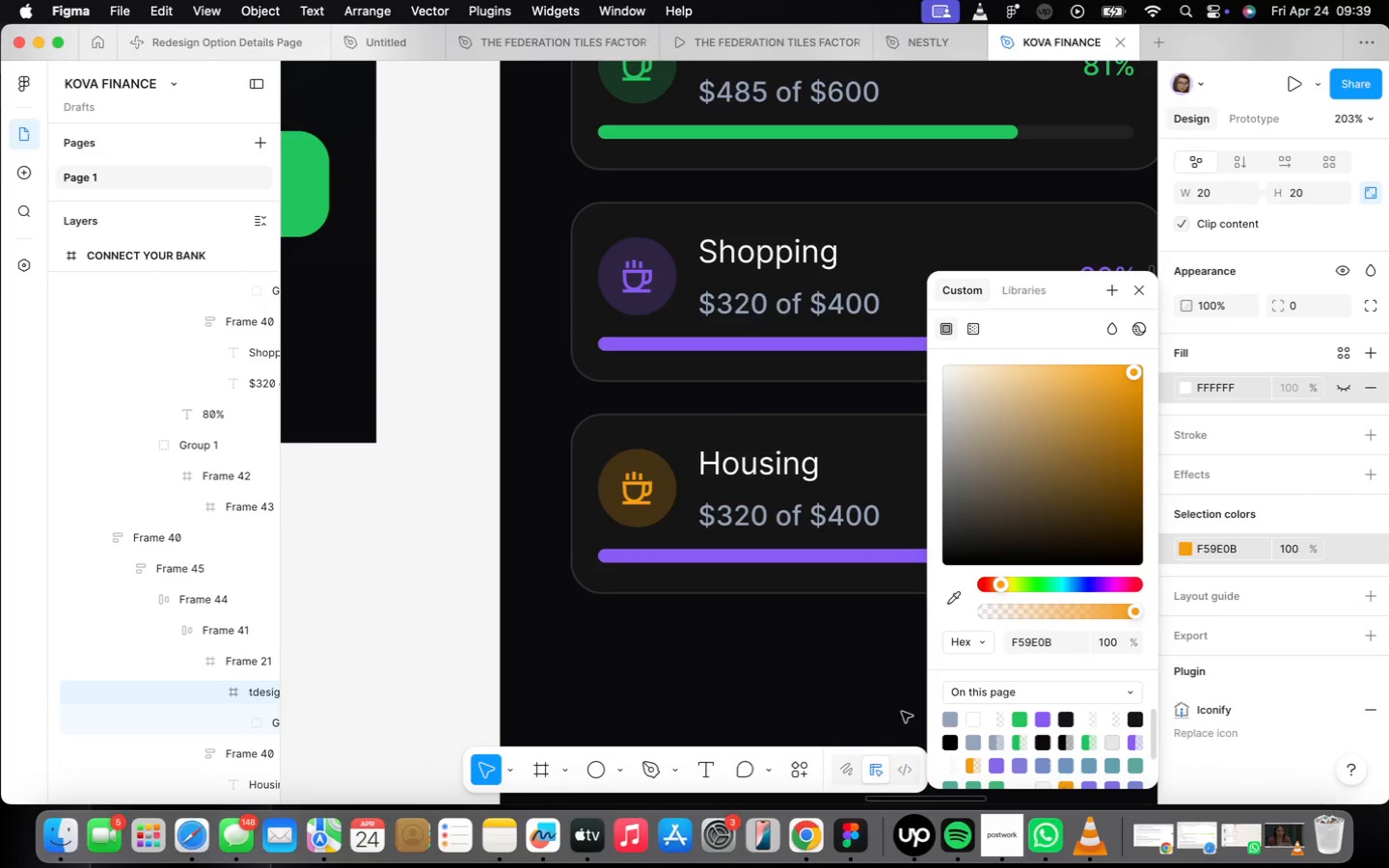 
left_click([787, 689])
 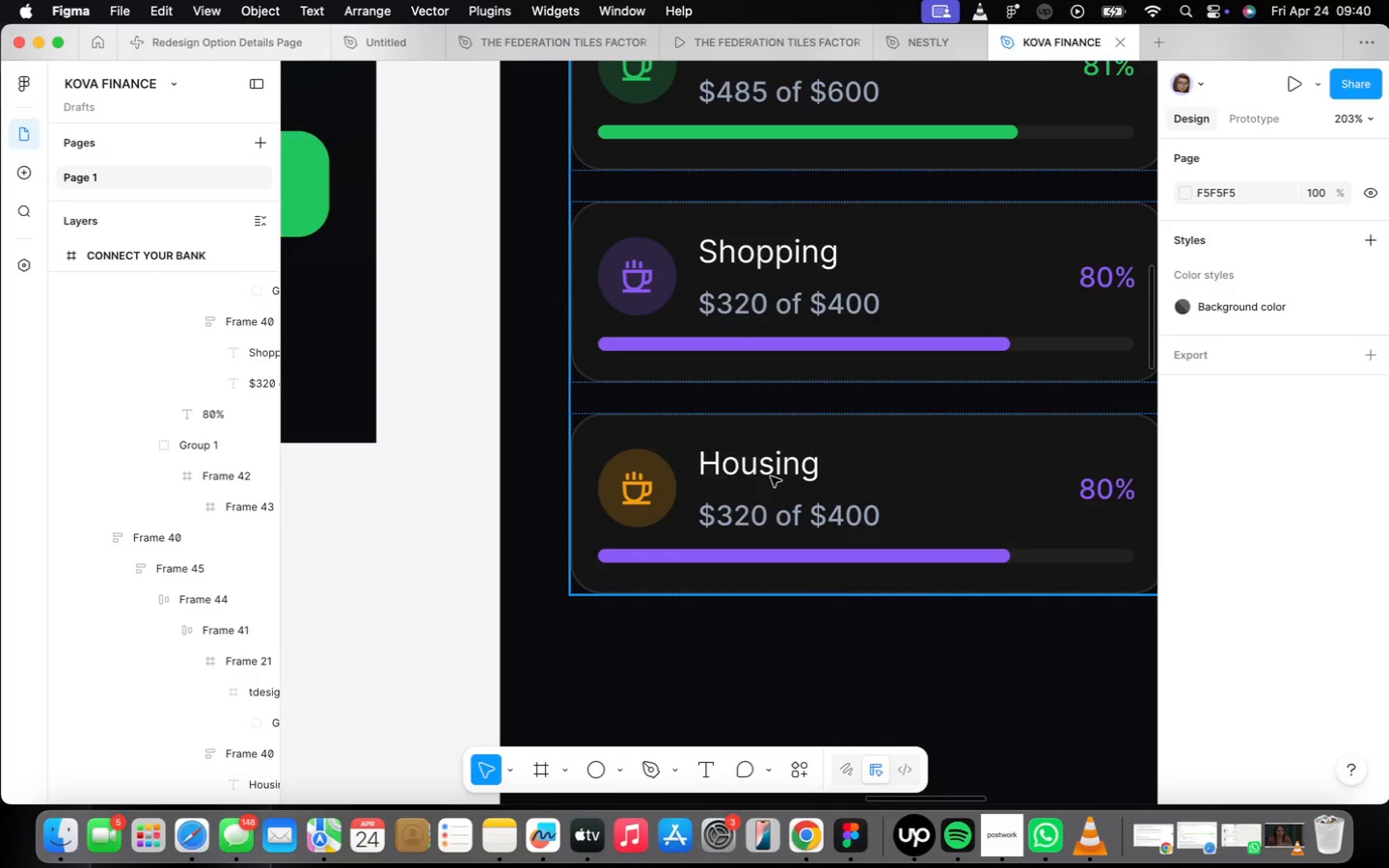 
wait(63.15)
 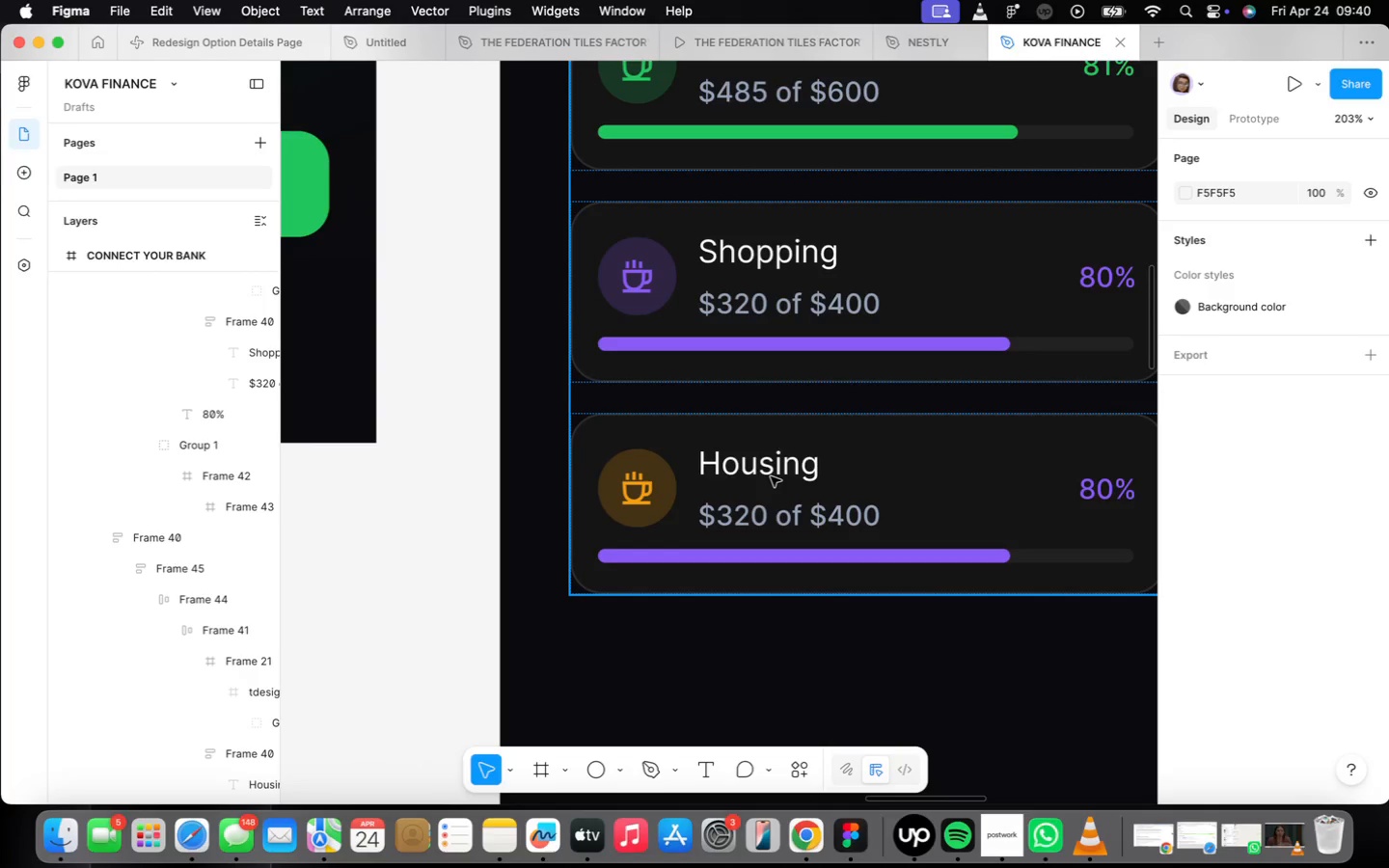 
double_click([807, 553])
 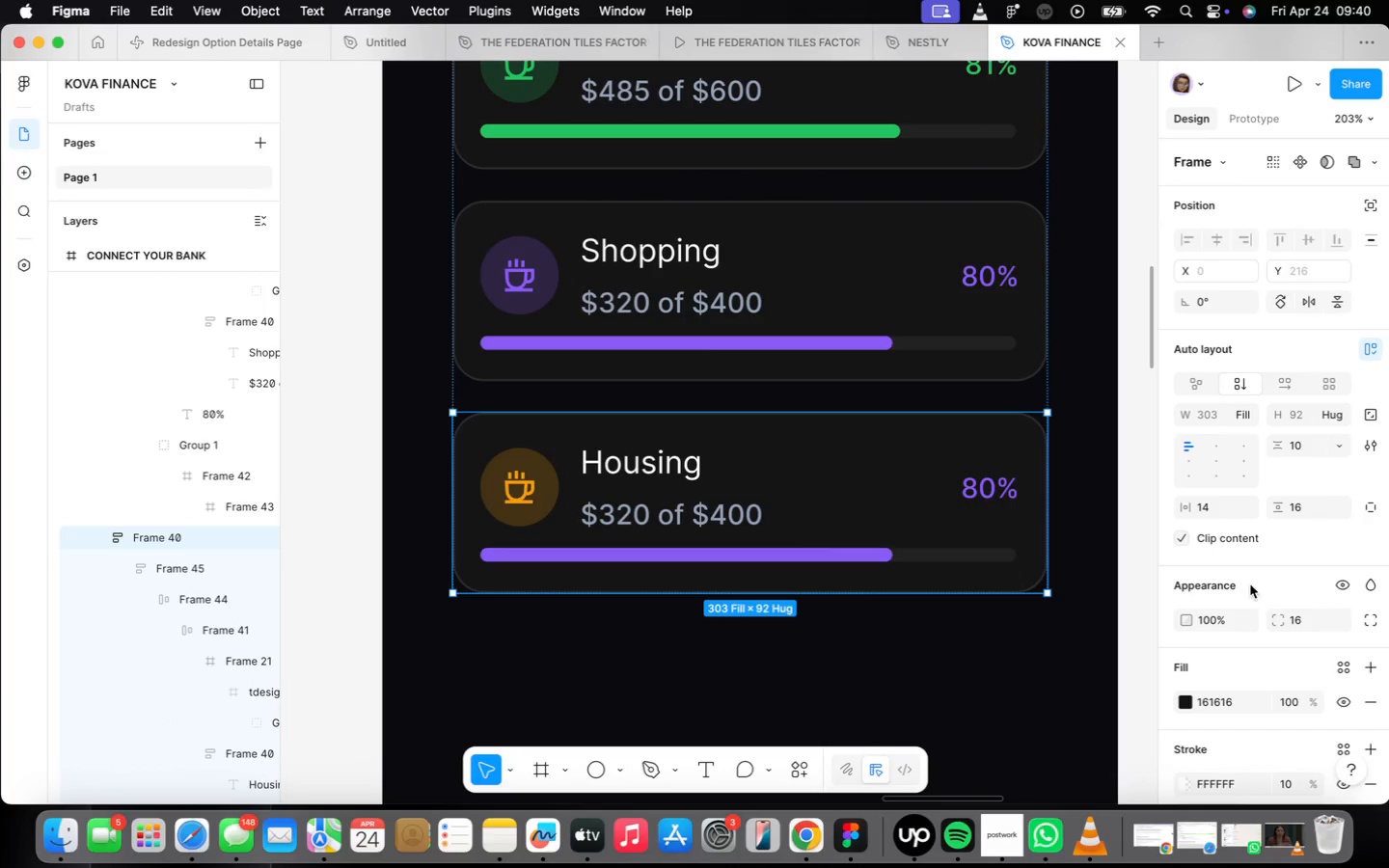 
scroll: coordinate [1251, 596], scroll_direction: down, amount: 25.0
 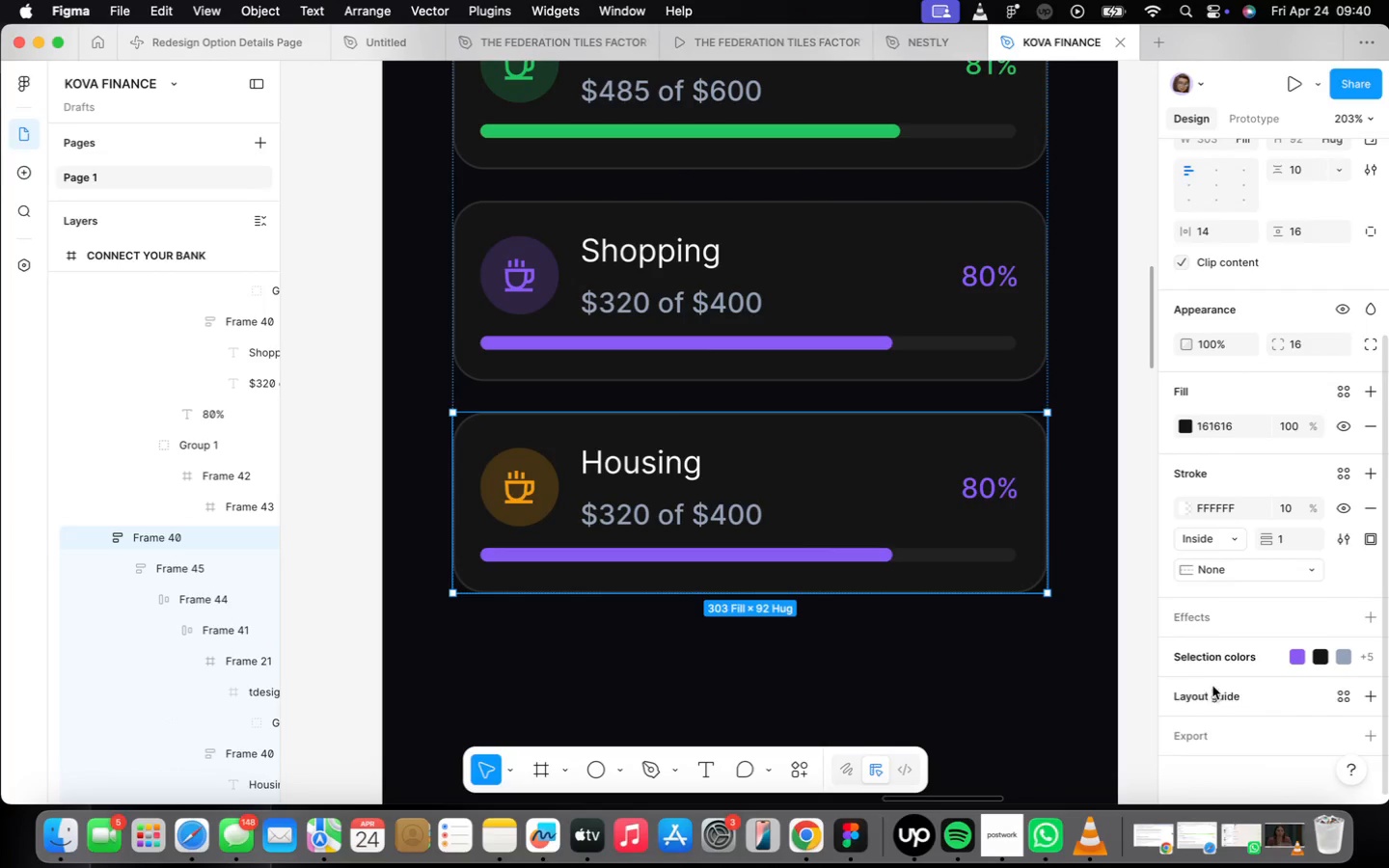 
left_click([1207, 661])
 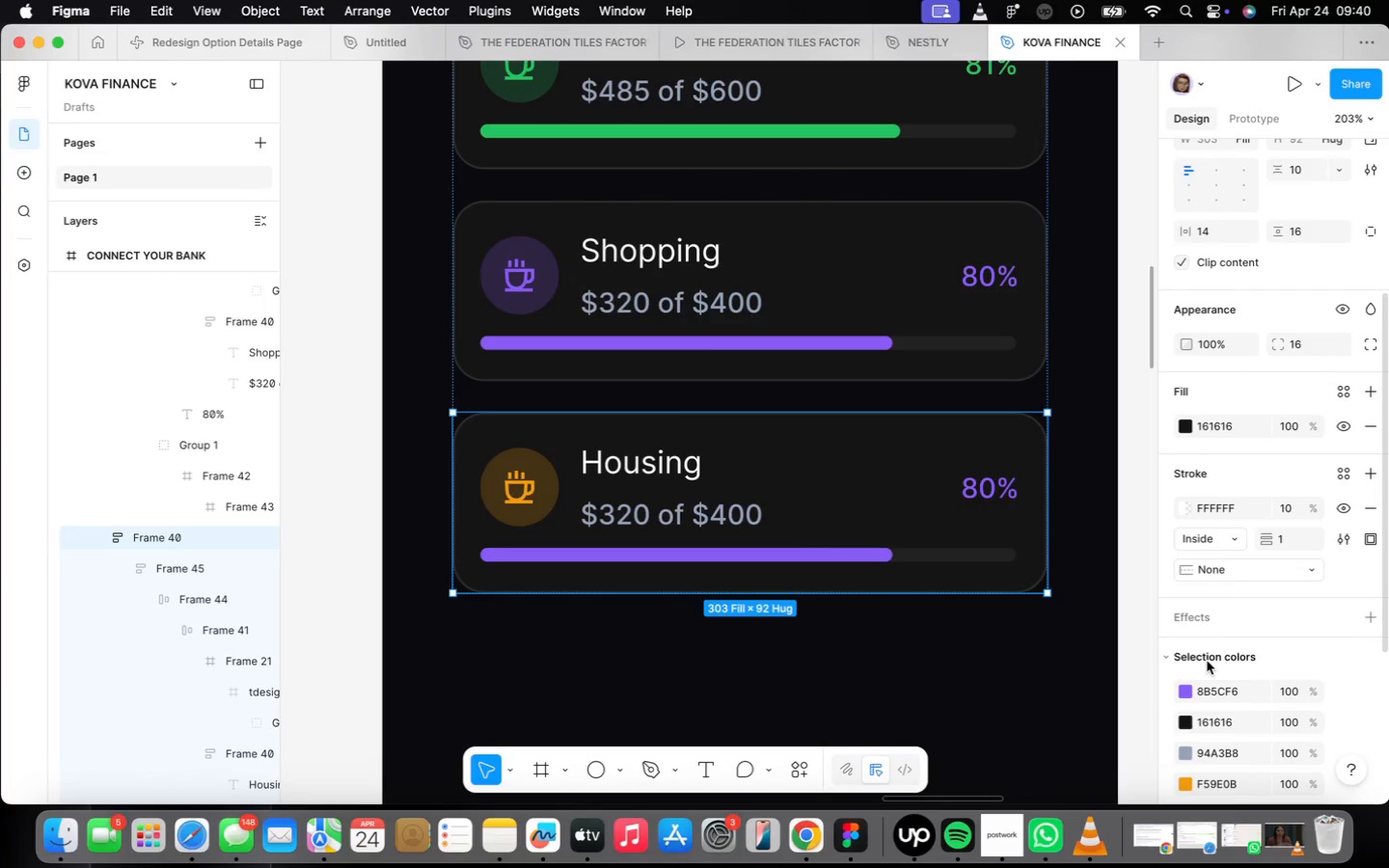 
scroll: coordinate [1203, 658], scroll_direction: down, amount: 13.0
 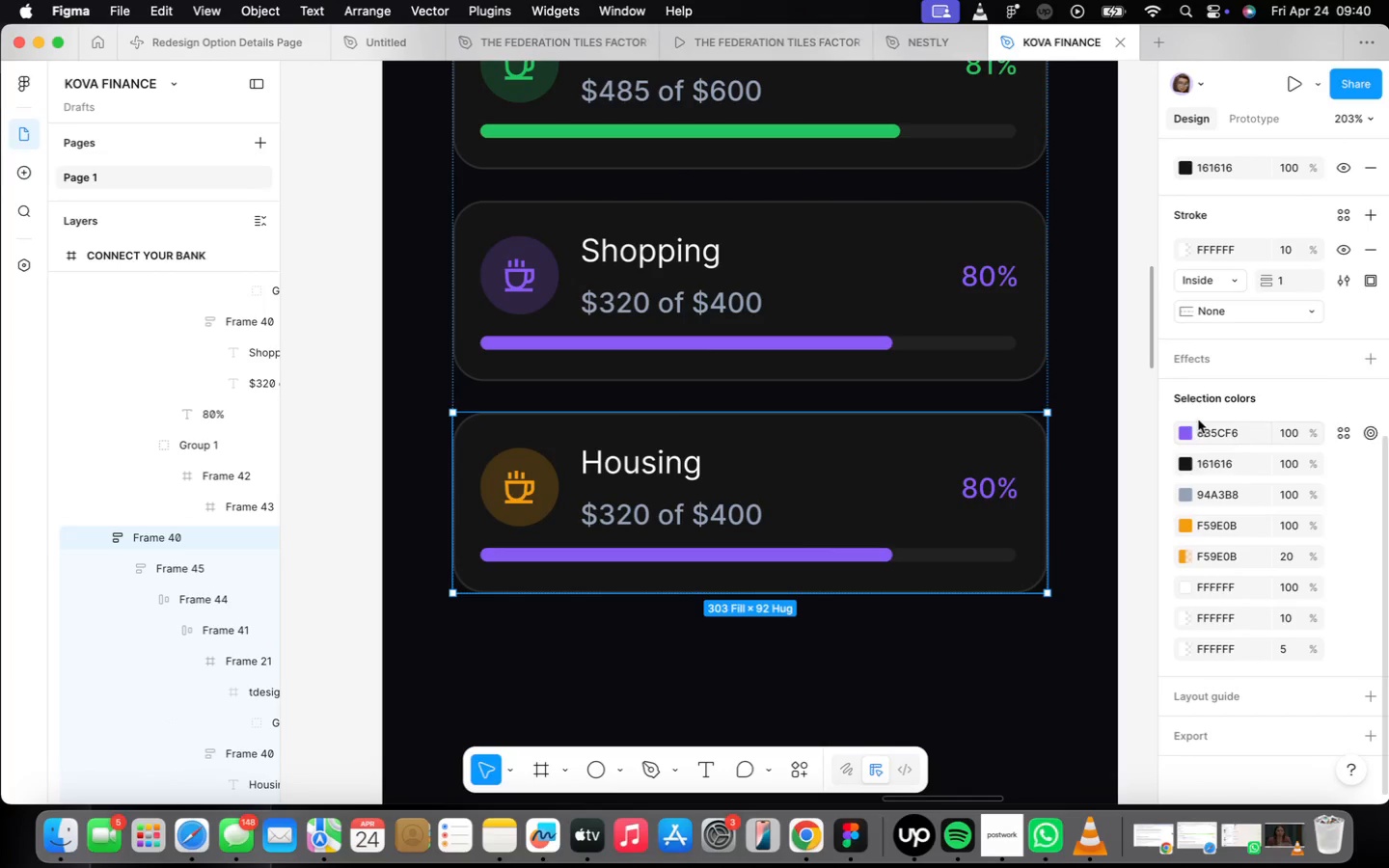 
left_click([1187, 428])
 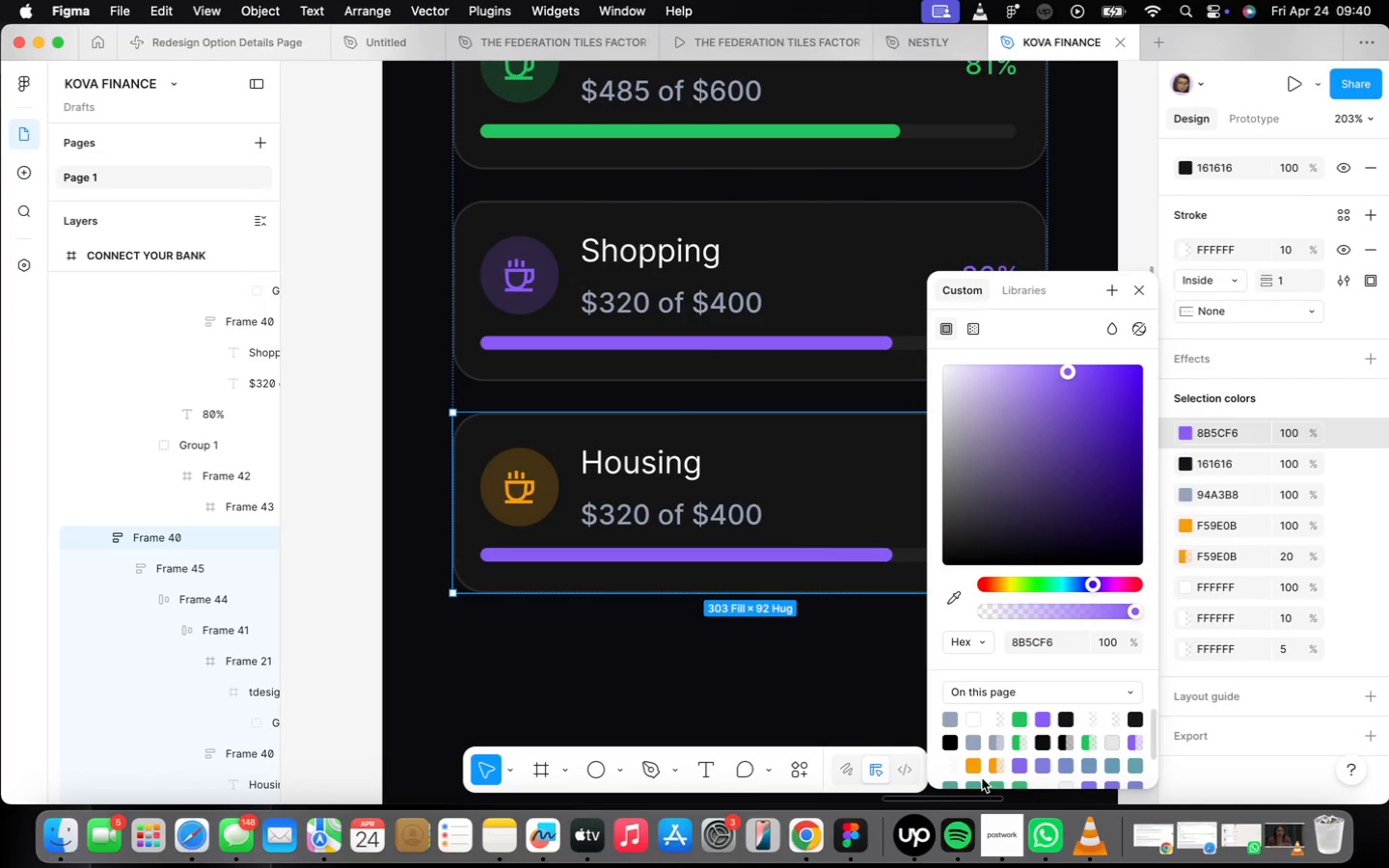 
left_click([977, 769])
 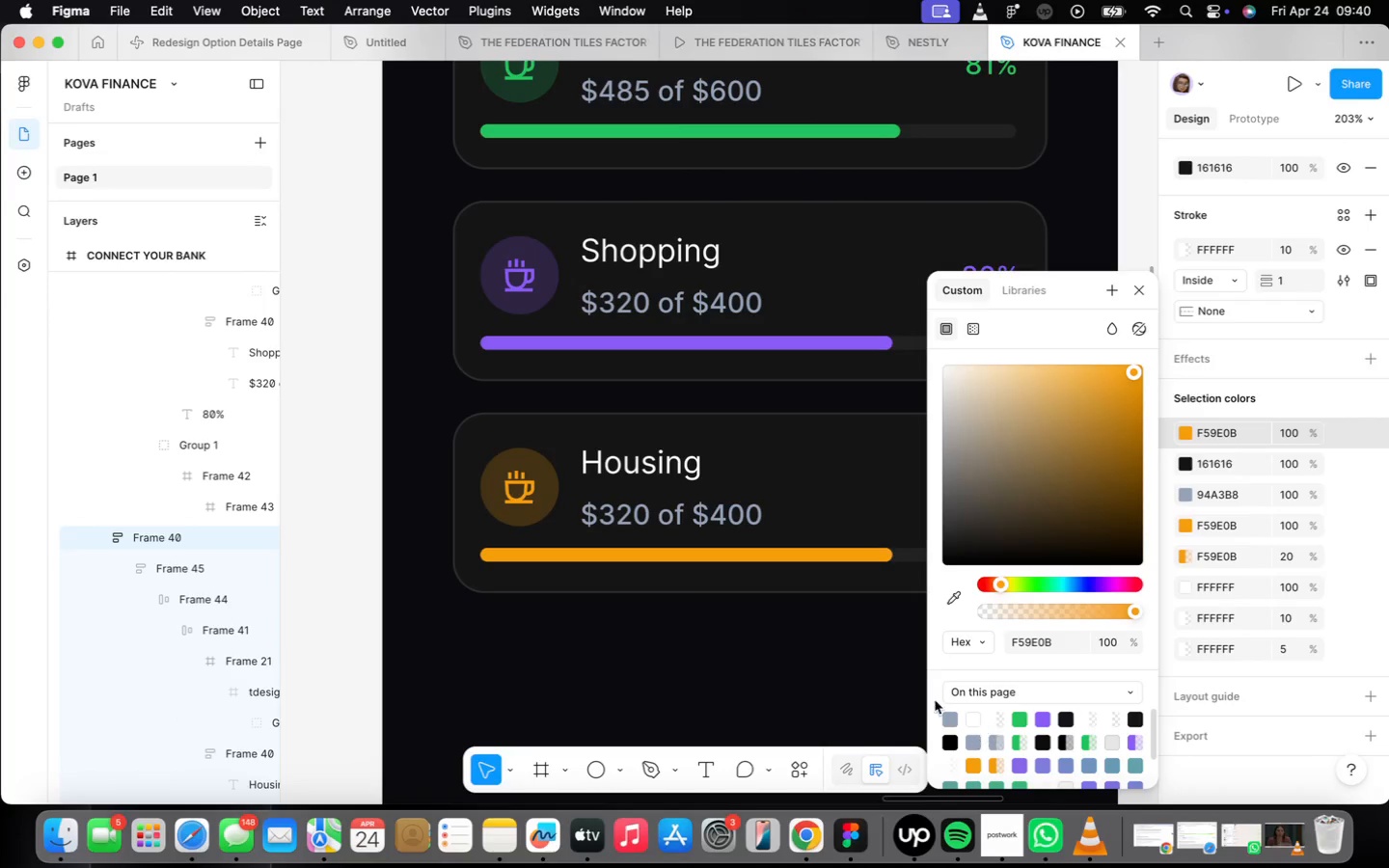 
left_click([776, 648])
 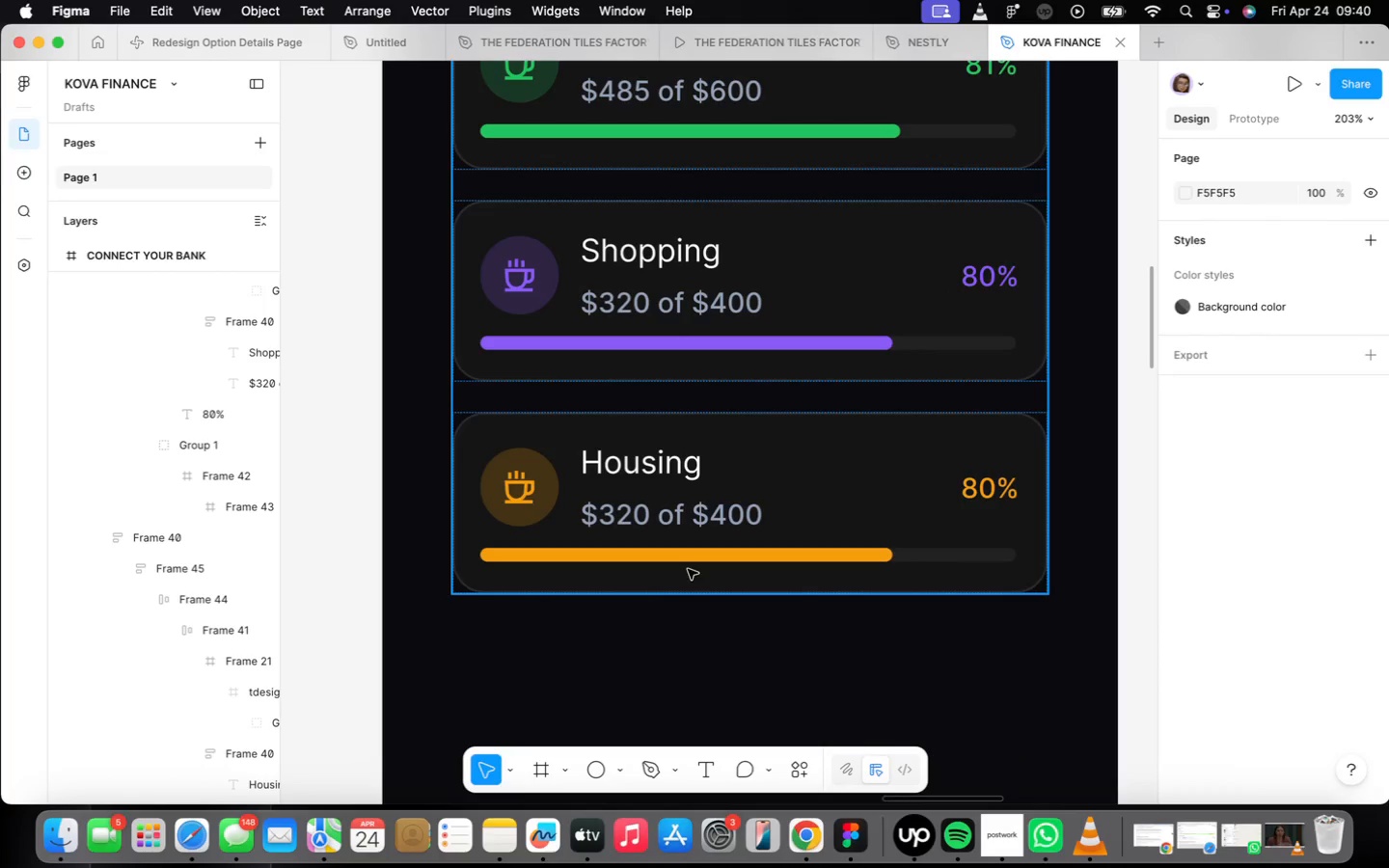 
double_click([631, 518])
 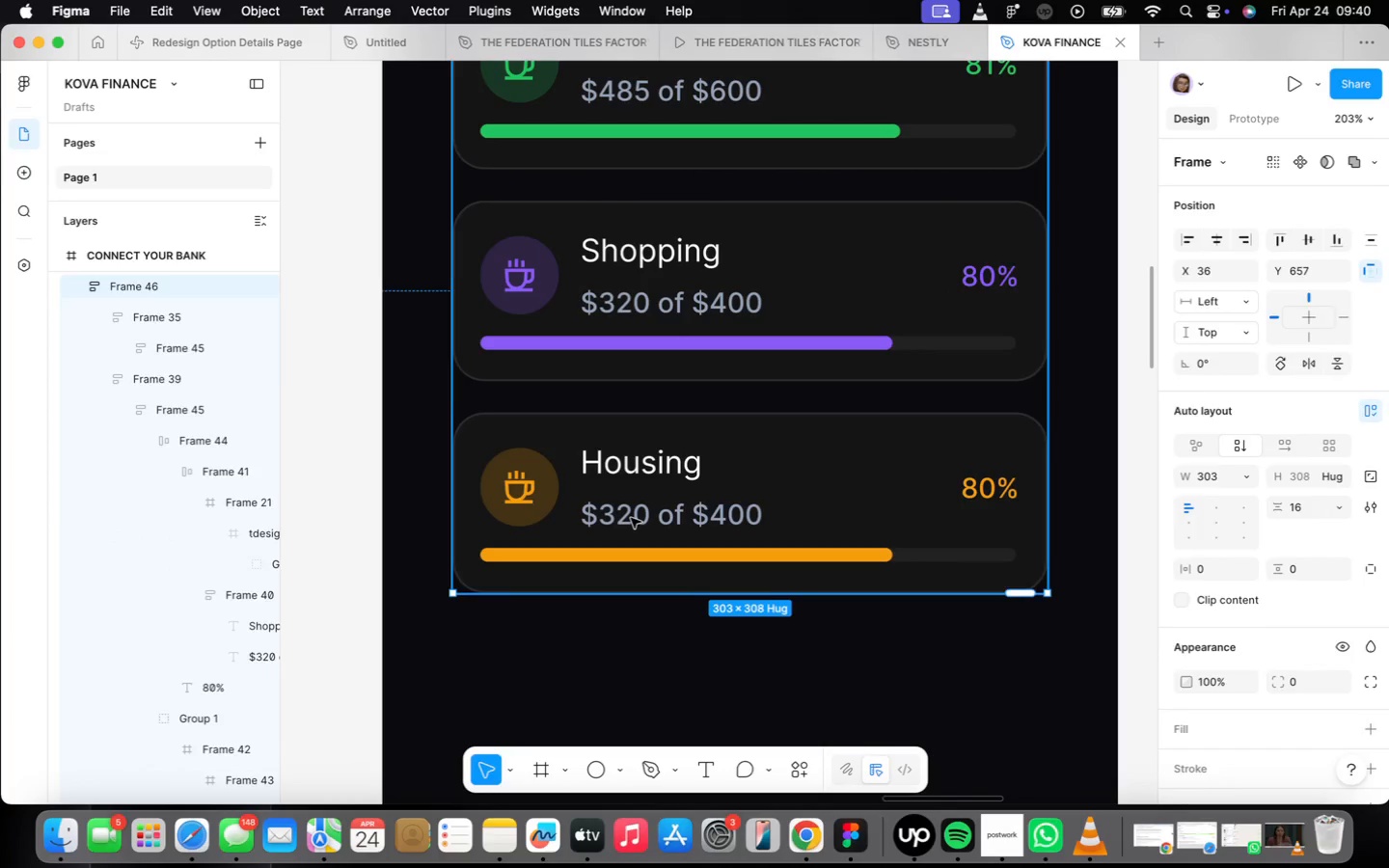 
triple_click([631, 518])
 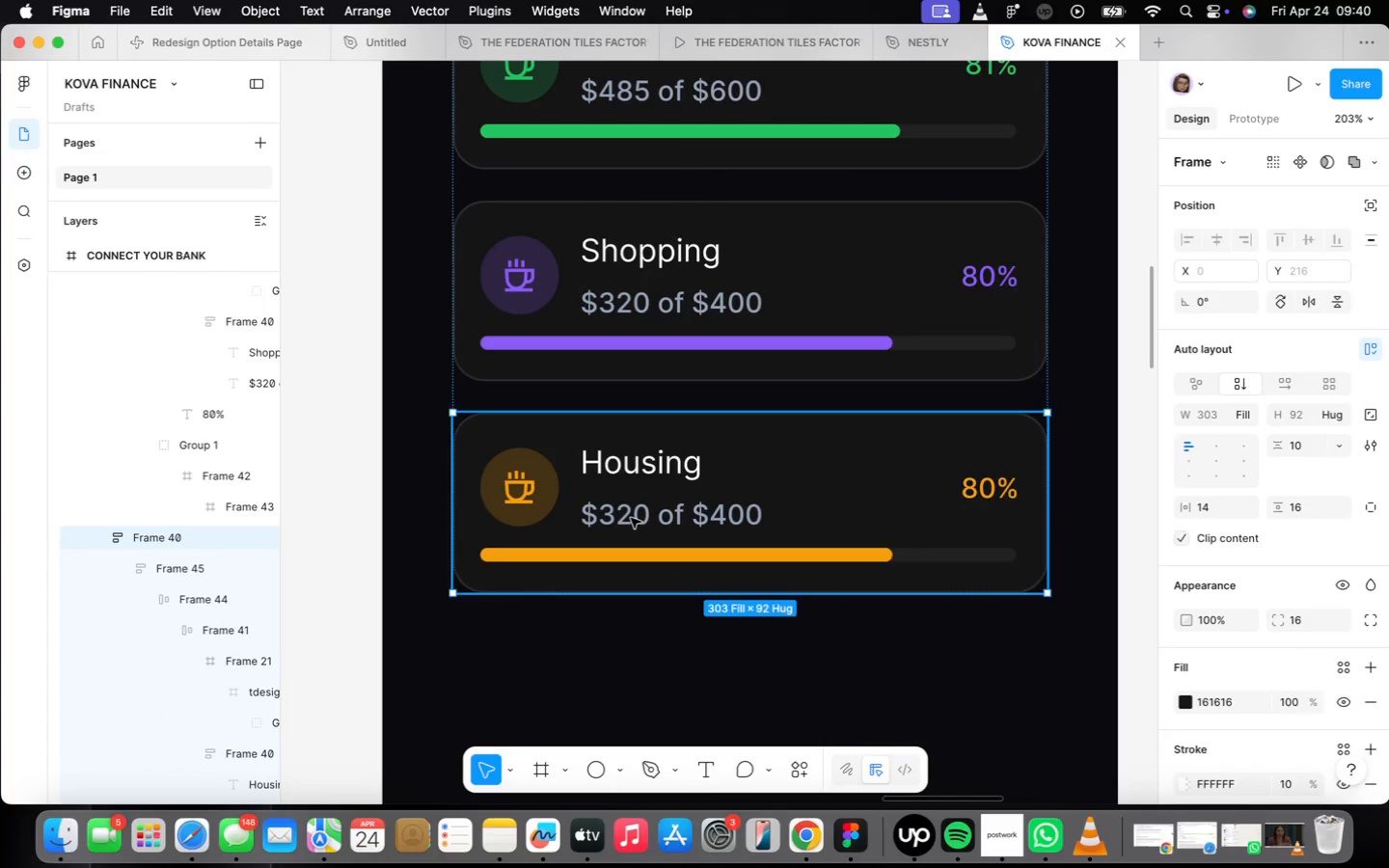 
triple_click([631, 518])
 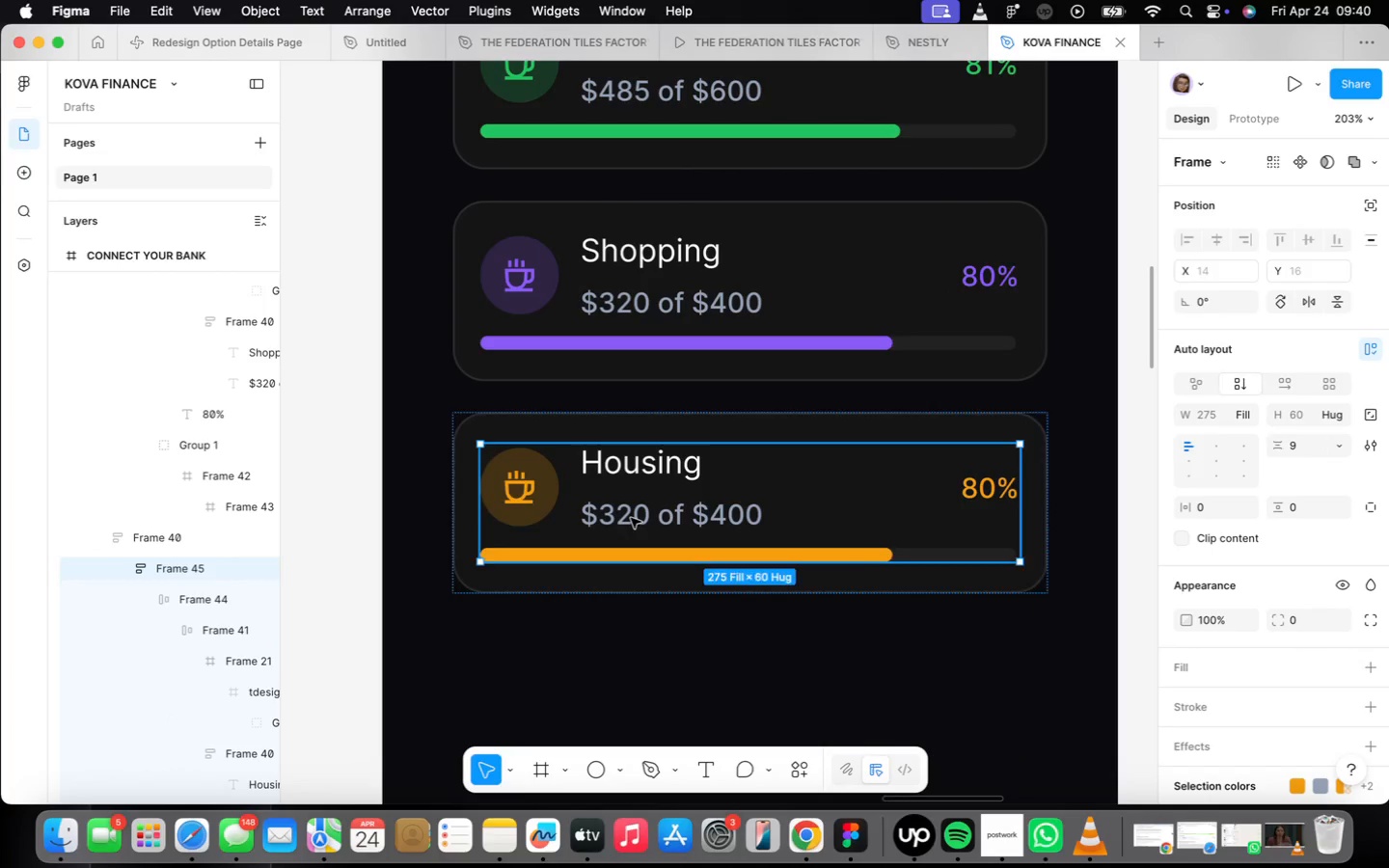 
triple_click([631, 518])
 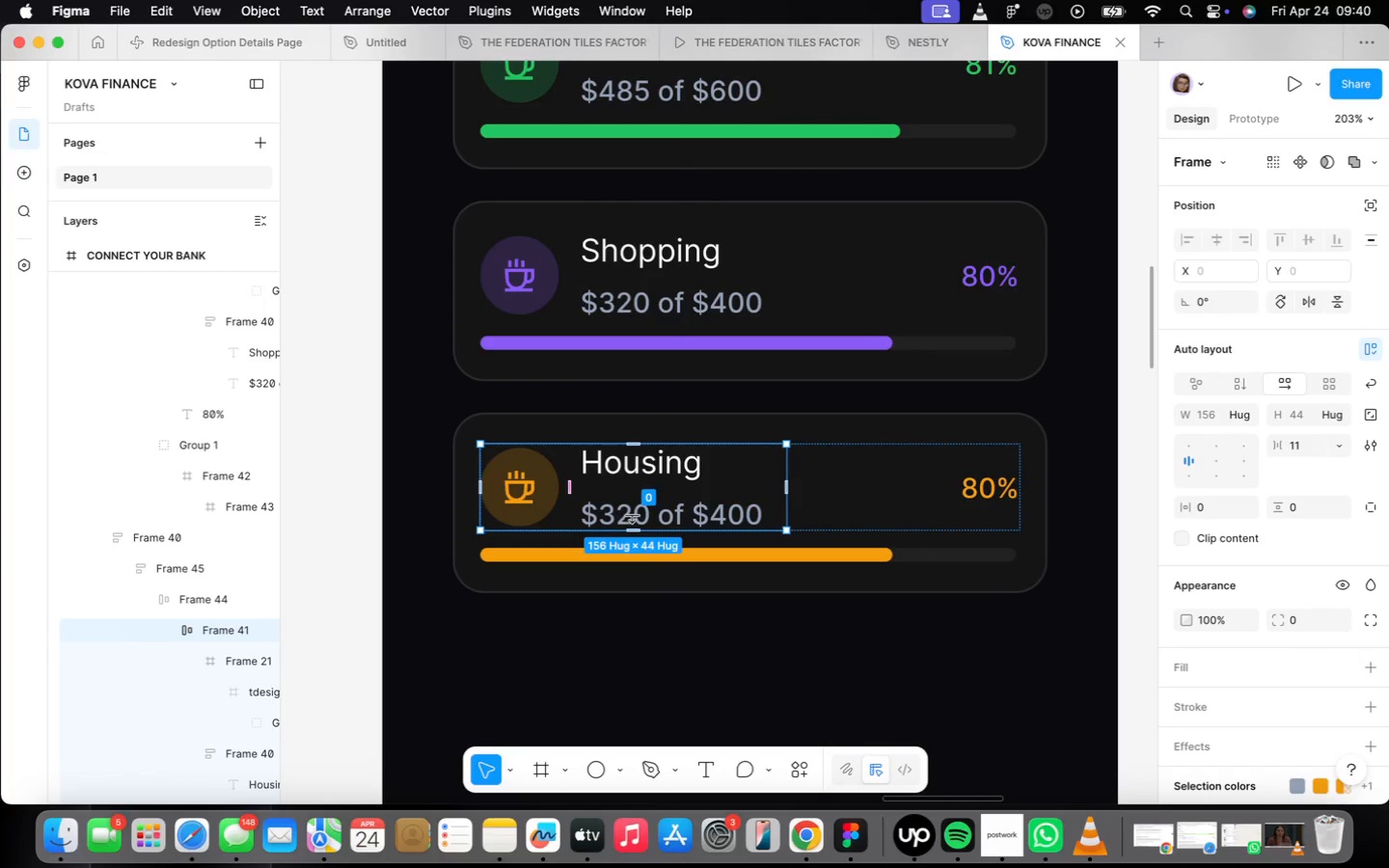 
wait(7.33)
 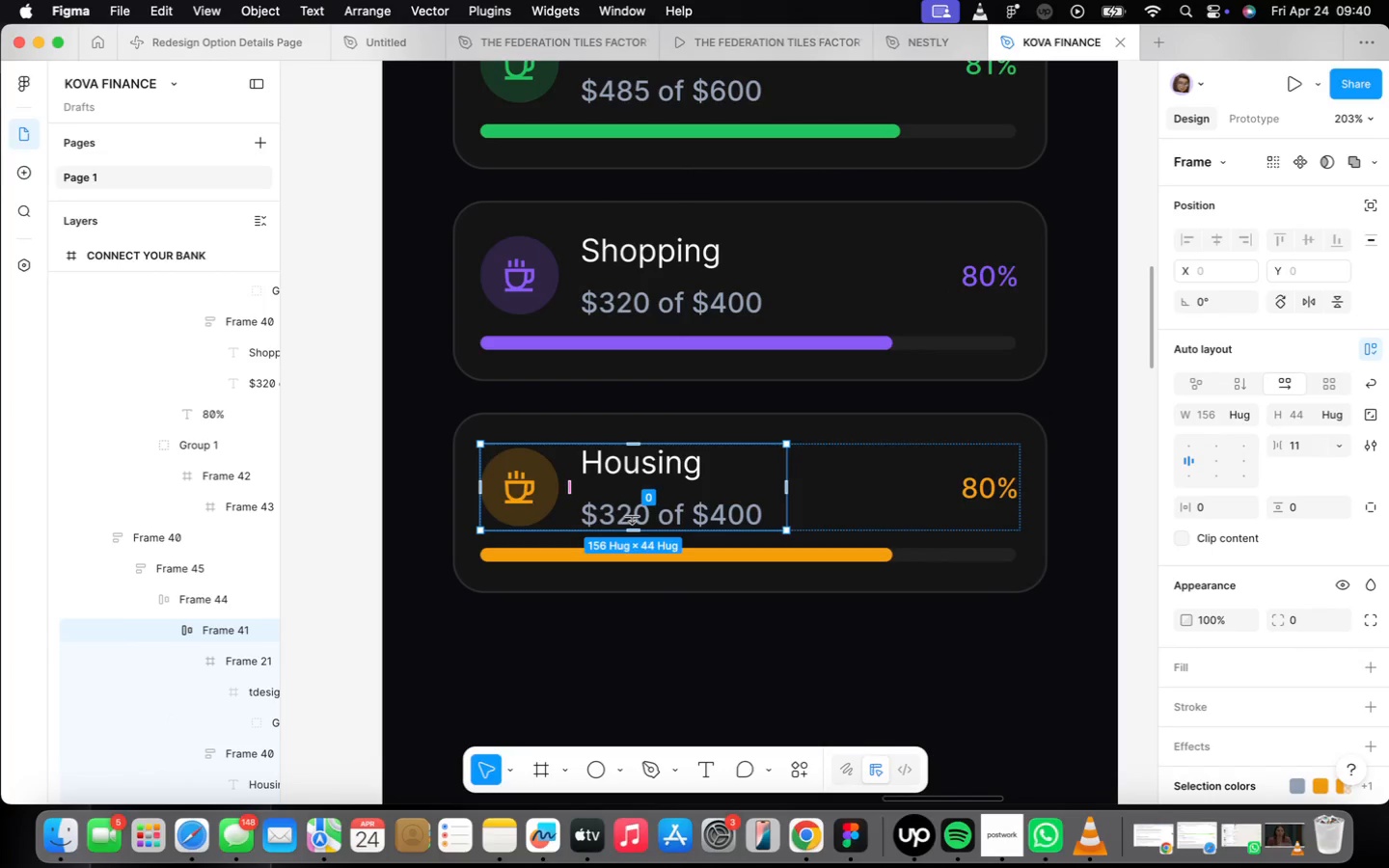 
double_click([645, 516])
 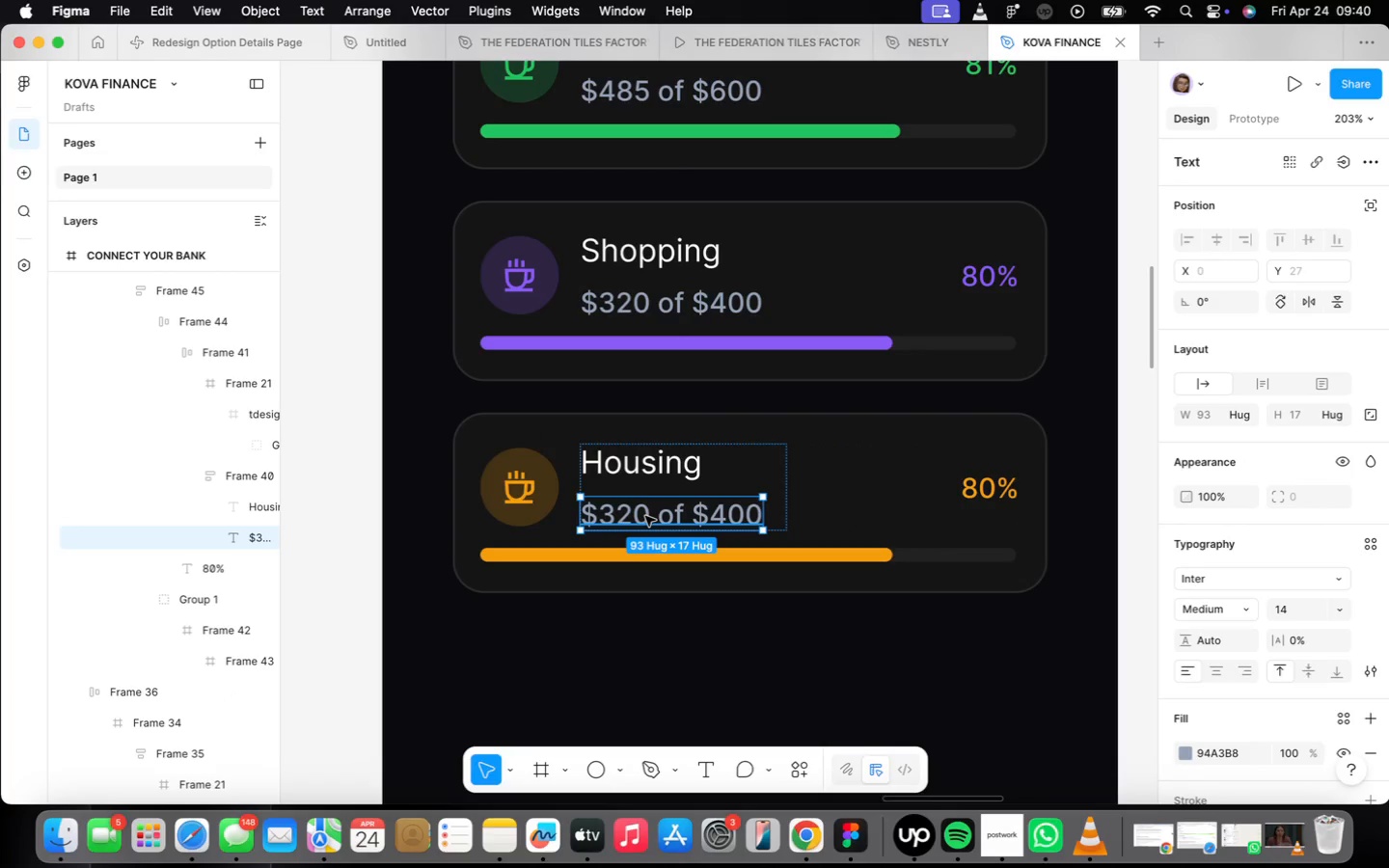 
double_click([645, 516])
 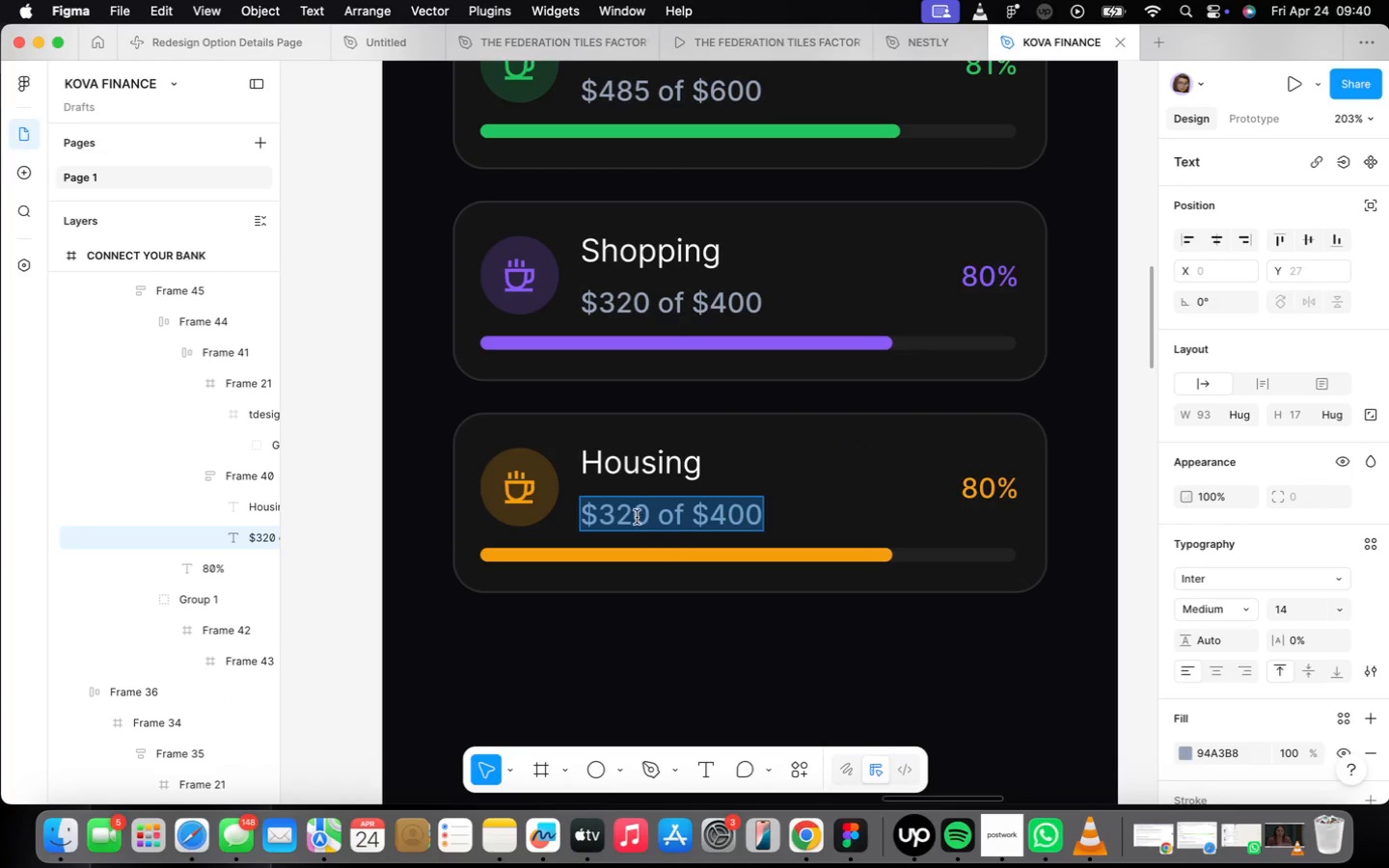 
left_click([629, 510])
 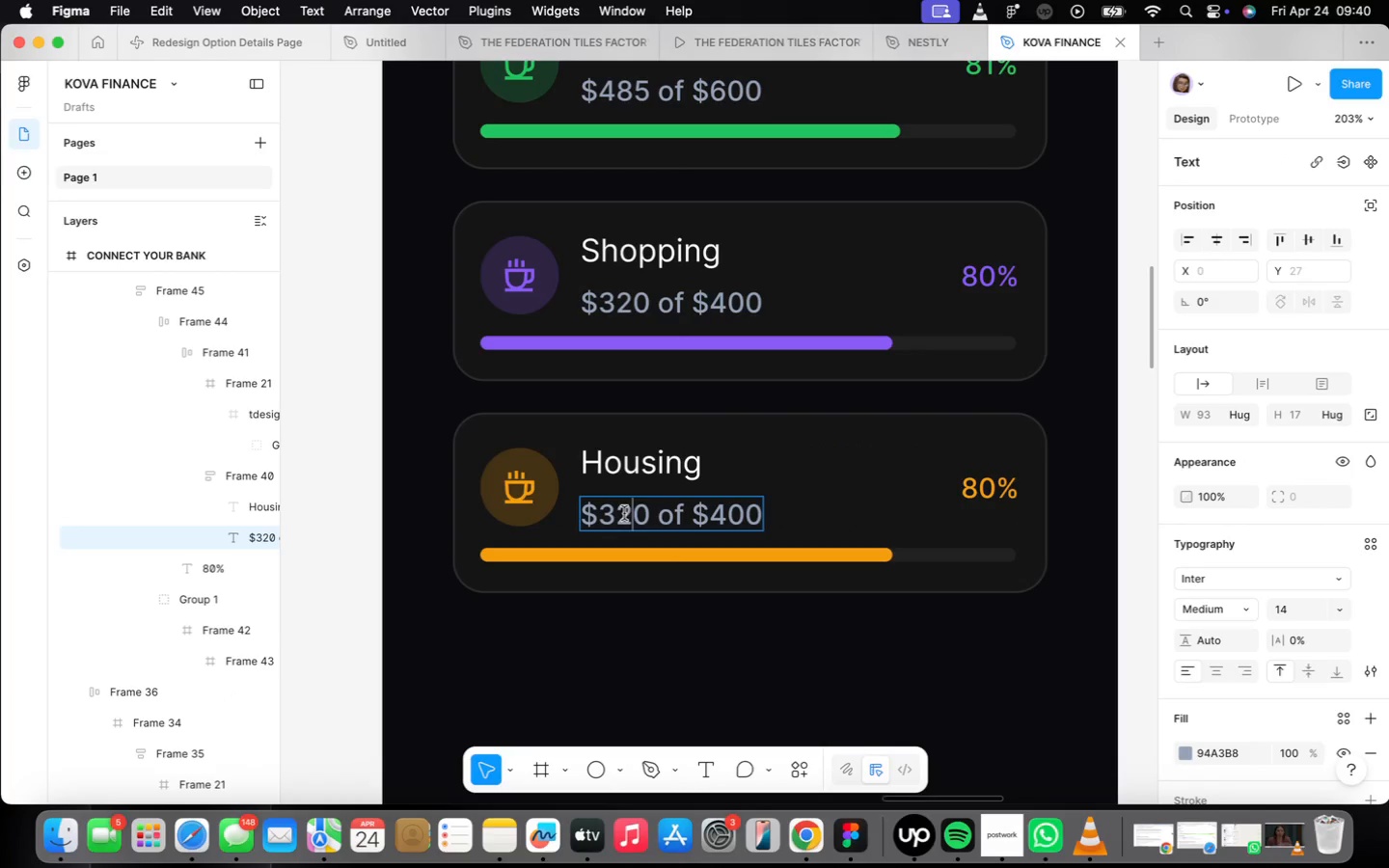 
left_click([621, 511])
 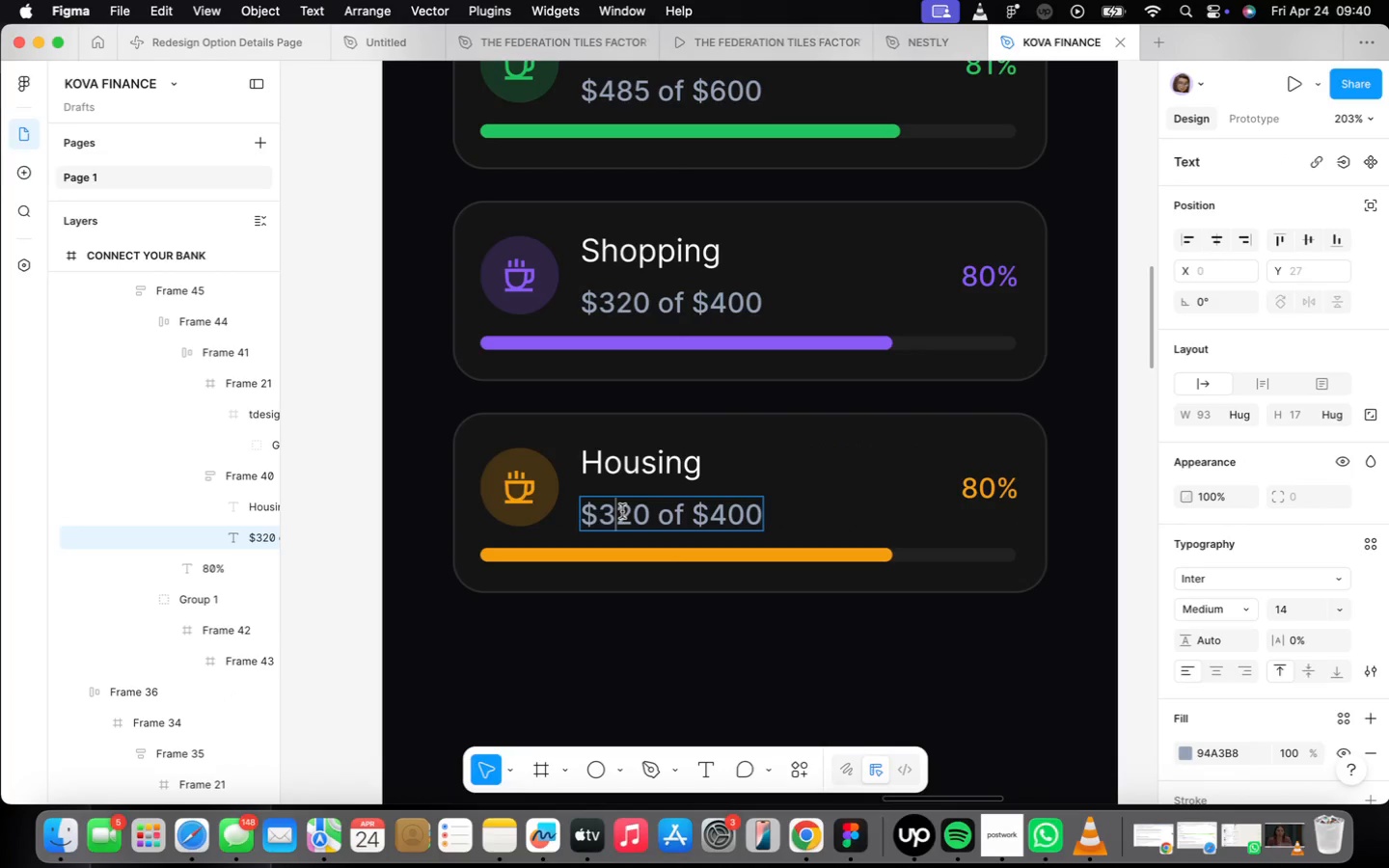 
key(Backspace)
 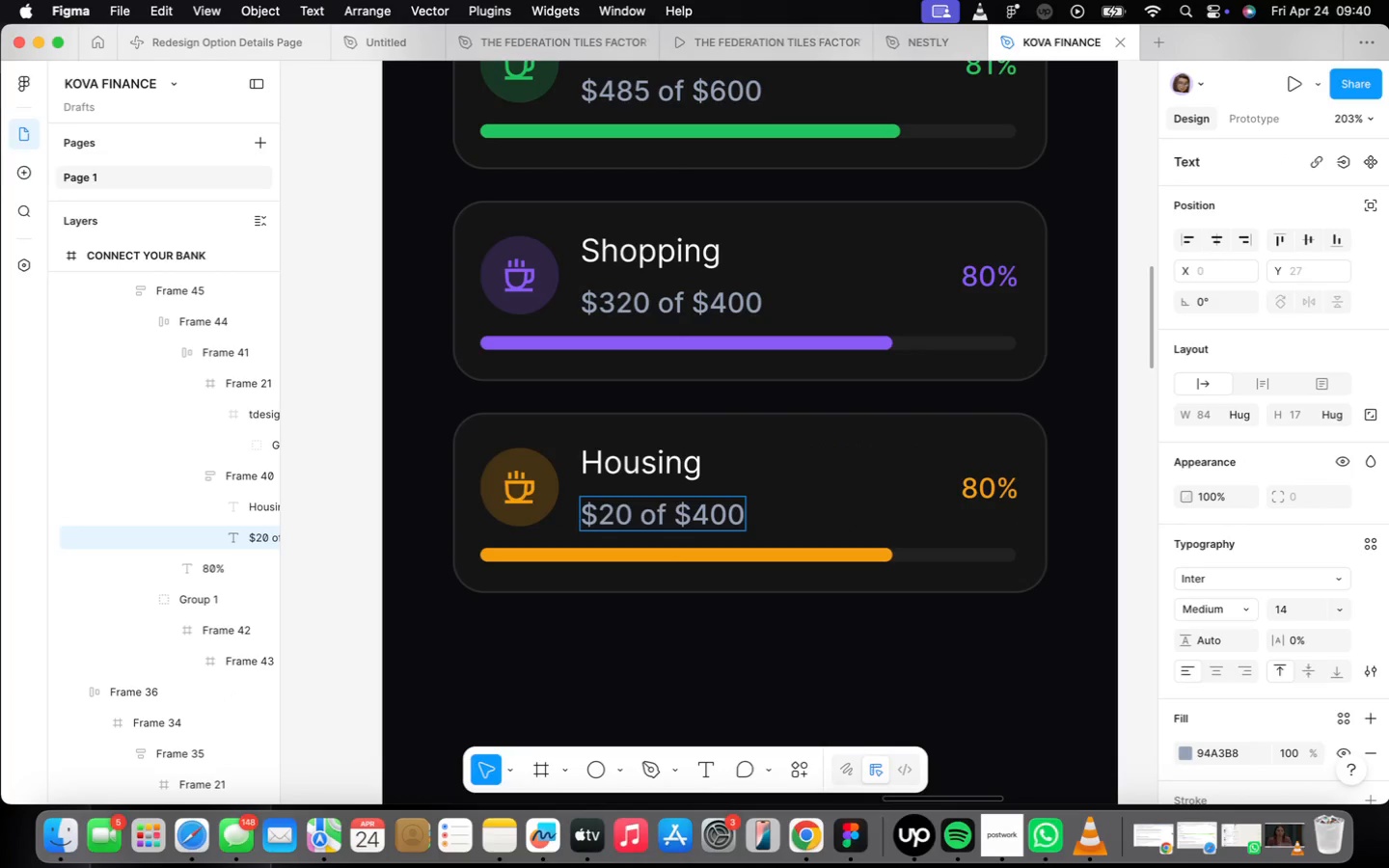 
key(1)
 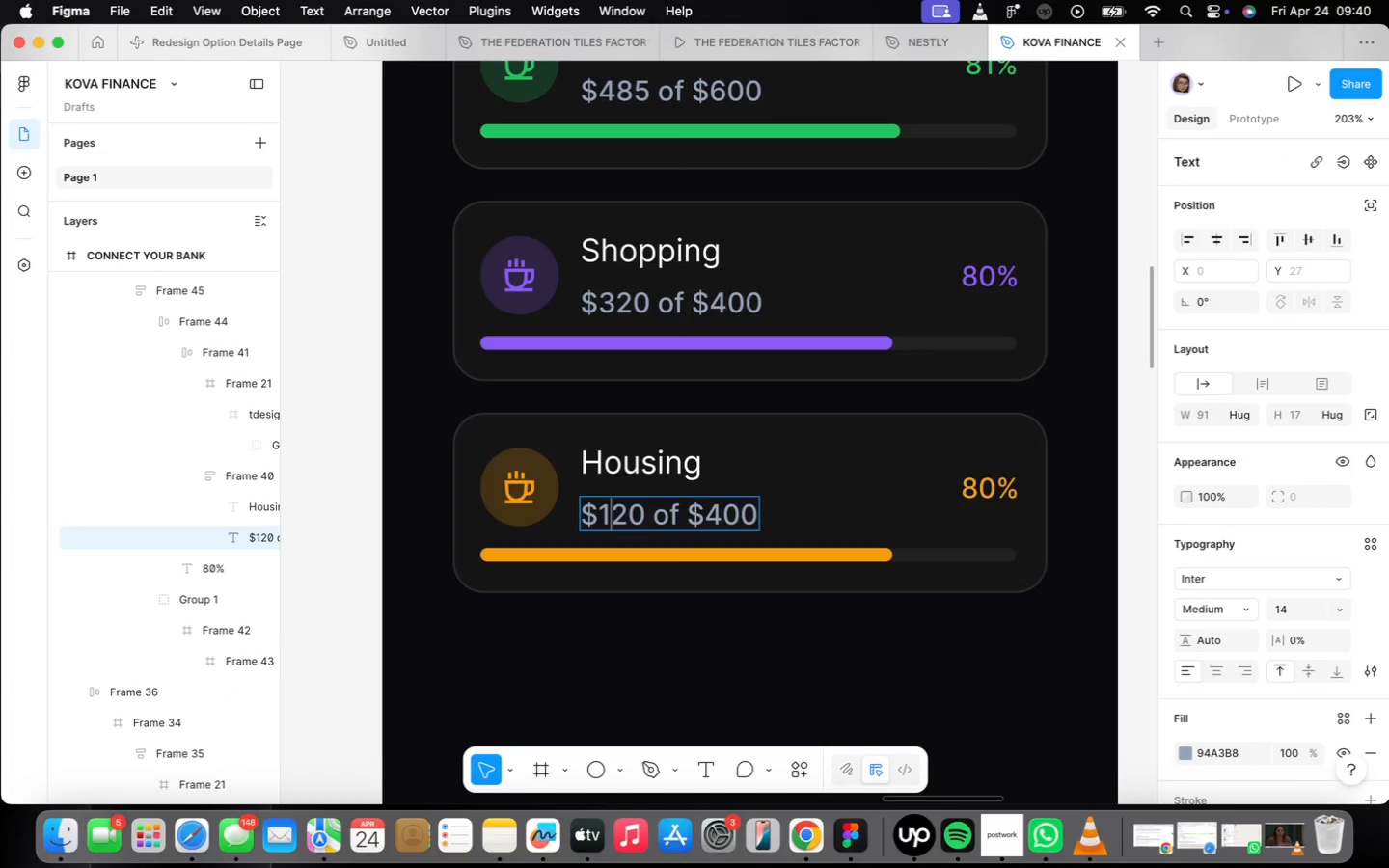 
key(ArrowRight)
 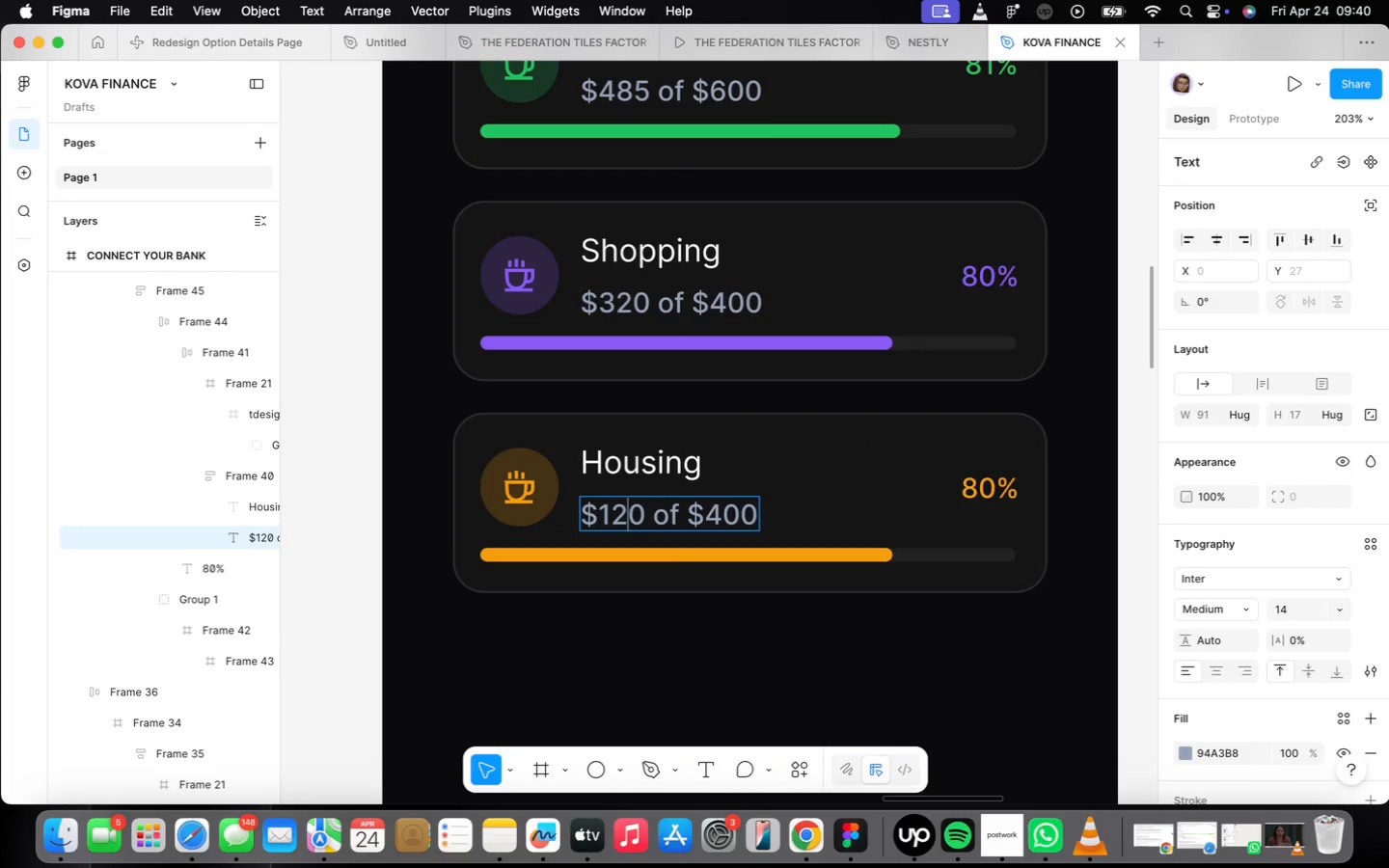 
key(0)
 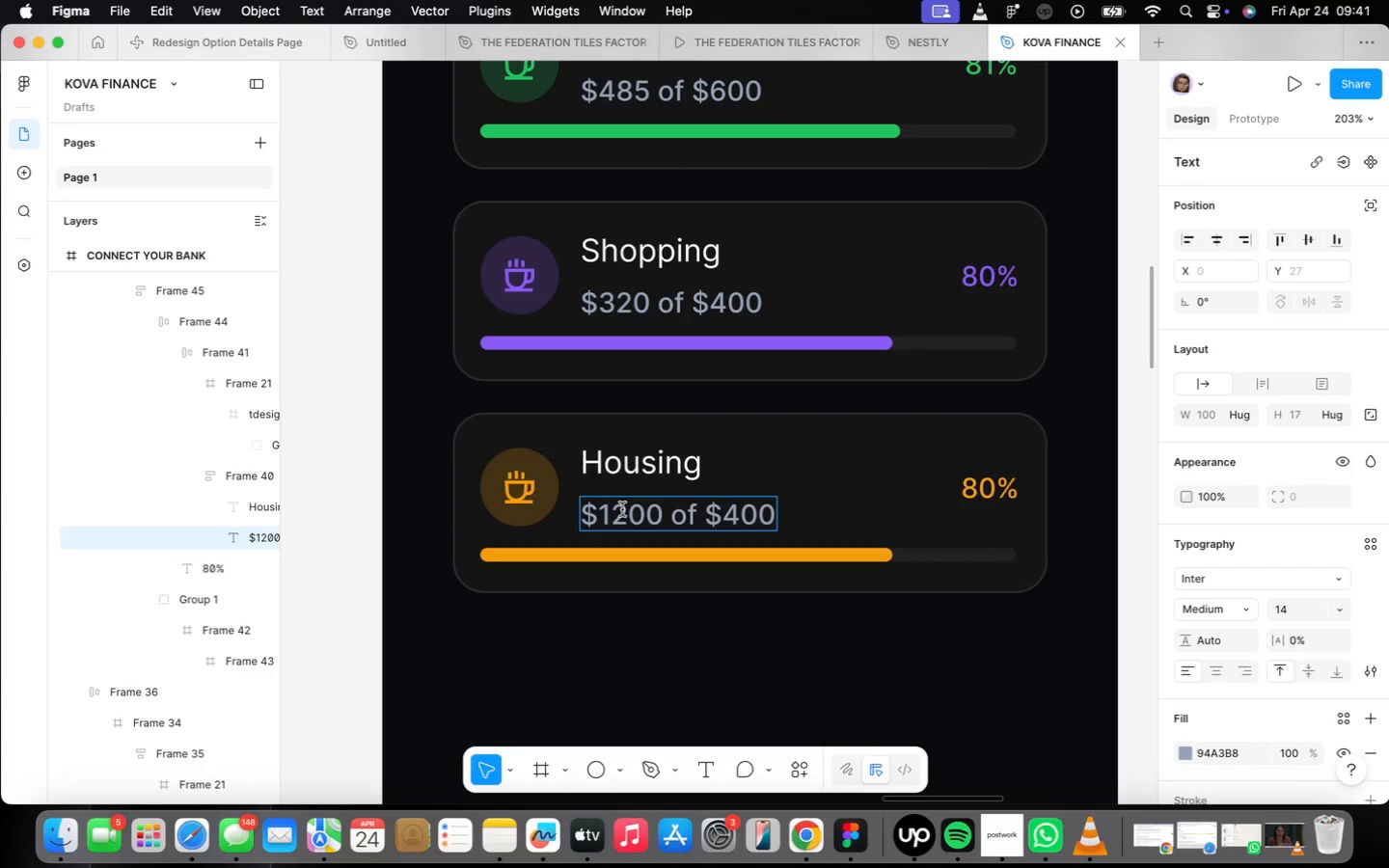 
wait(15.13)
 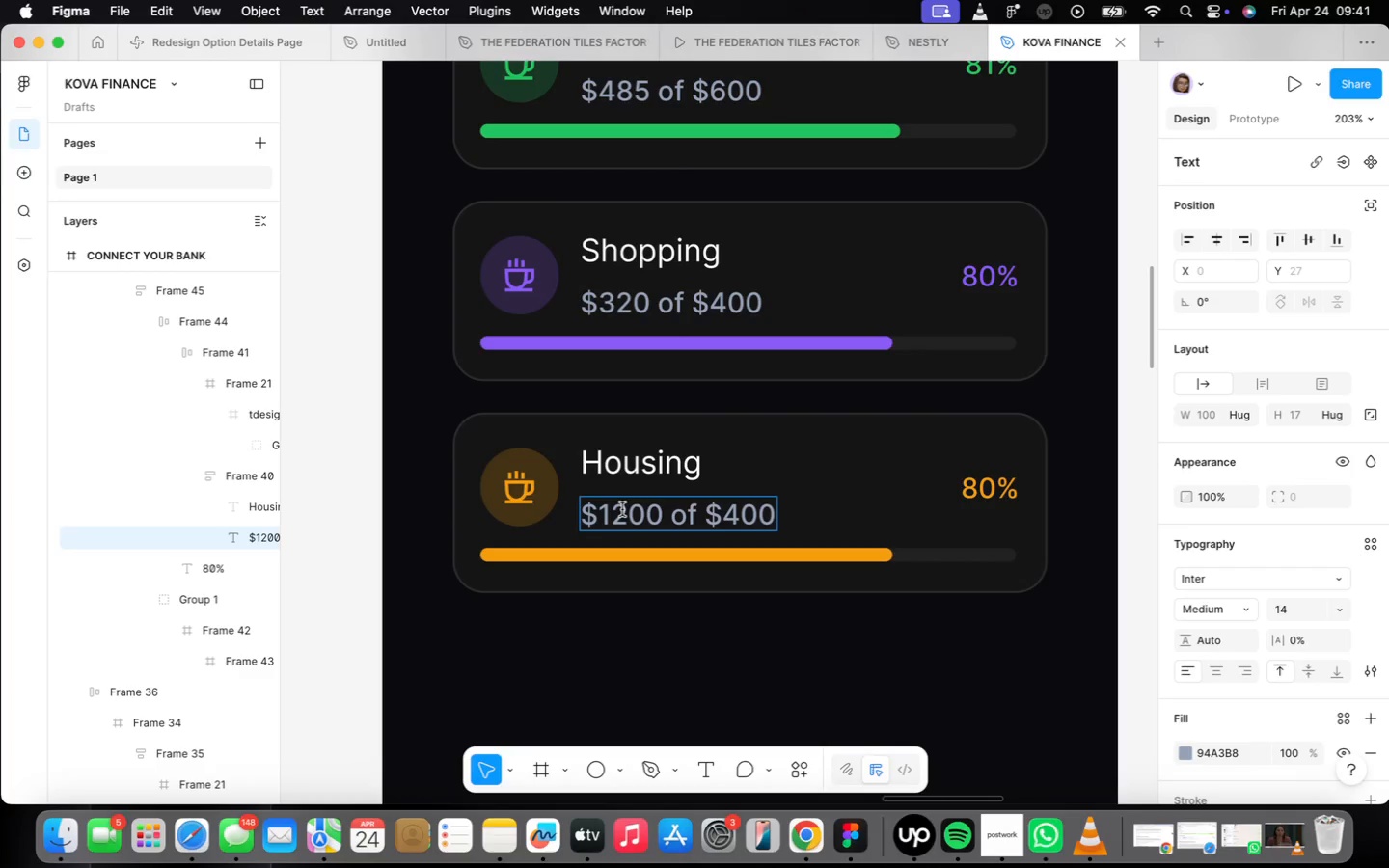 
left_click([741, 512])
 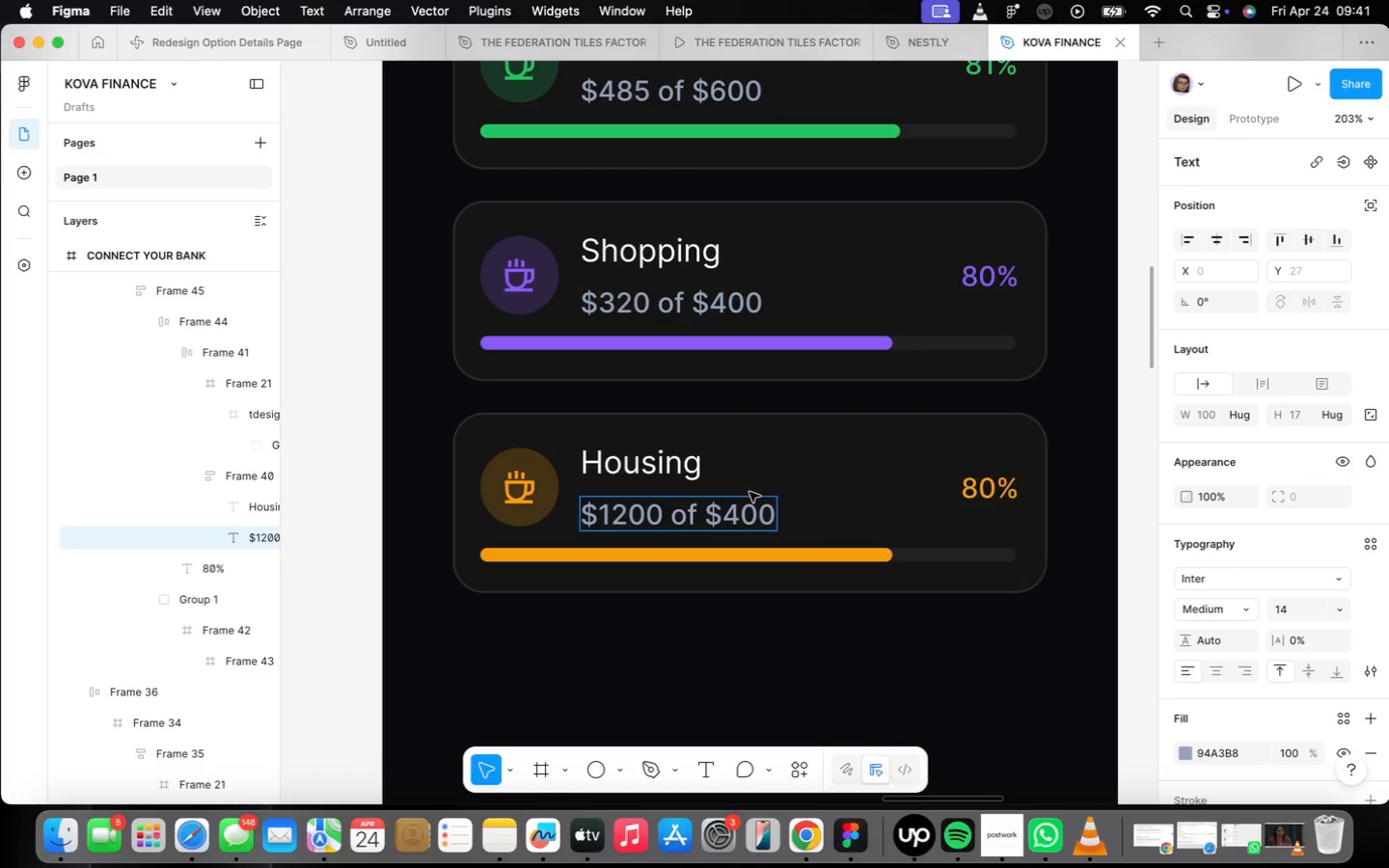 
key(Backspace)
type(12)
 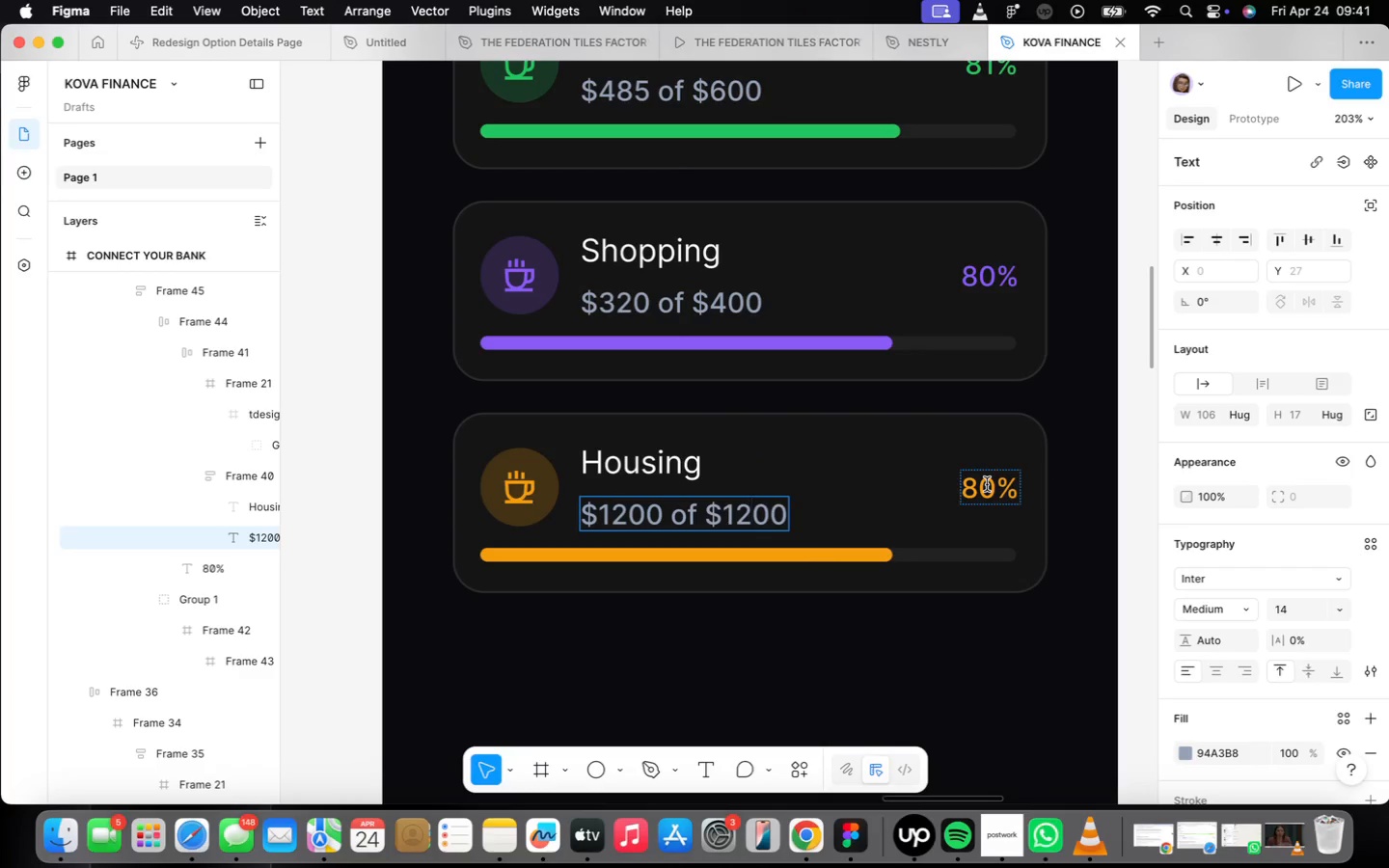 
wait(7.57)
 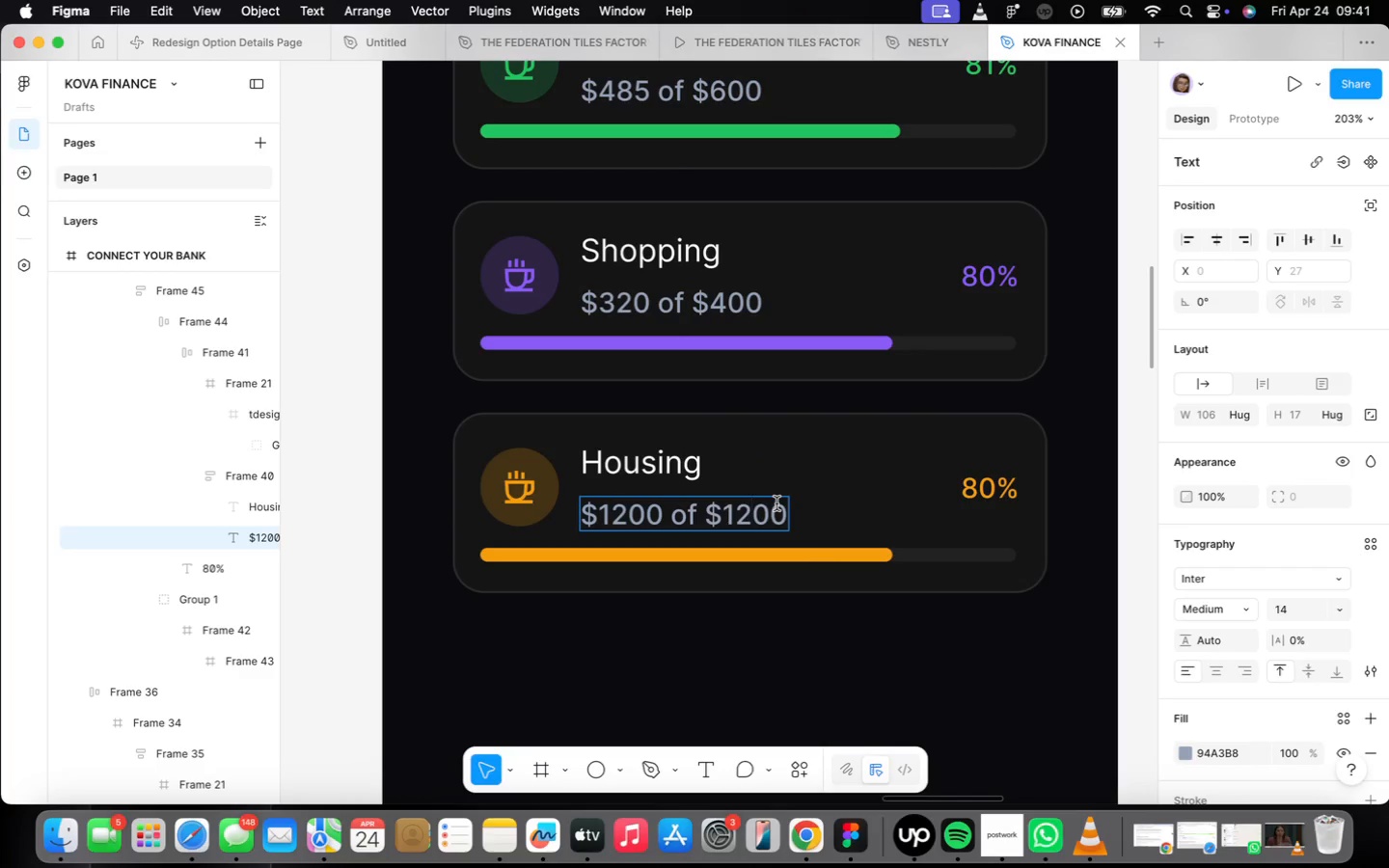 
key(Backspace)
type(10)
 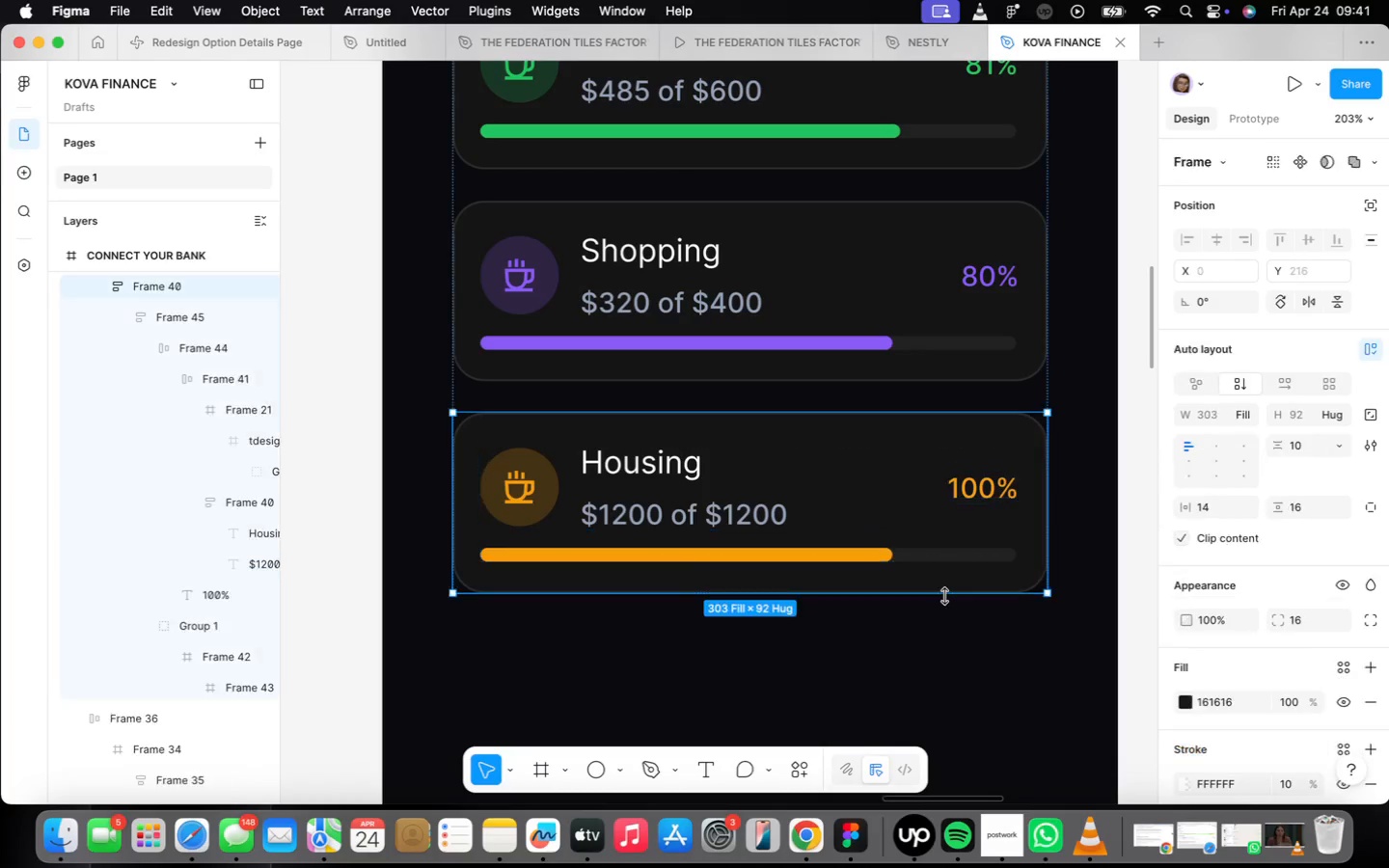 
key(Meta+CommandLeft)
 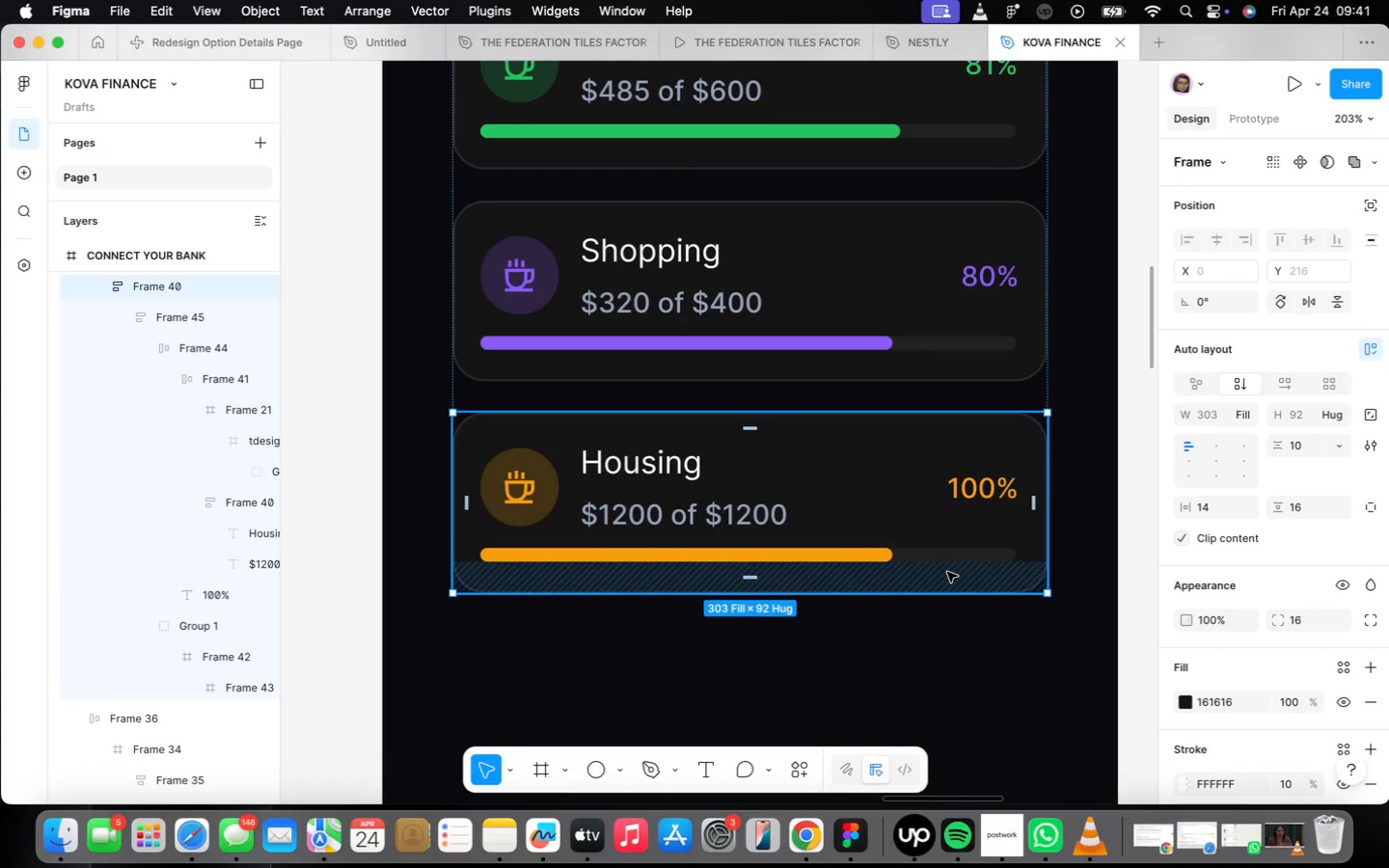 
key(Meta+D)
 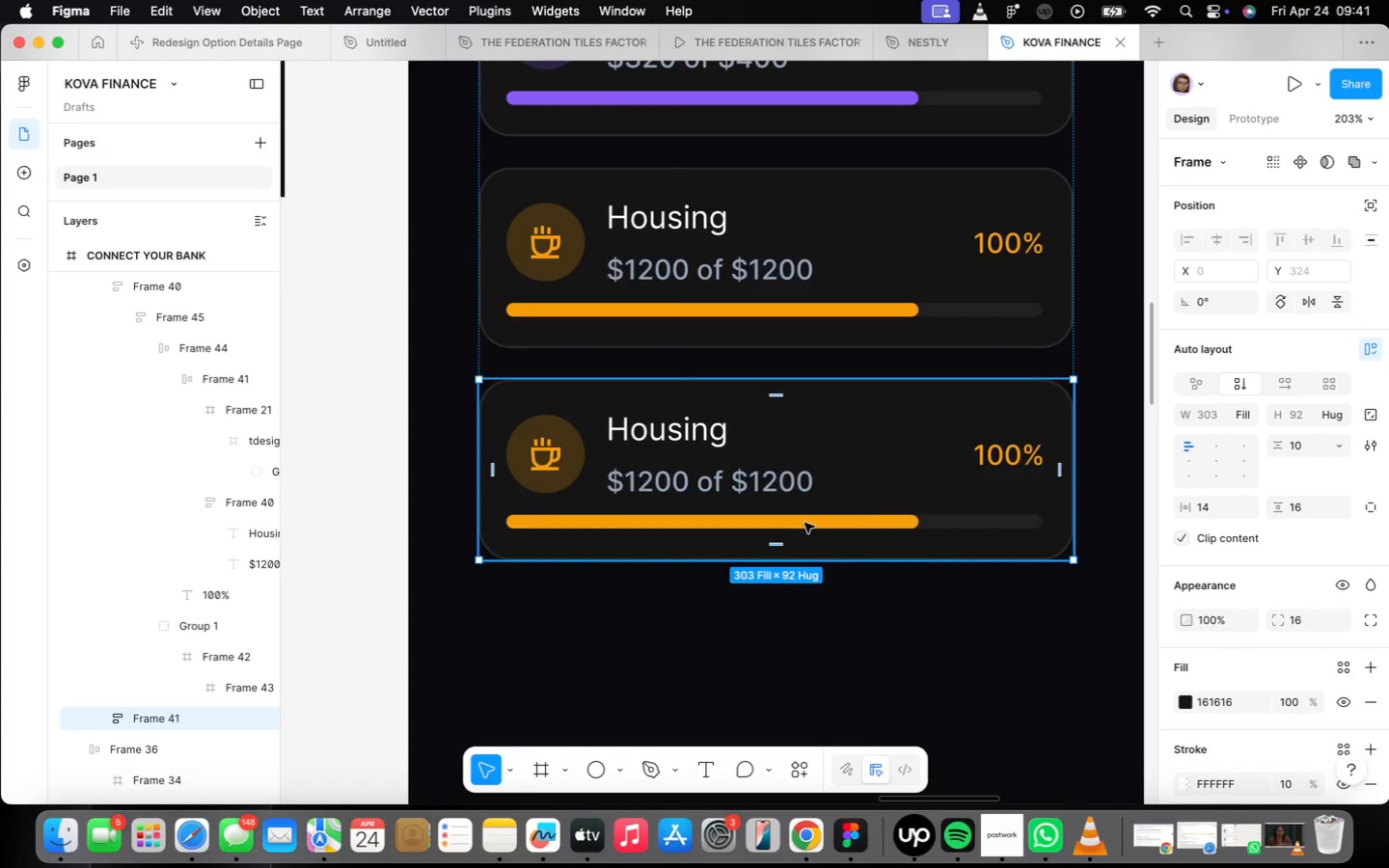 
scroll: coordinate [1203, 600], scroll_direction: down, amount: 8.0
 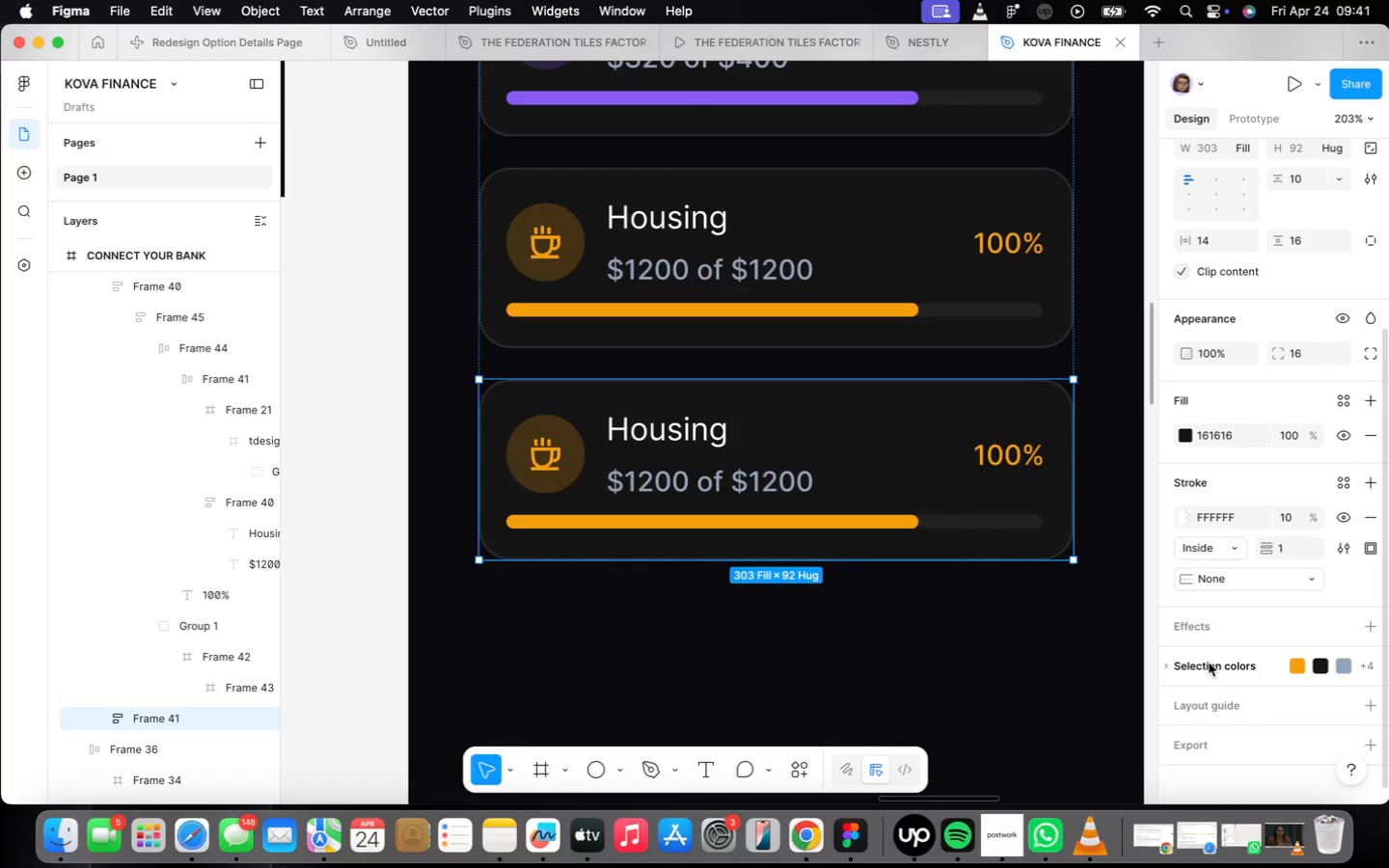 
left_click([1208, 660])
 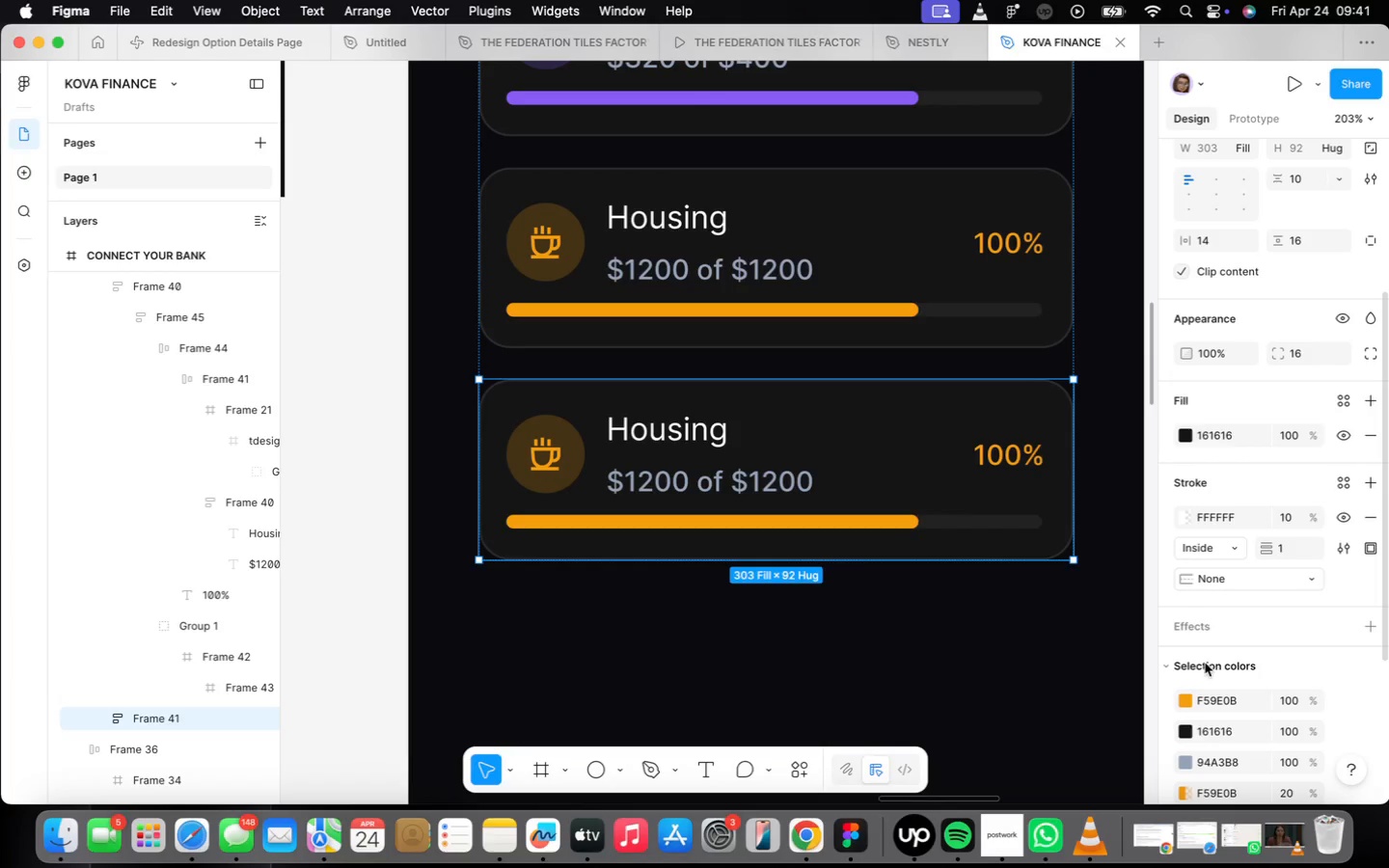 
scroll: coordinate [1200, 636], scroll_direction: down, amount: 7.0
 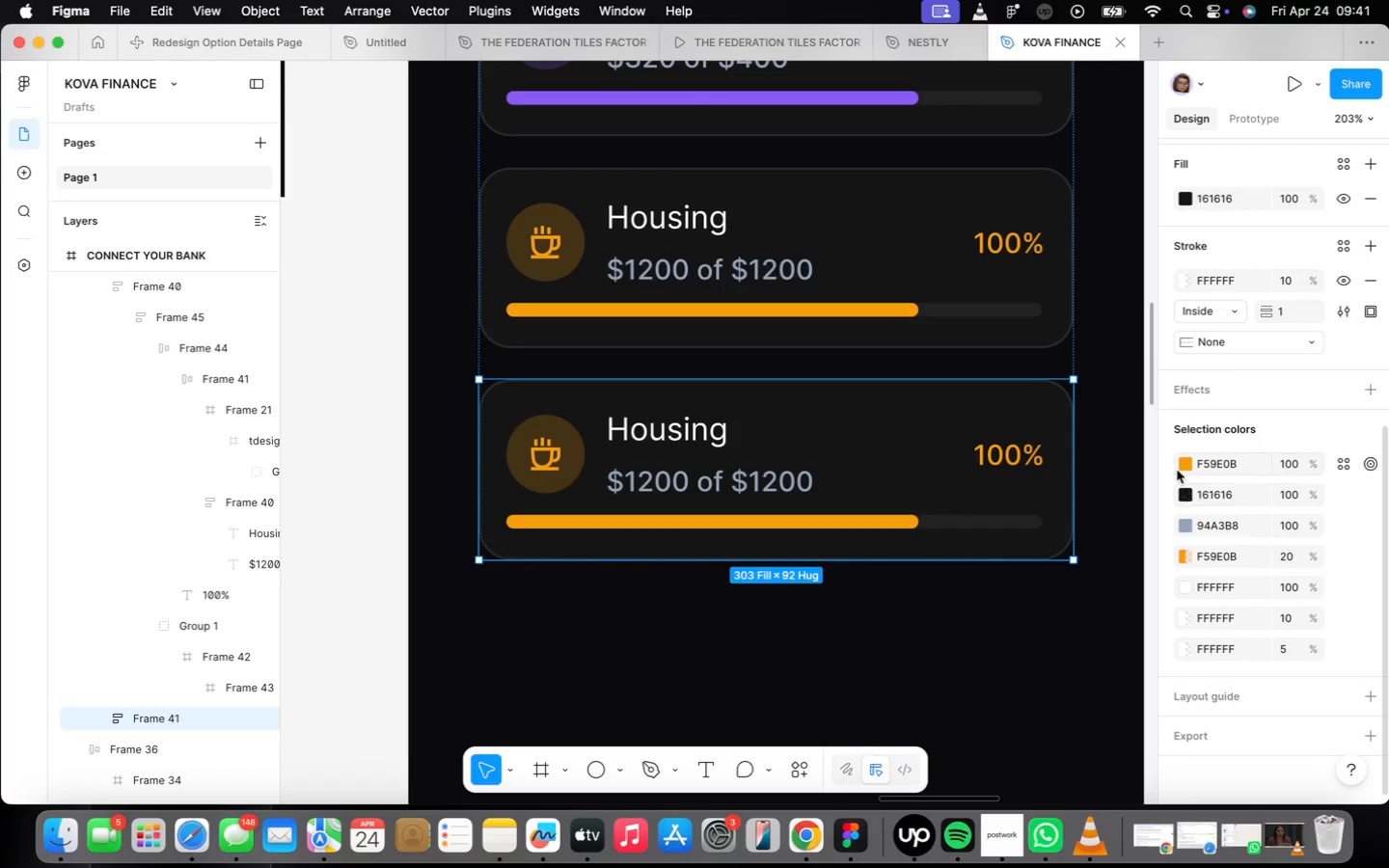 
left_click([1185, 464])
 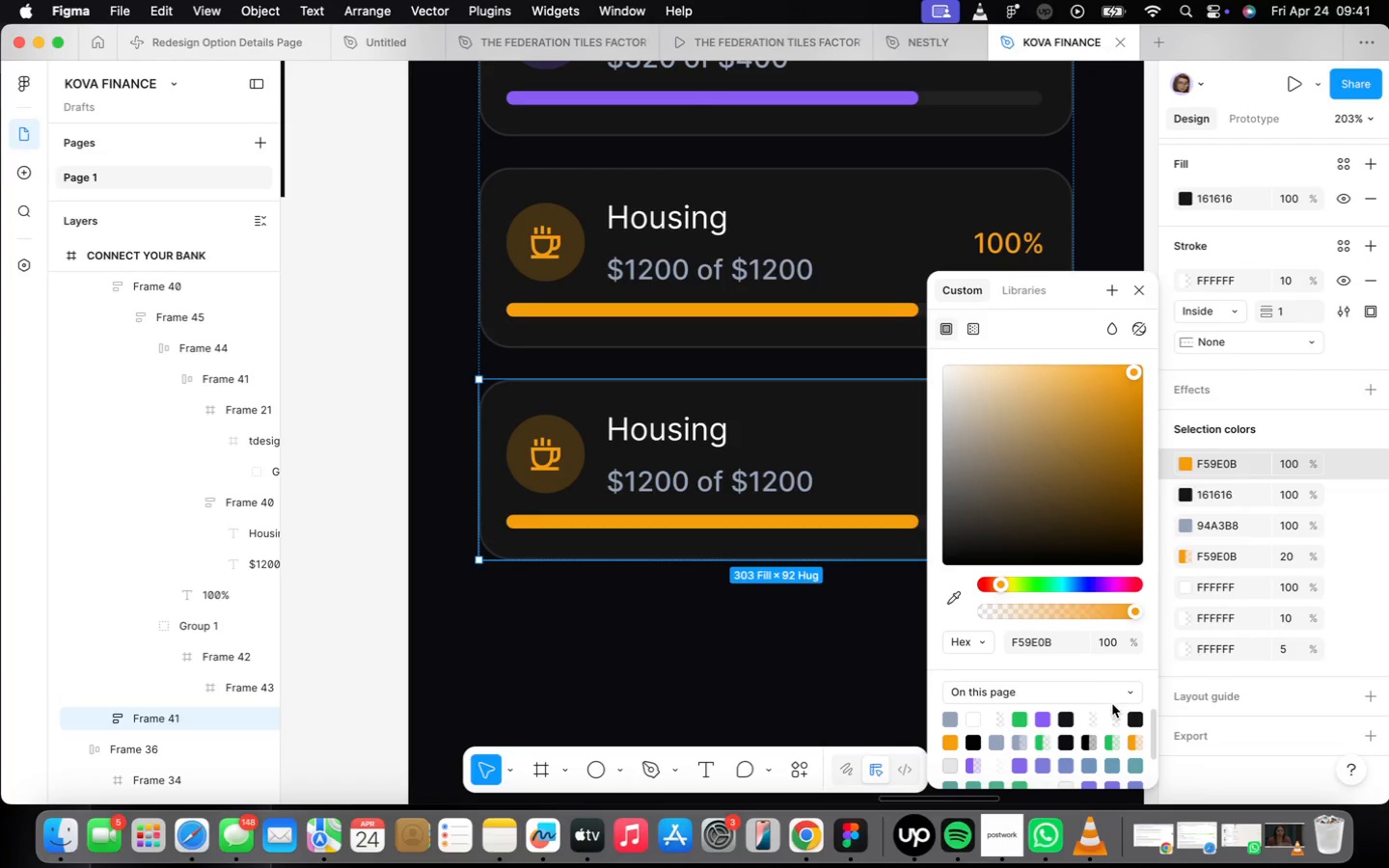 
scroll: coordinate [1082, 722], scroll_direction: down, amount: 5.0
 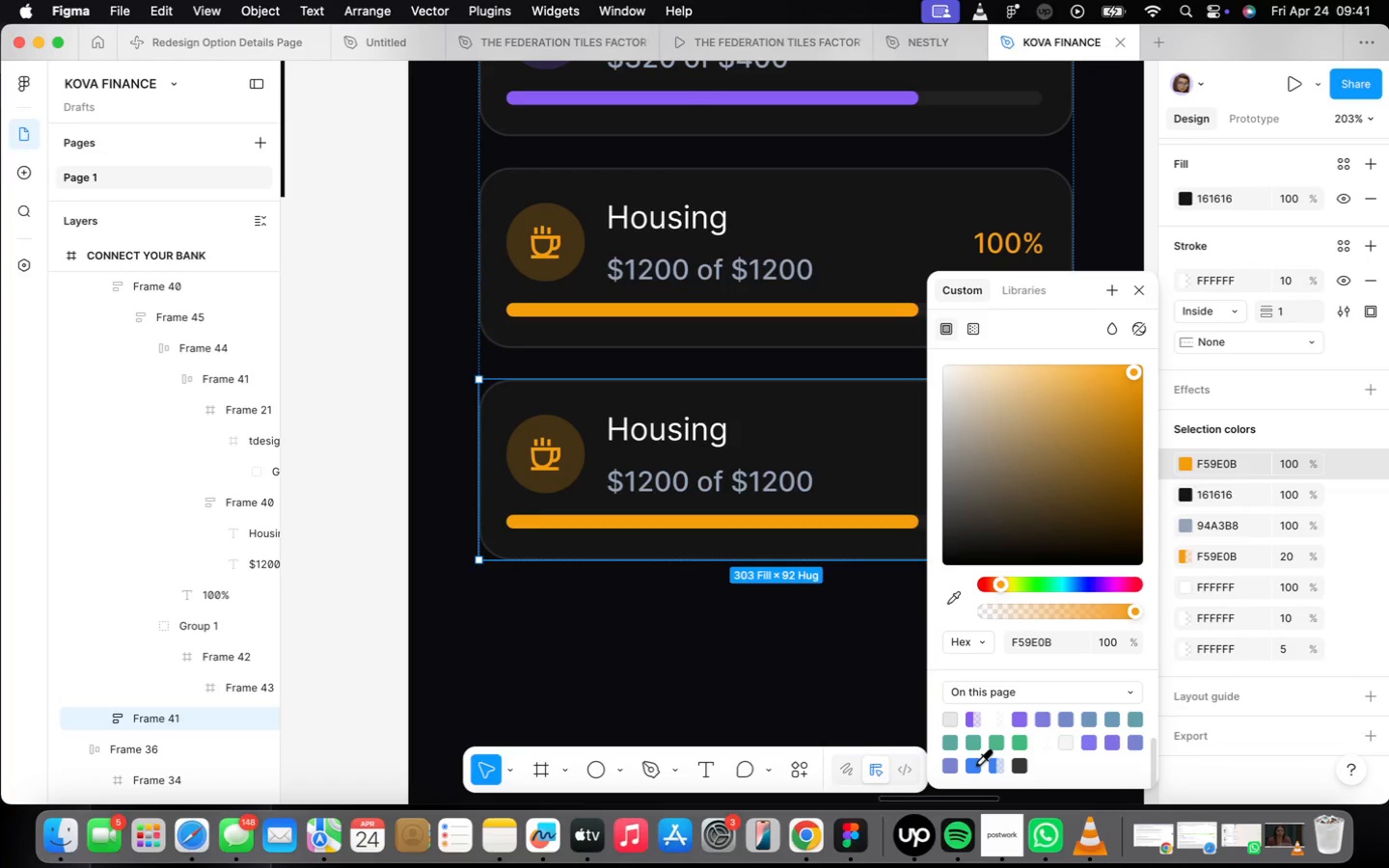 
left_click([977, 762])
 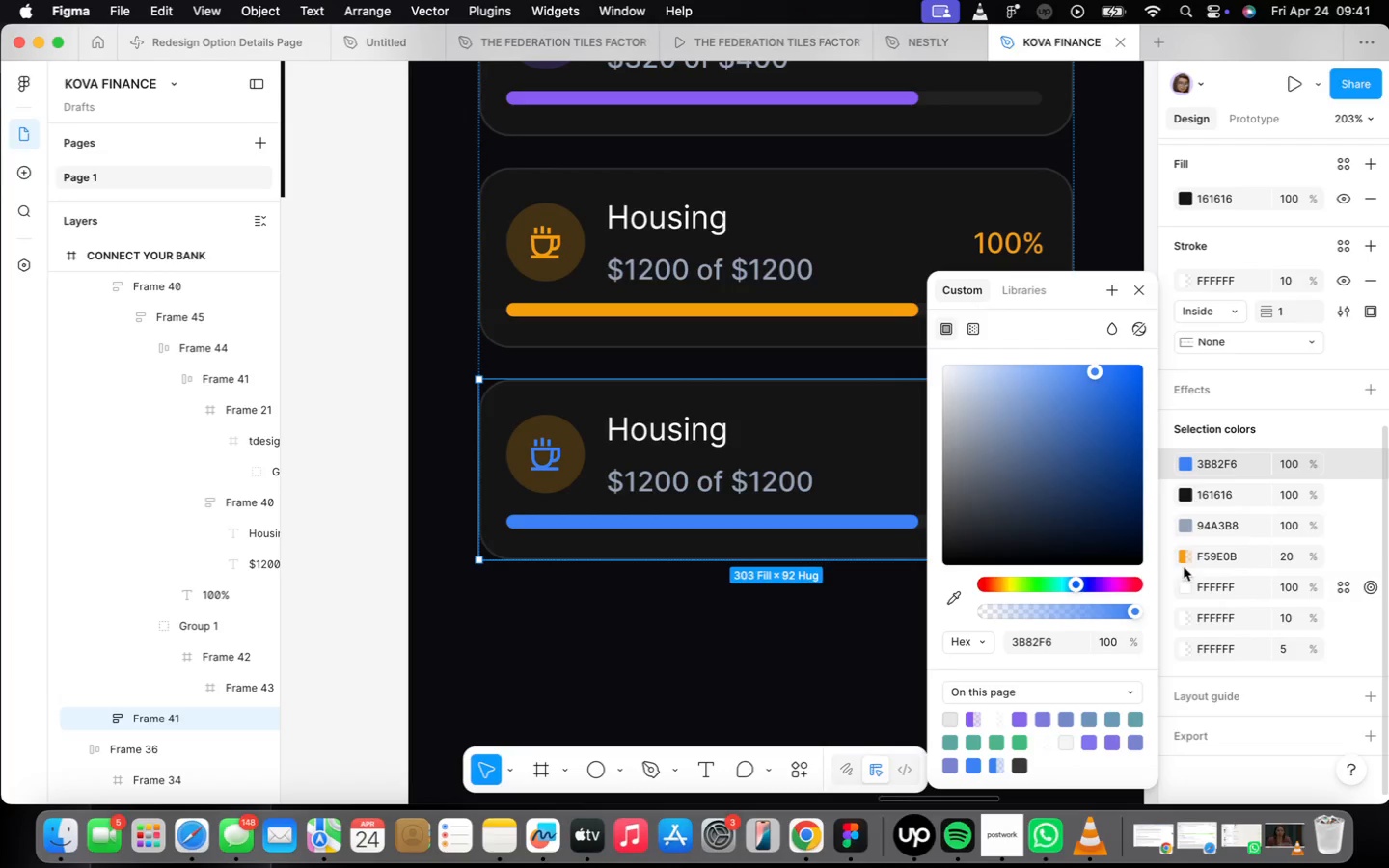 
left_click([1188, 559])
 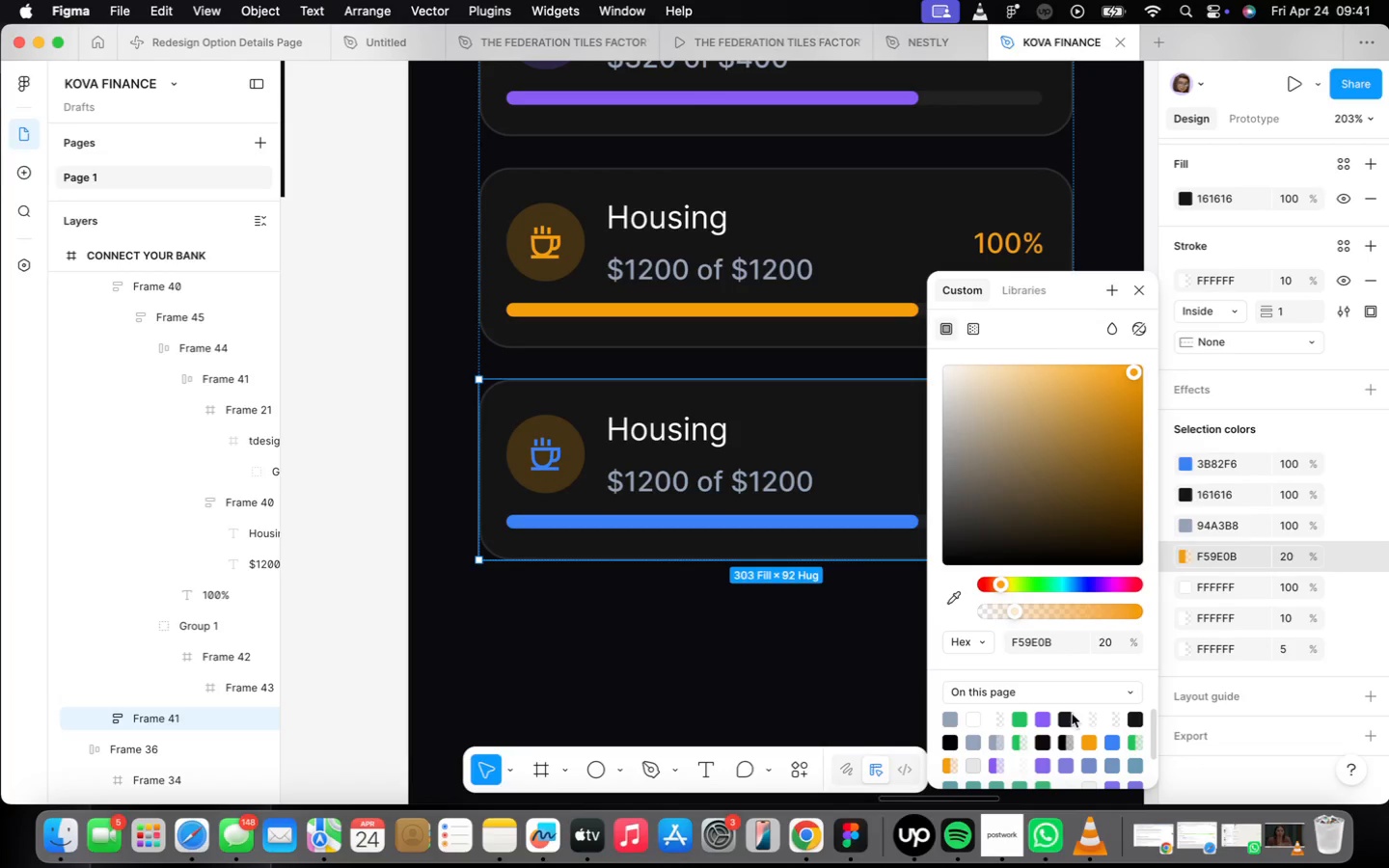 
scroll: coordinate [1046, 770], scroll_direction: down, amount: 17.0
 